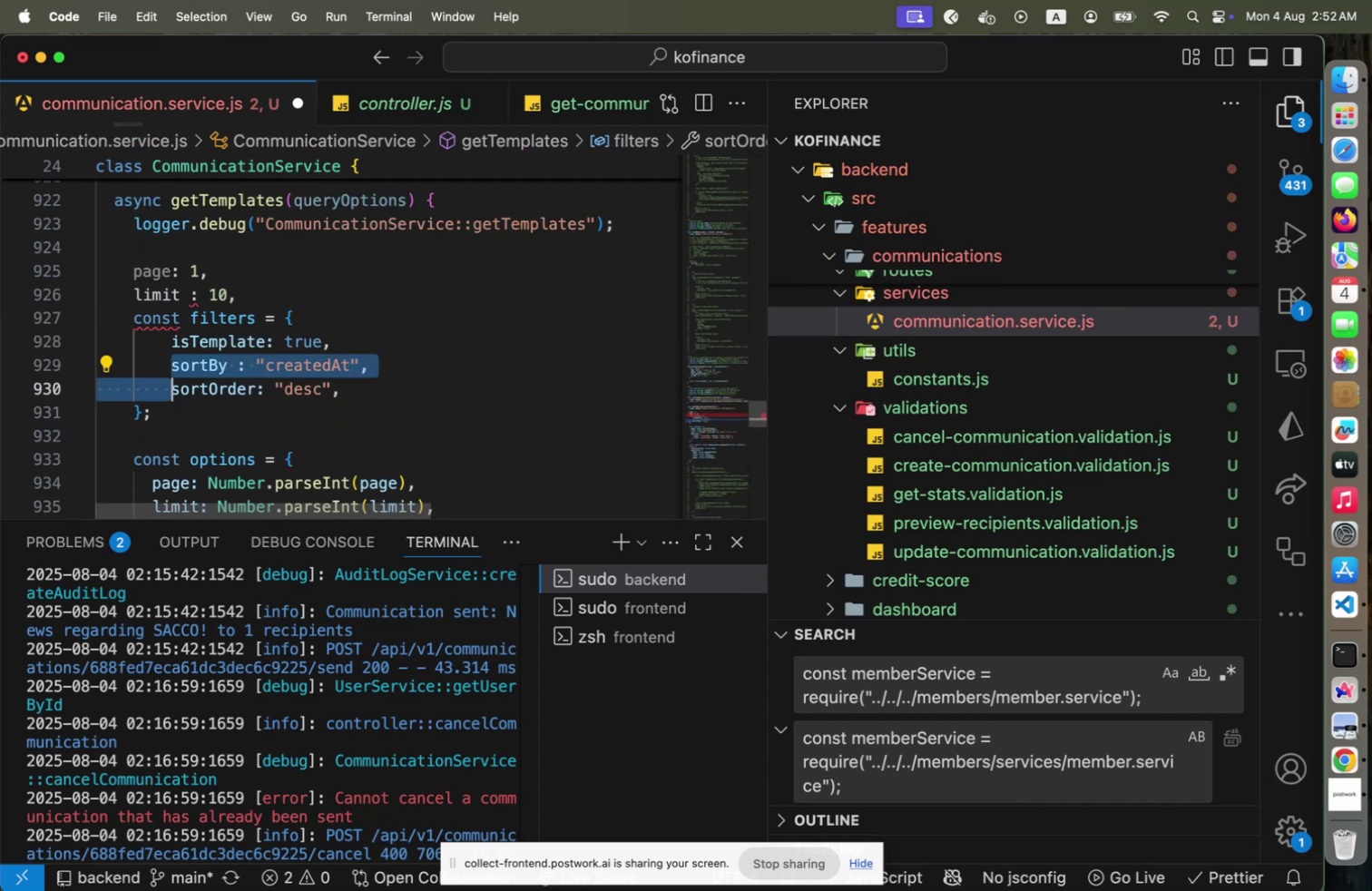 
key(Shift+End)
 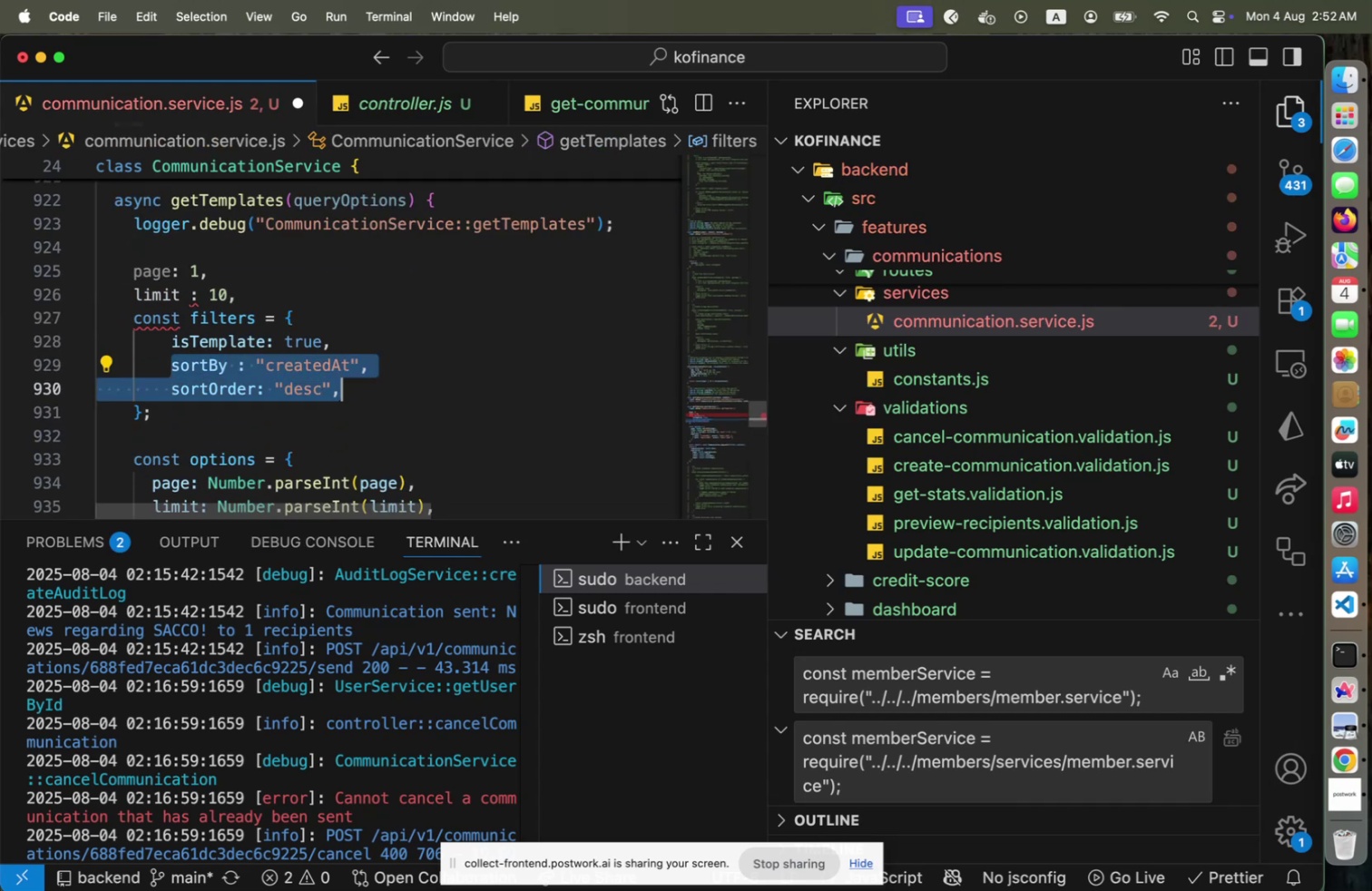 
key(Alt+ArrowUp)
 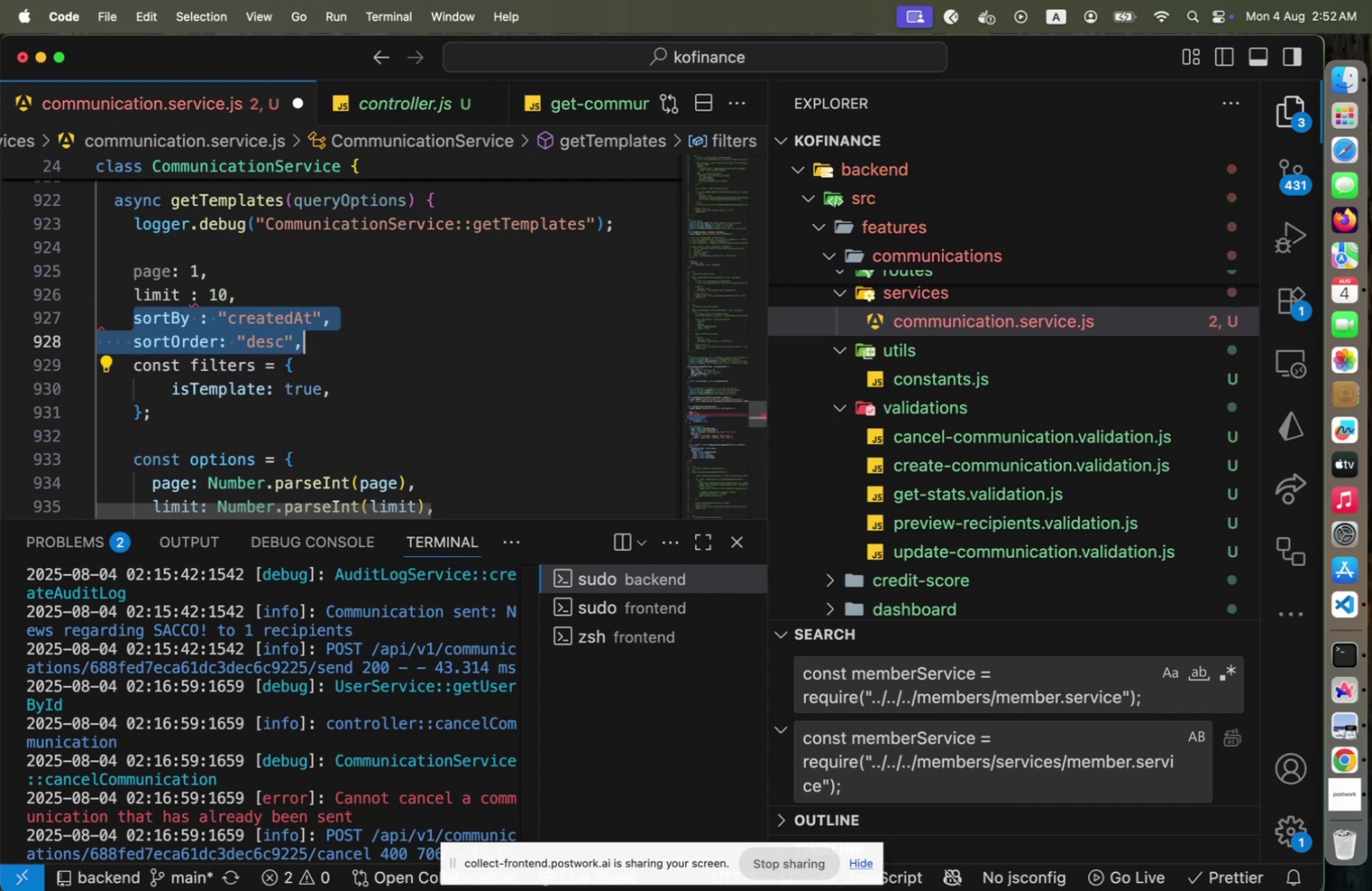 
key(Alt+ArrowUp)
 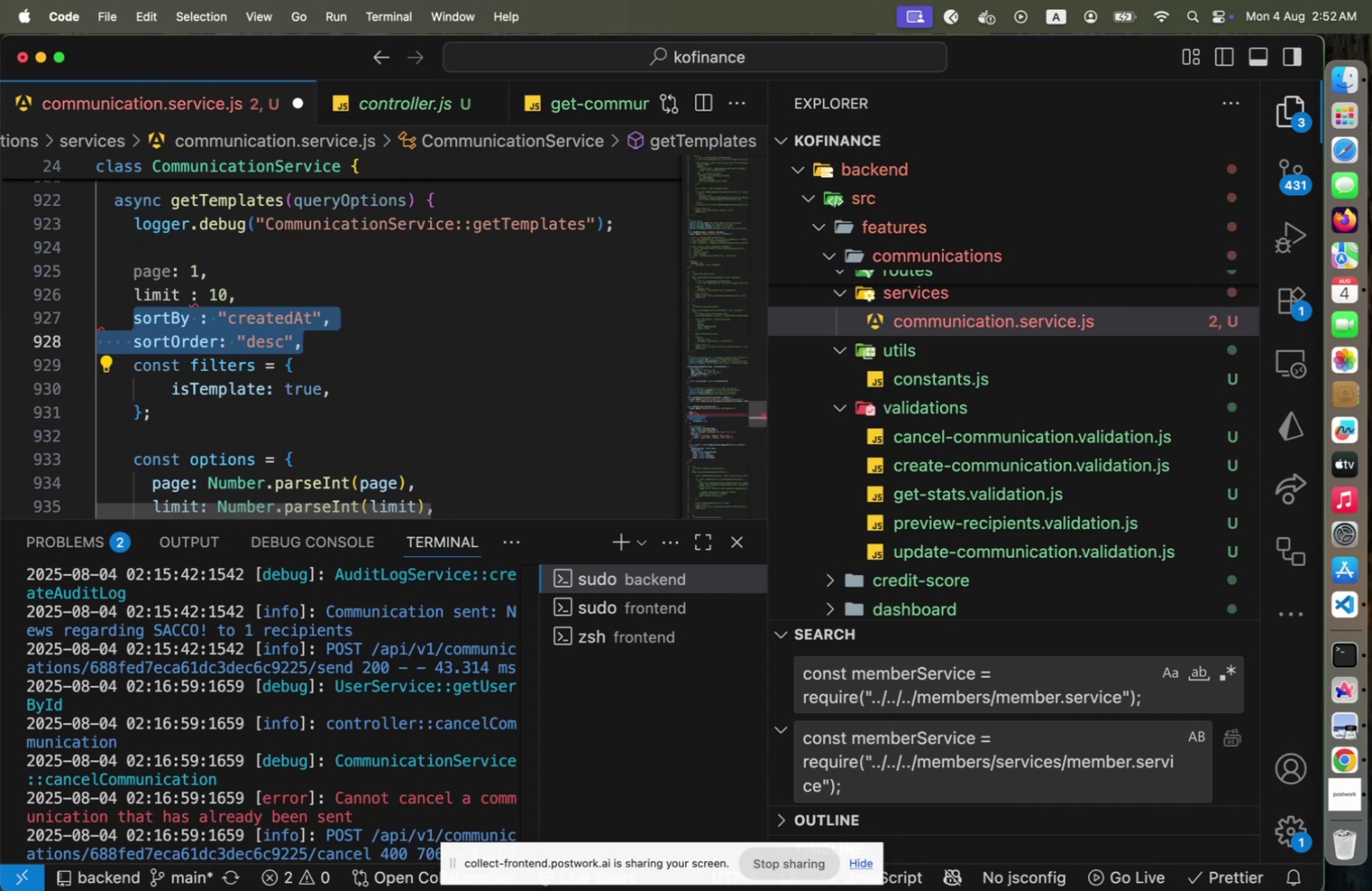 
key(ArrowUp)
 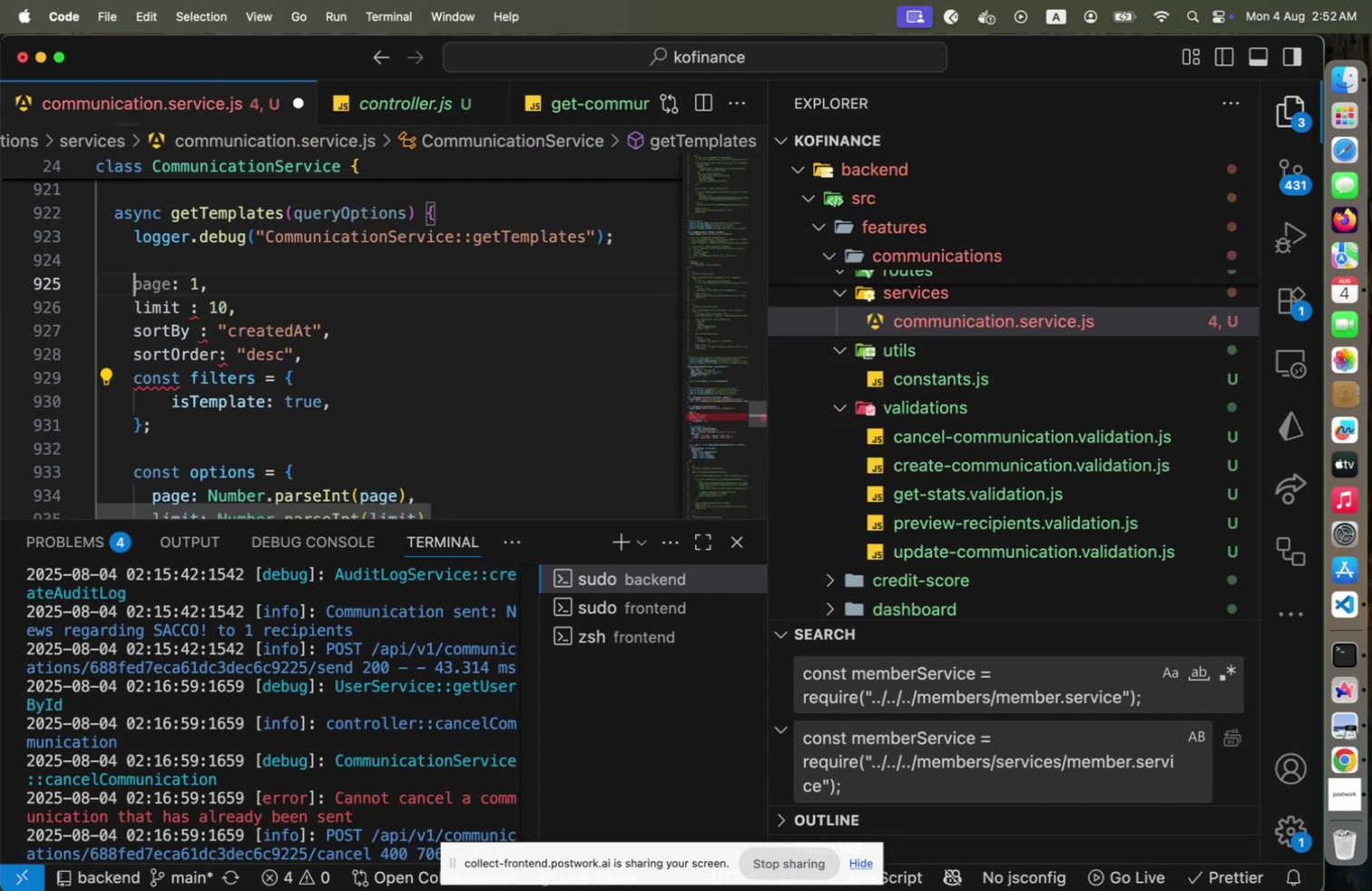 
key(ArrowUp)
 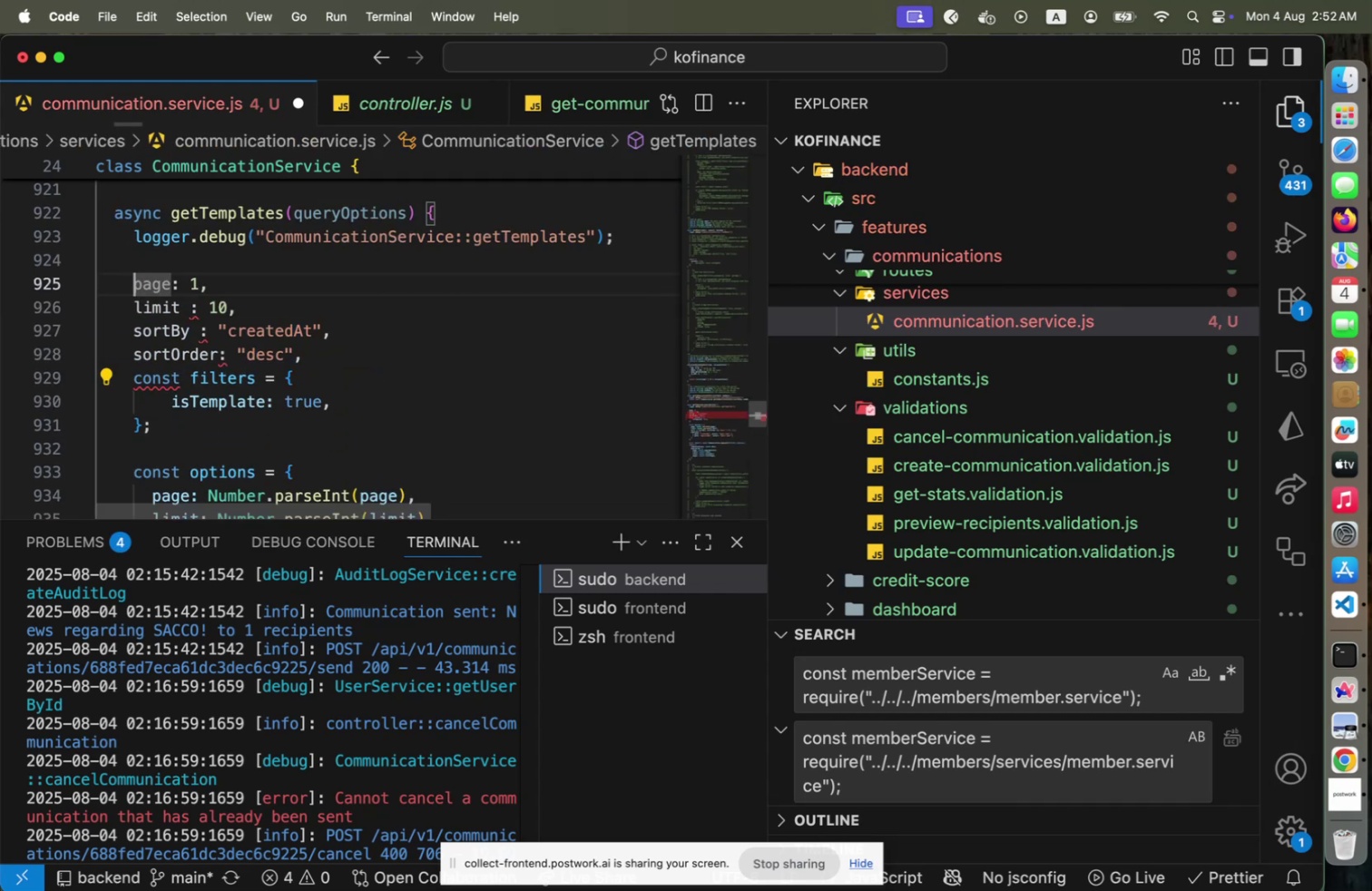 
key(ArrowUp)
 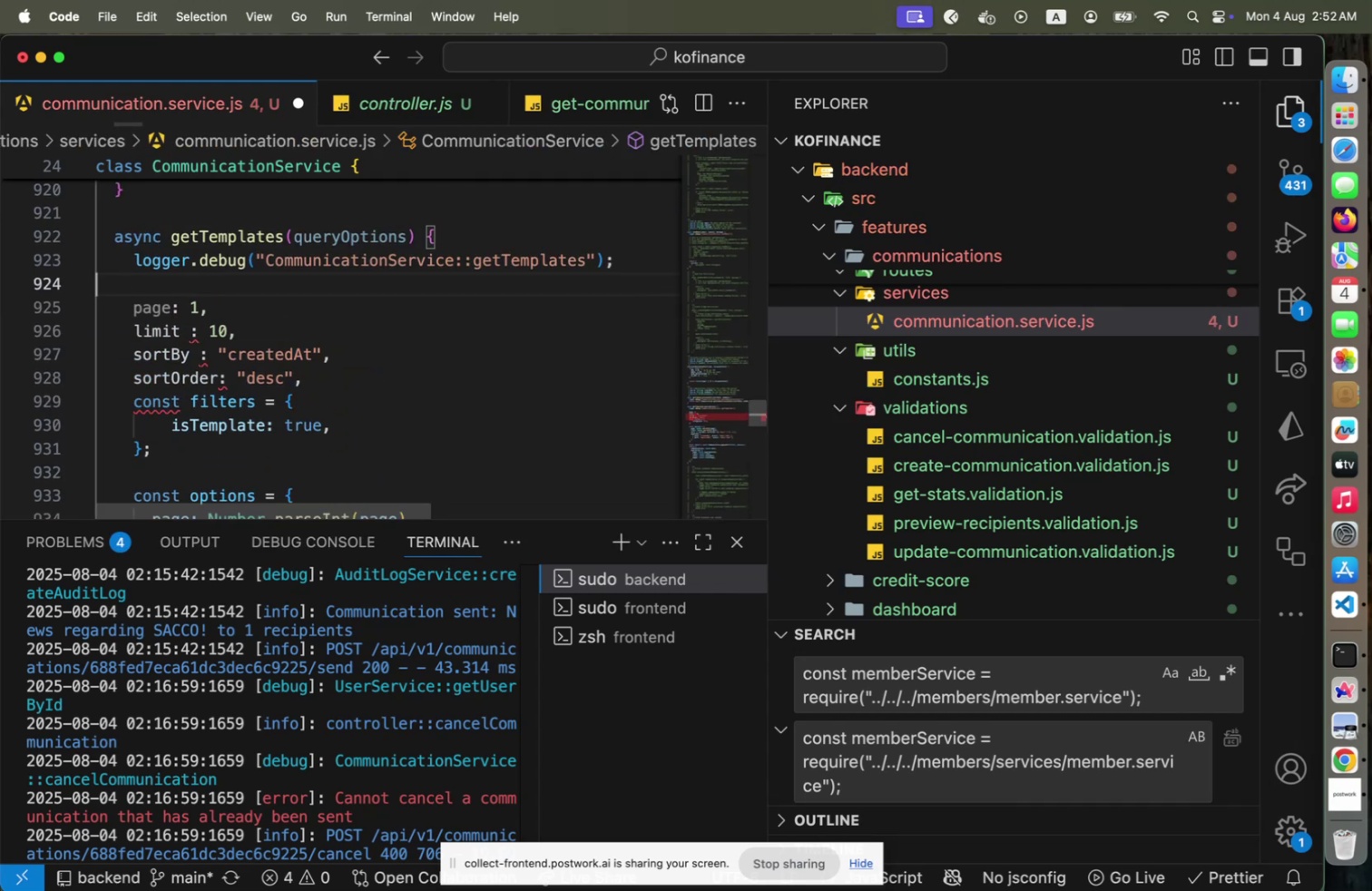 
type(const )
 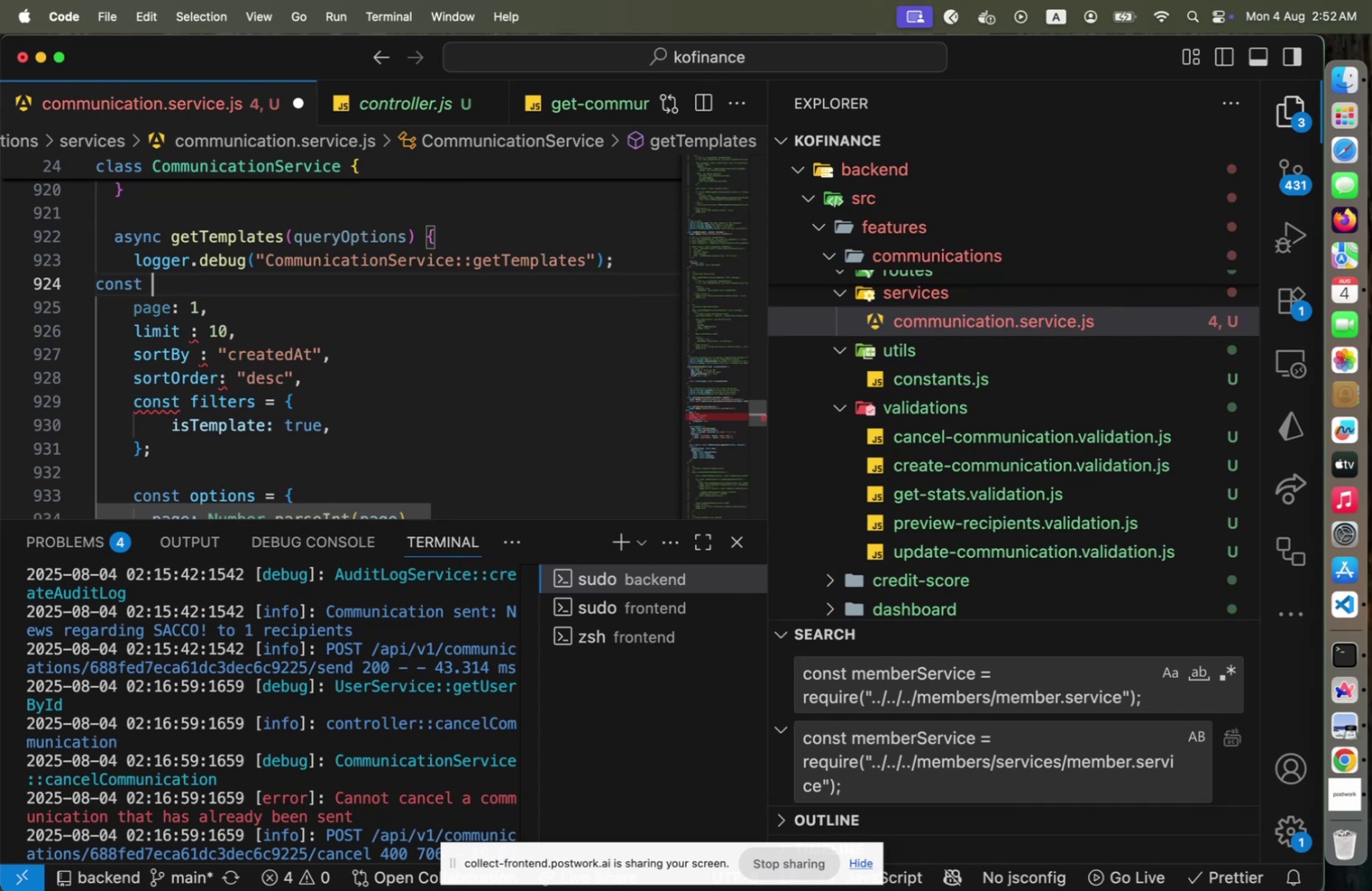 
key(Shift+ArrowDown)
 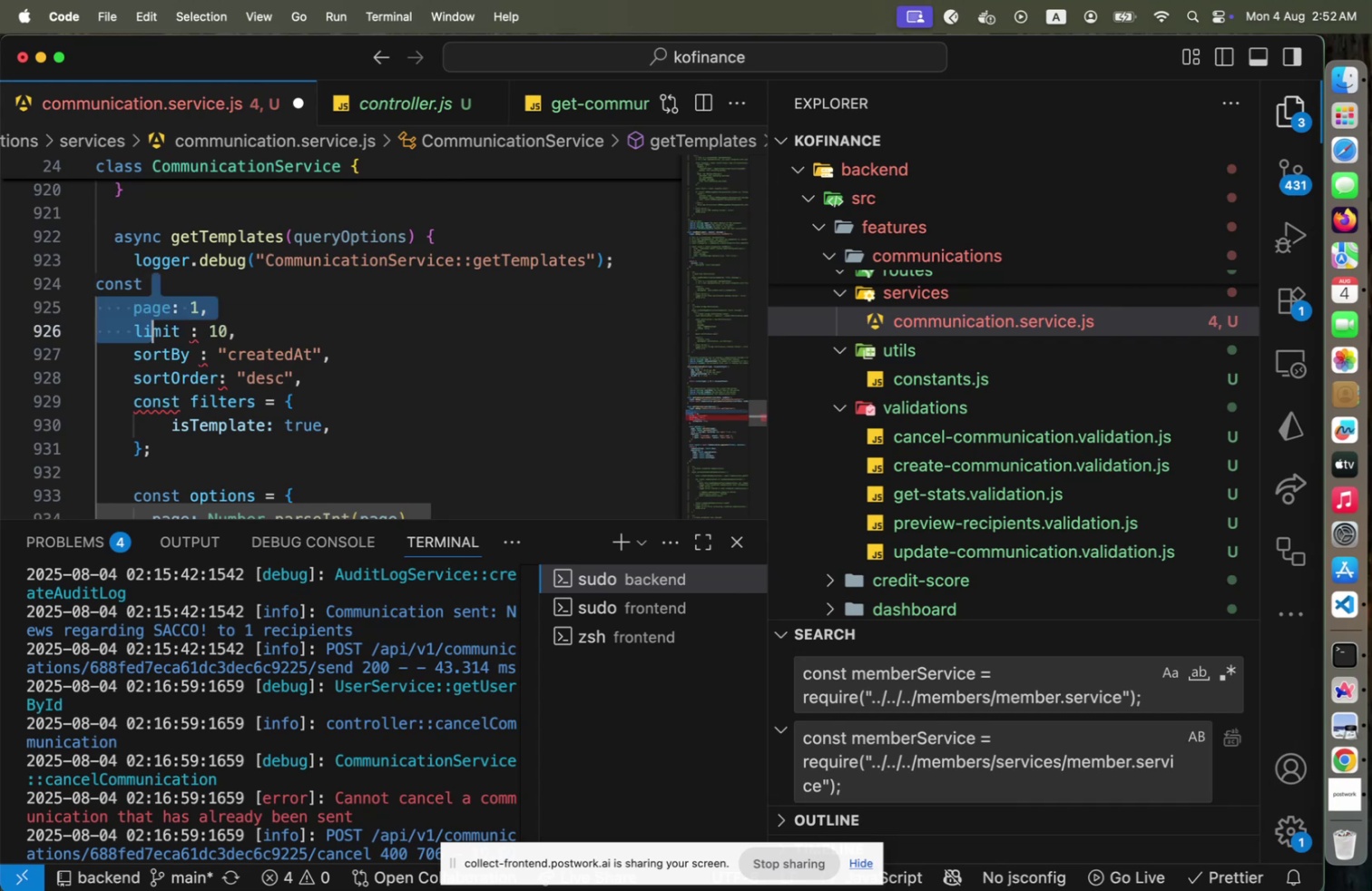 
key(Shift+ArrowDown)
 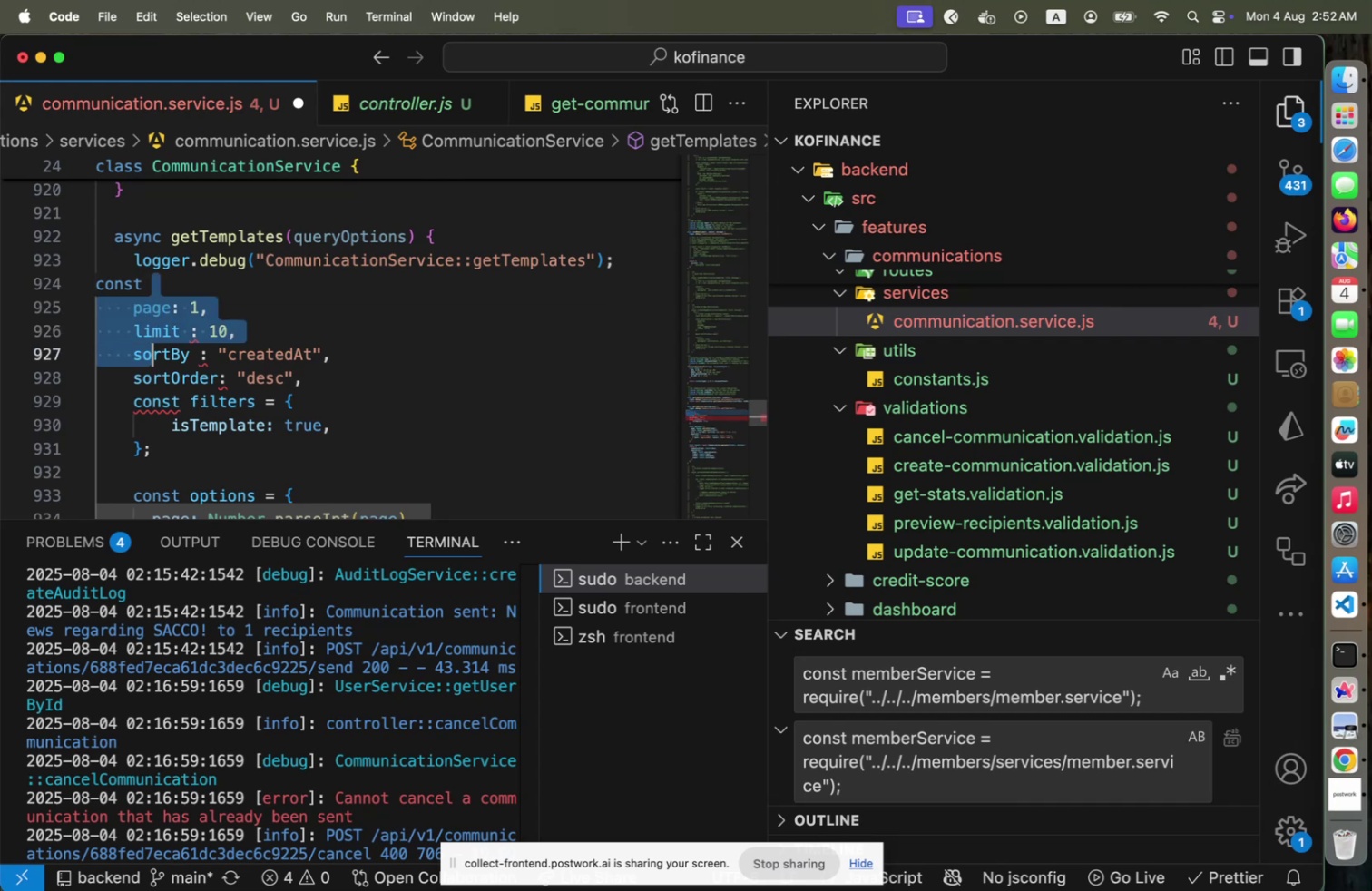 
key(Shift+ArrowDown)
 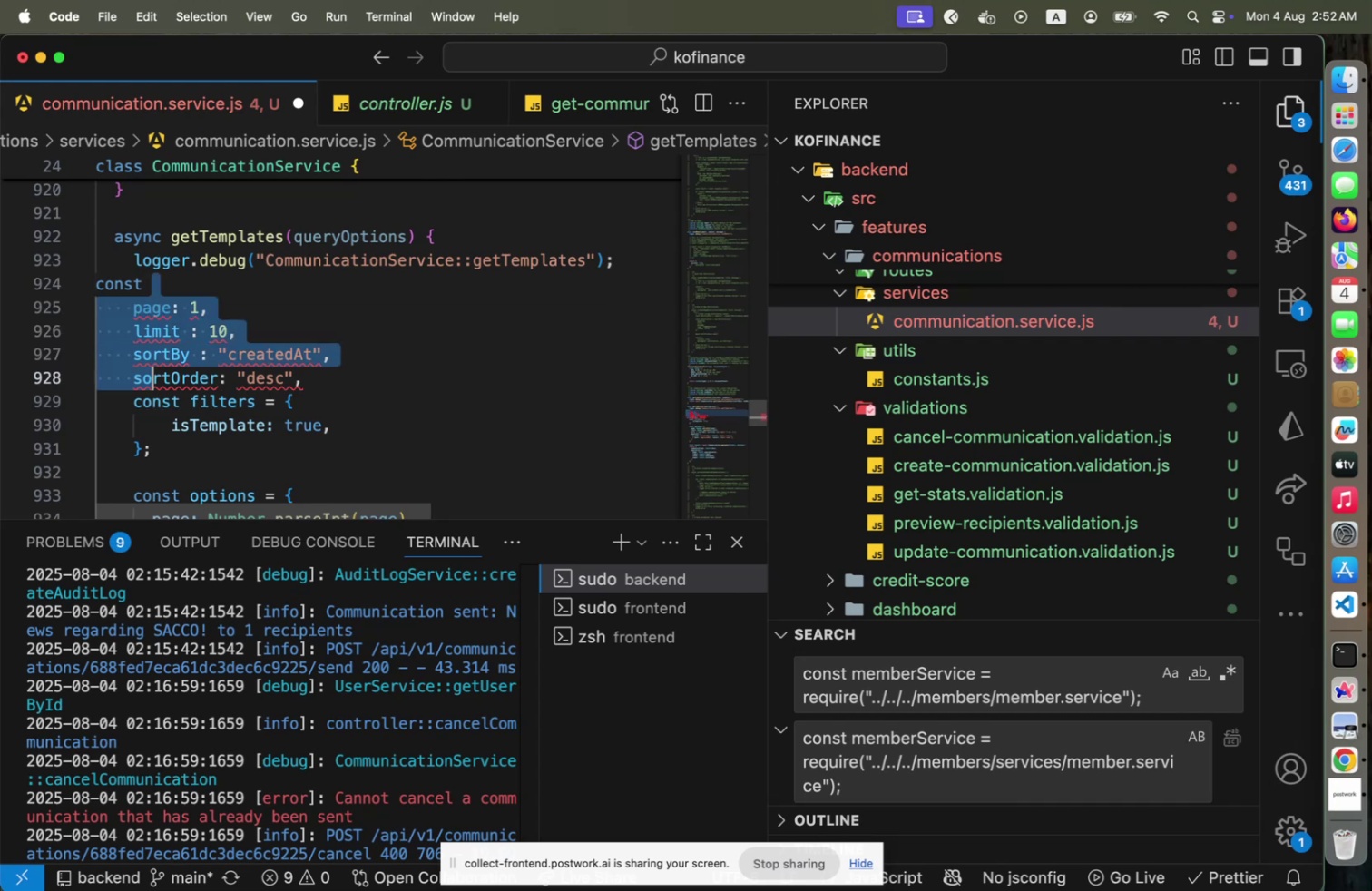 
key(Shift+ArrowDown)
 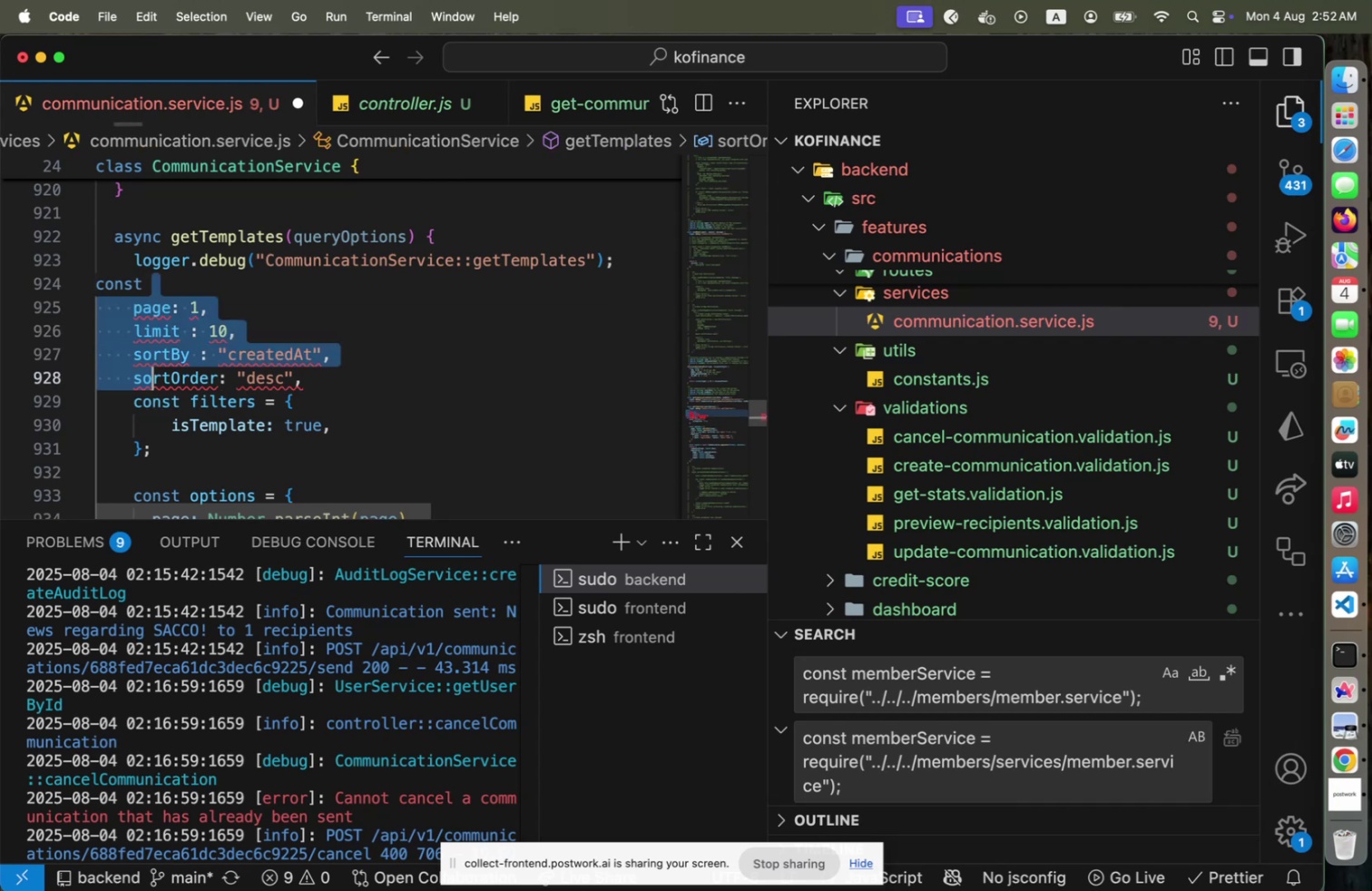 
key(Shift+End)
 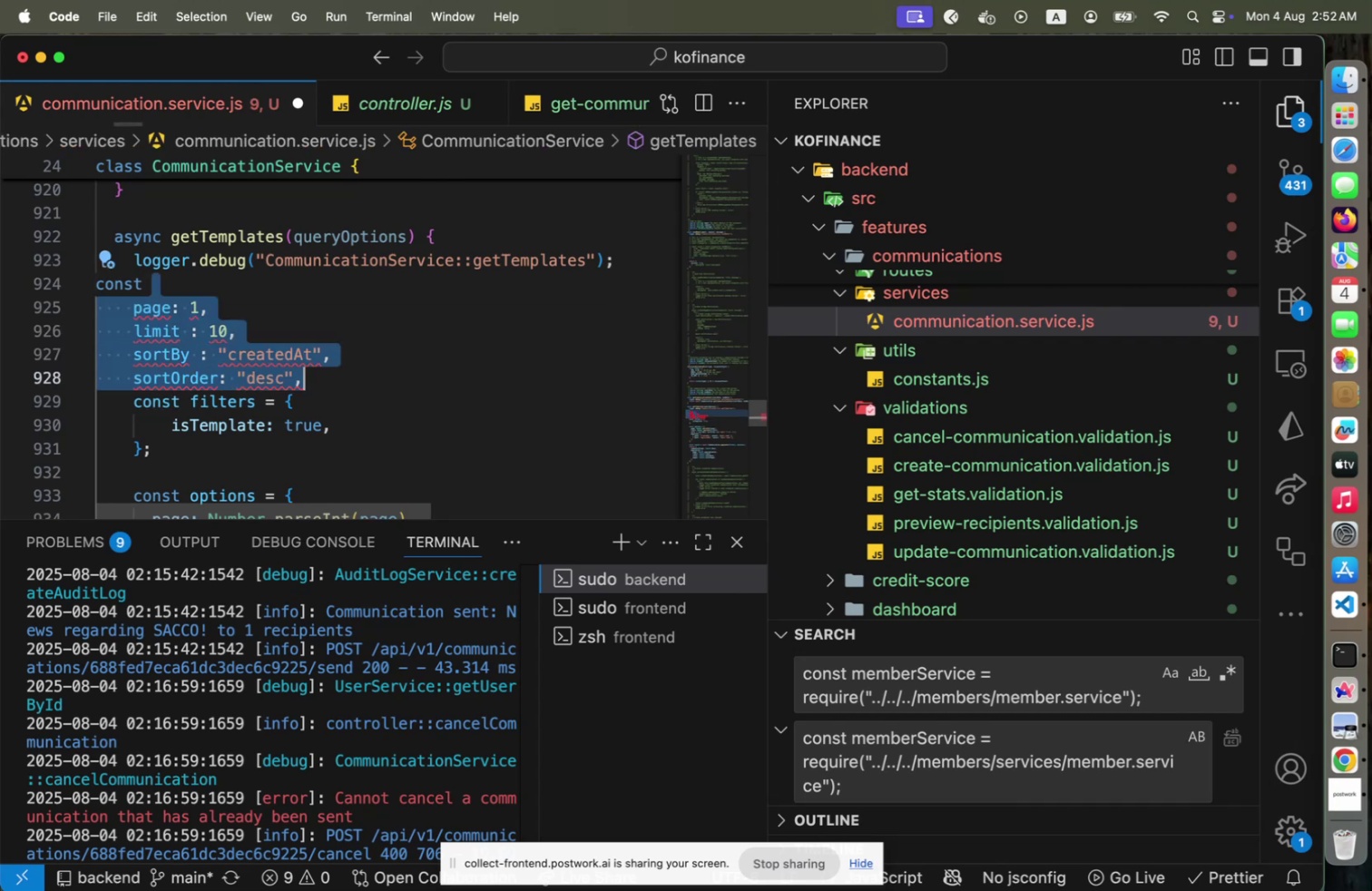 
hold_key(key=ShiftLeft, duration=0.47)
 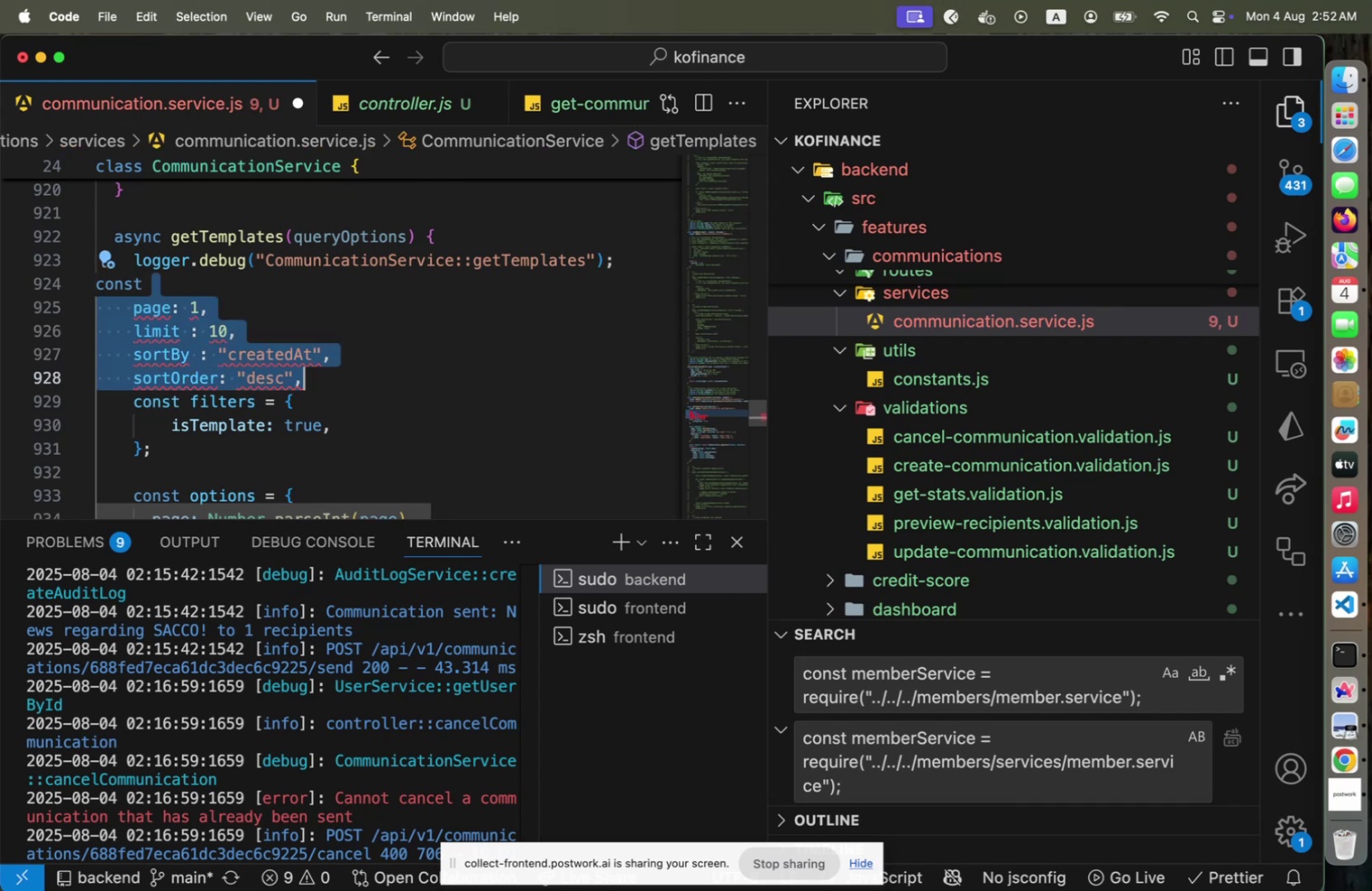 
key(Shift+BracketLeft)
 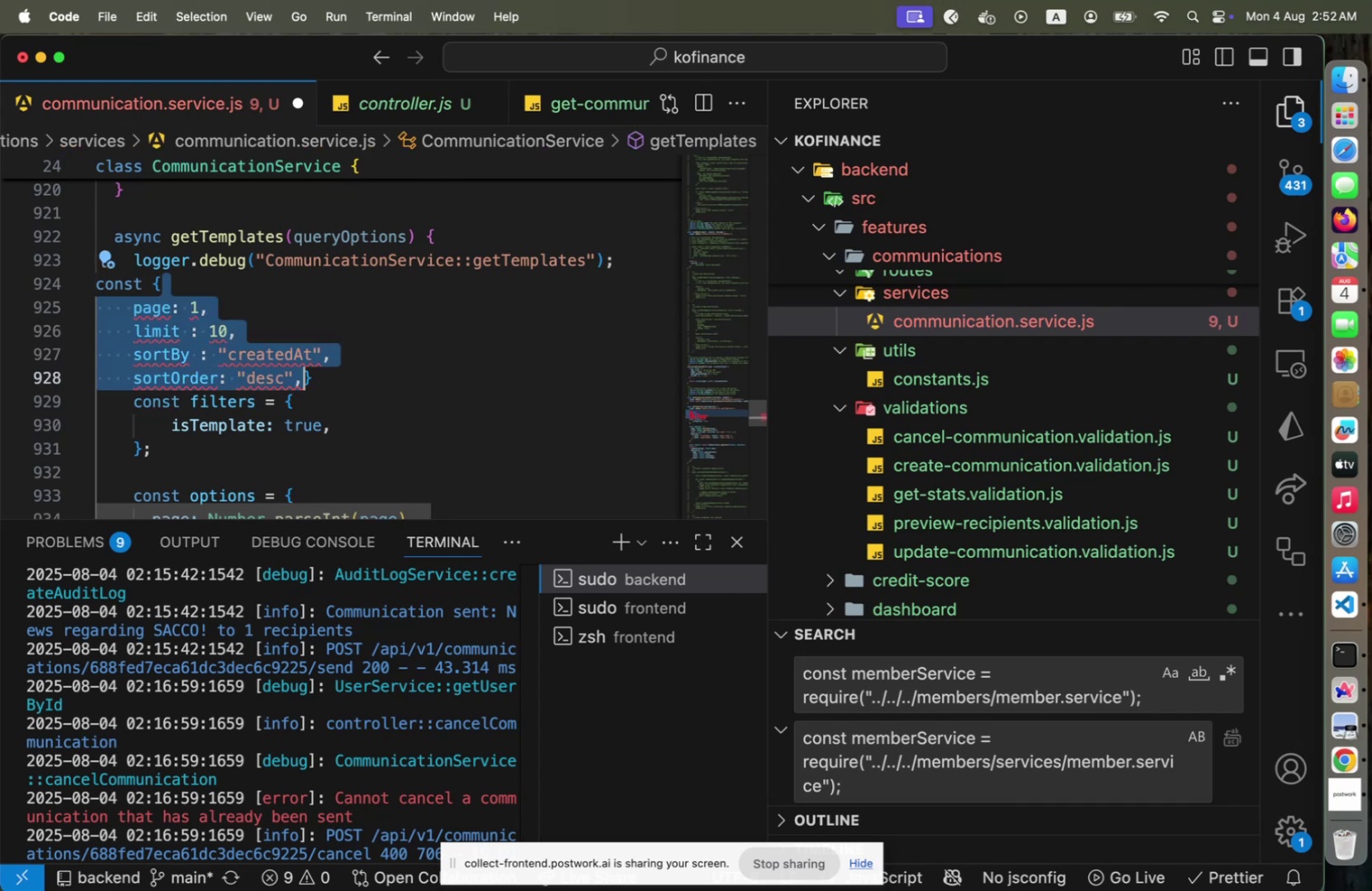 
key(ArrowRight)
 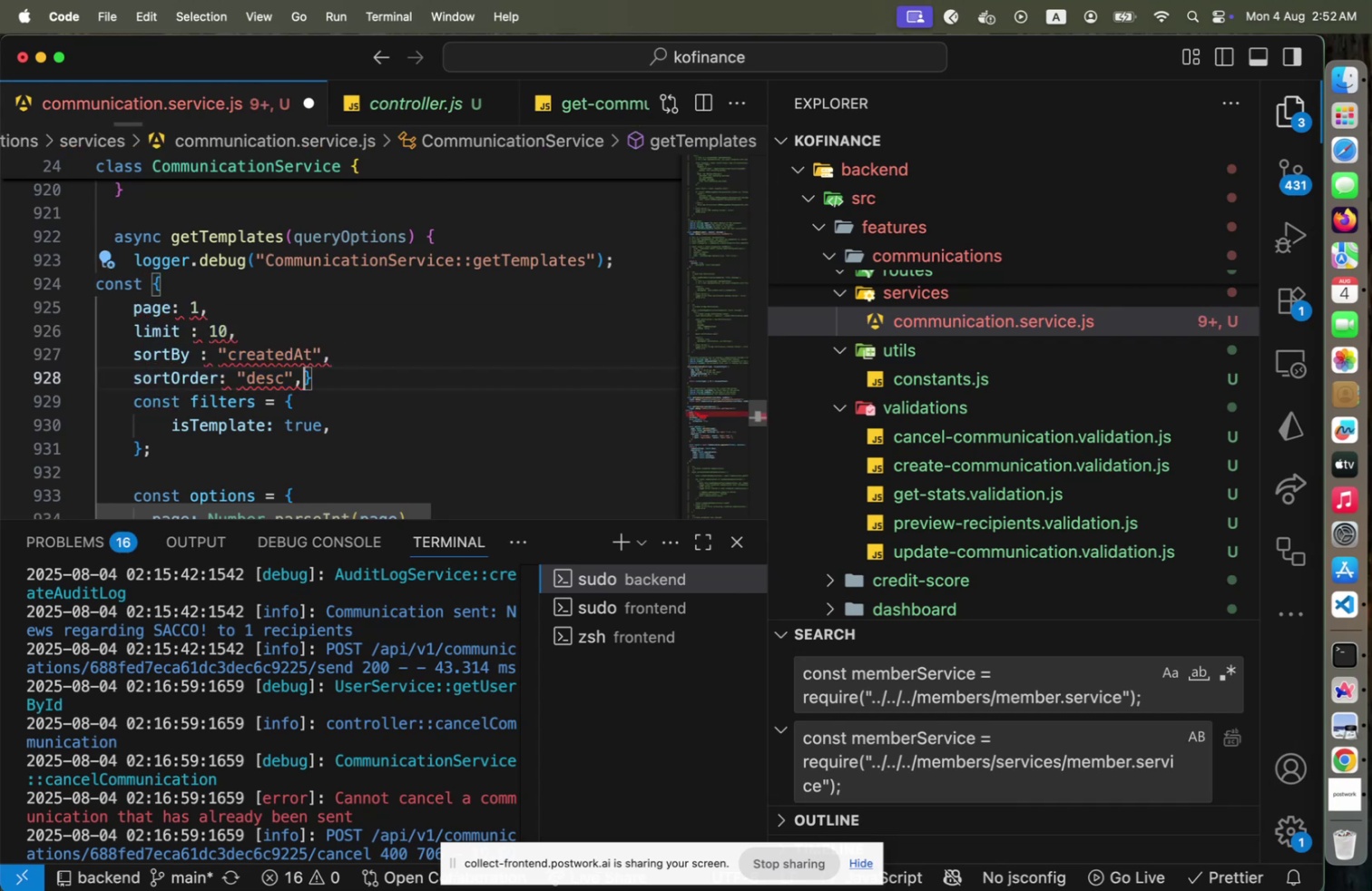 
key(ArrowRight)
 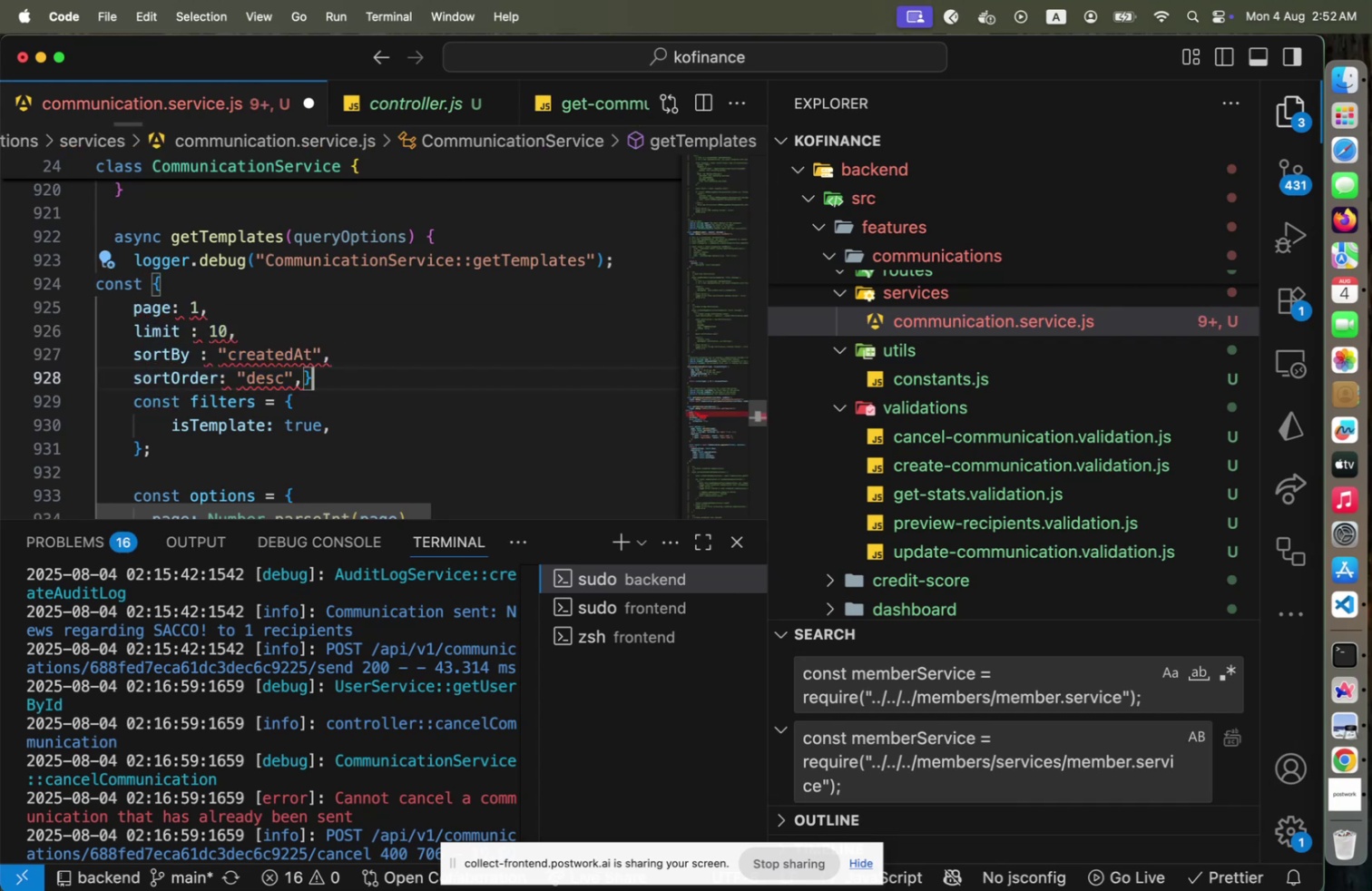 
type( = queryOptions;)
 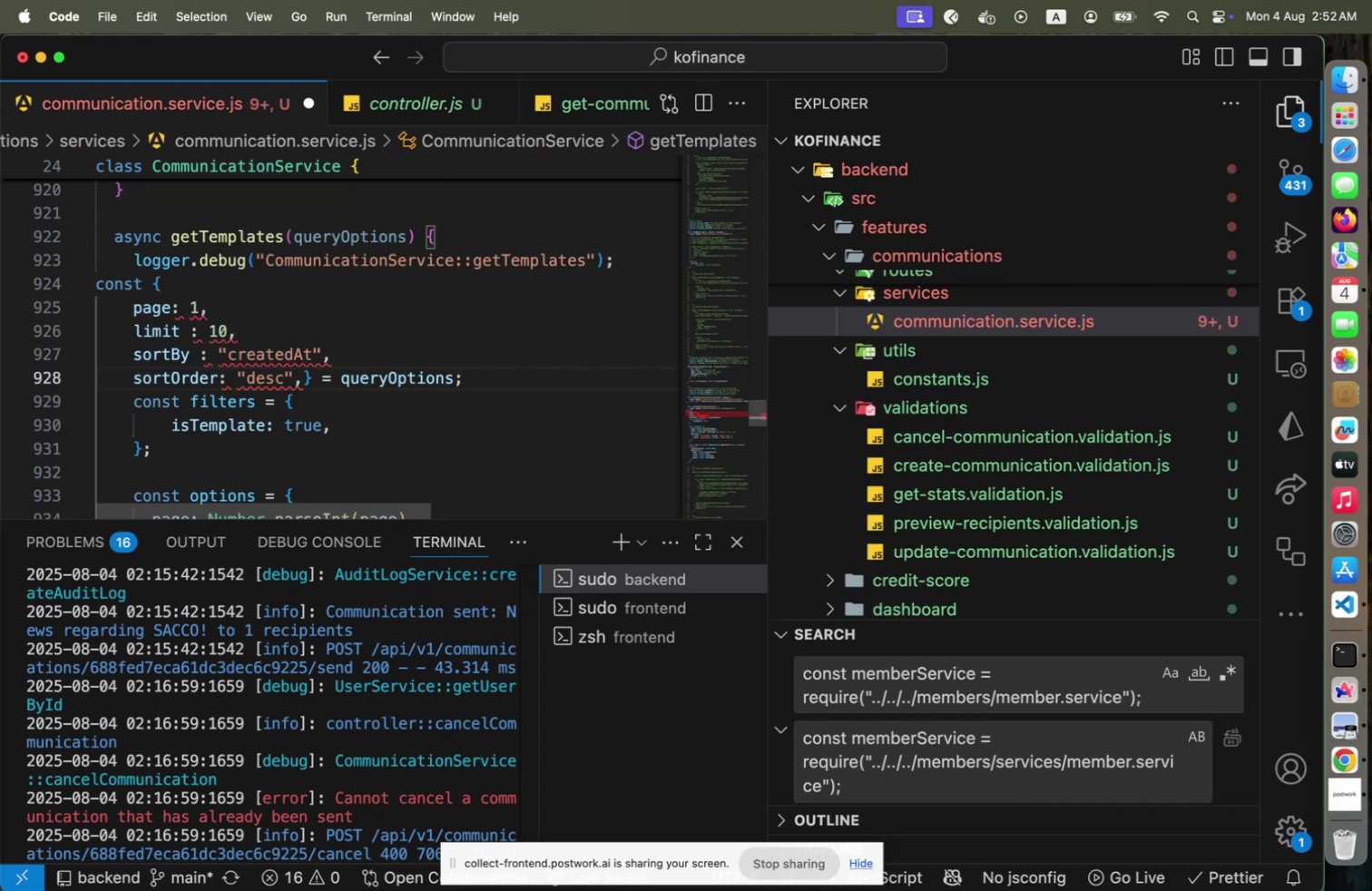 
key(ArrowDown)
 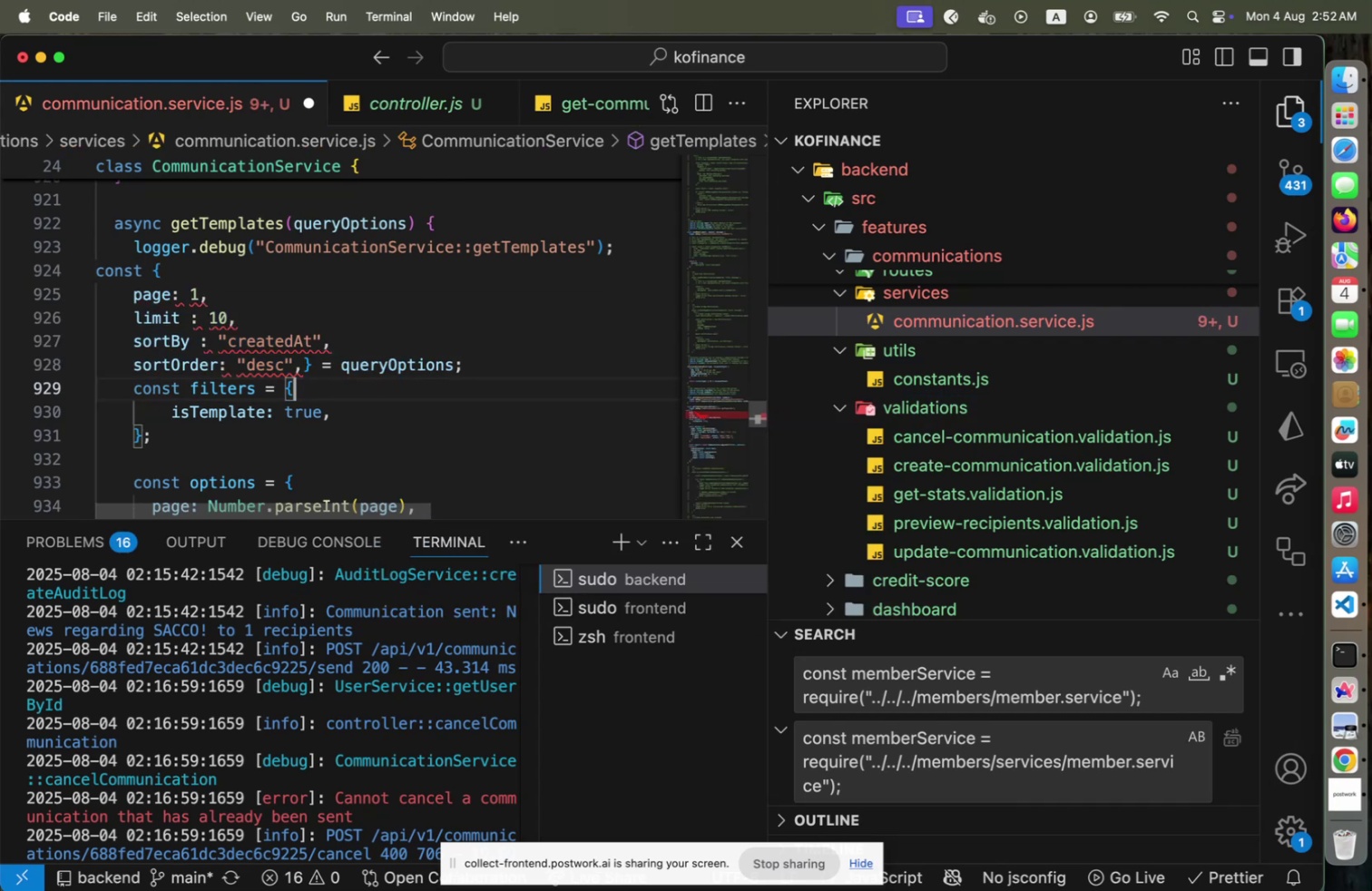 
key(ArrowUp)
 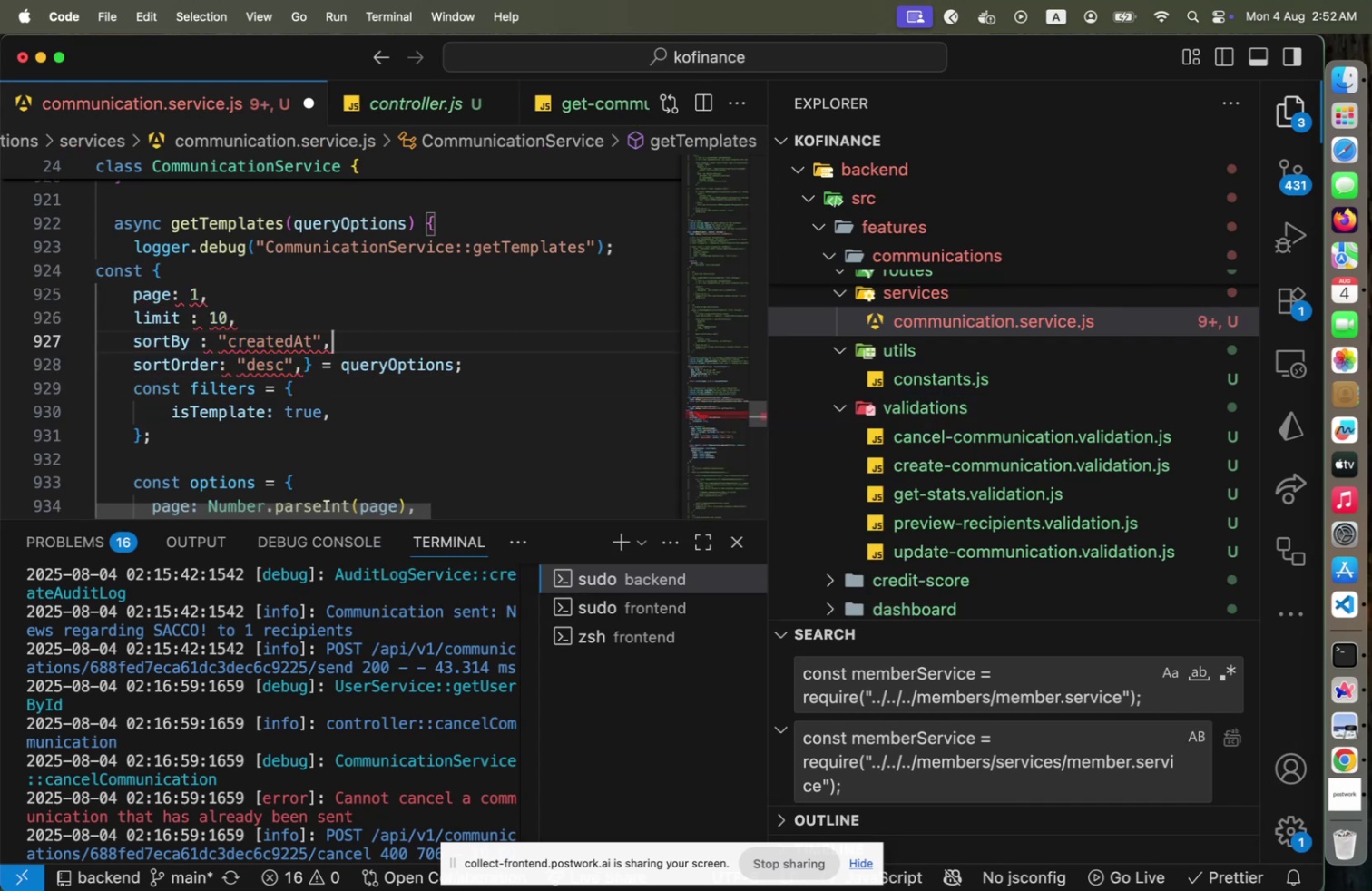 
key(ArrowUp)
 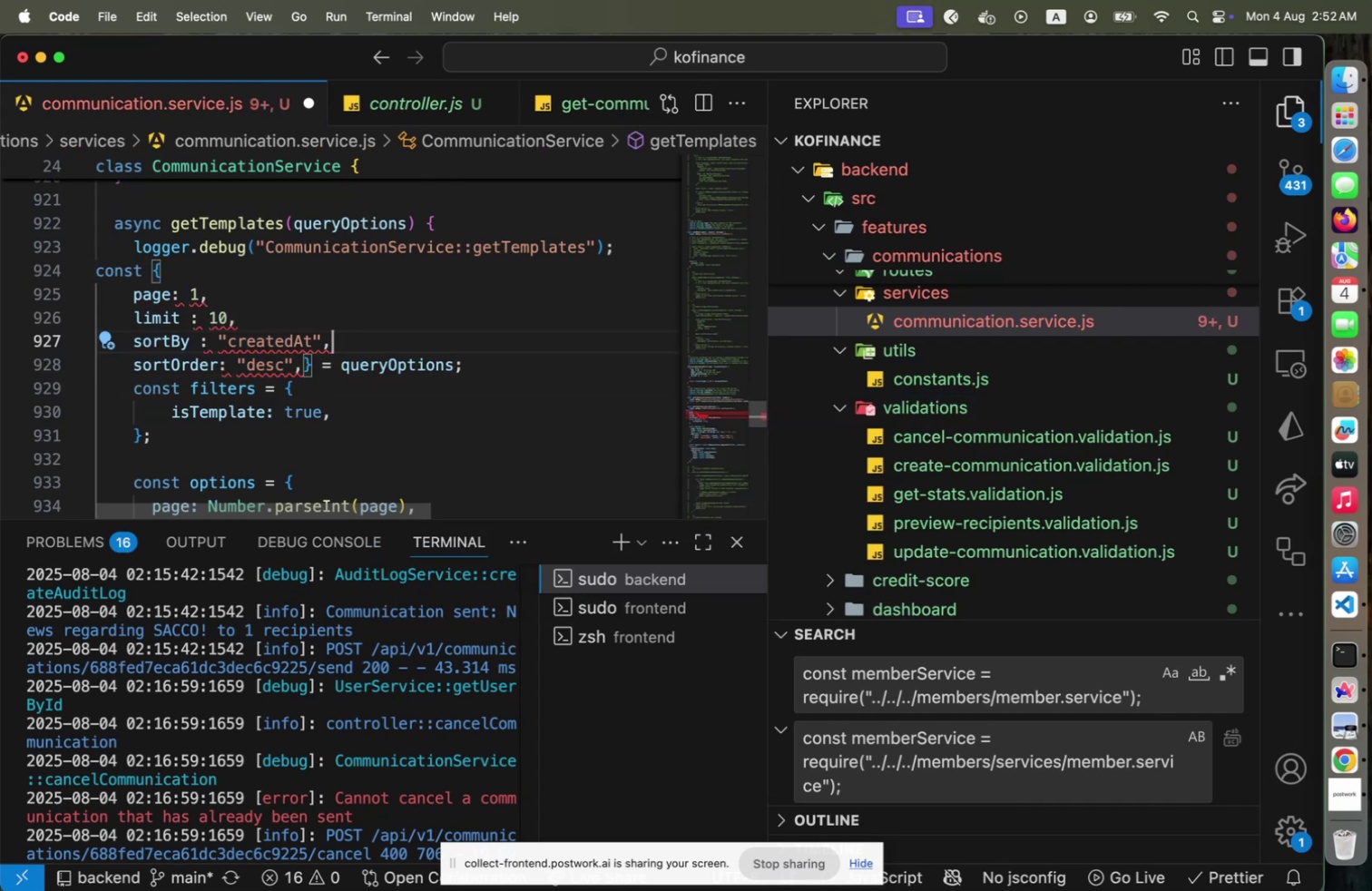 
key(ArrowUp)
 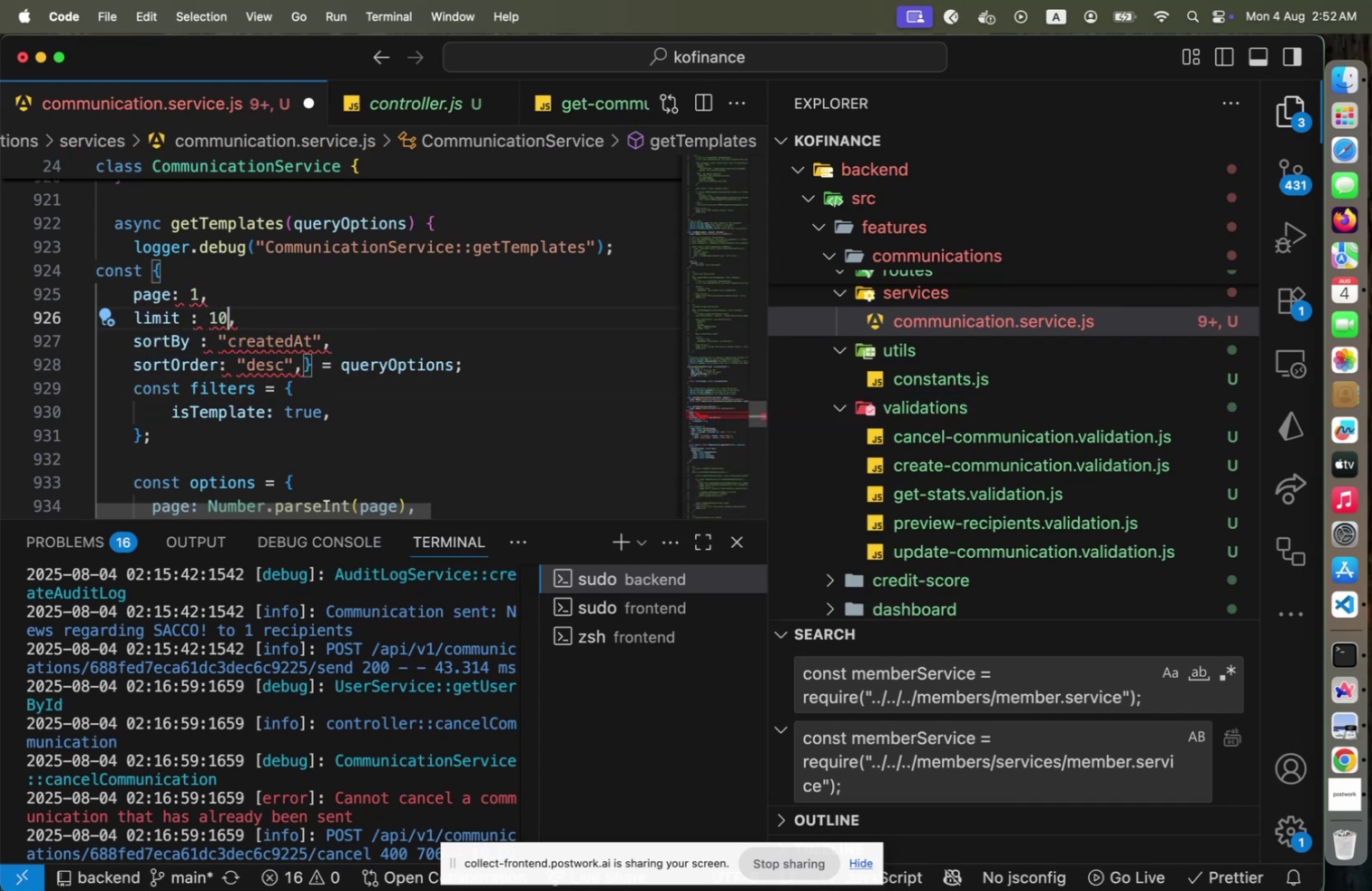 
key(ArrowLeft)
 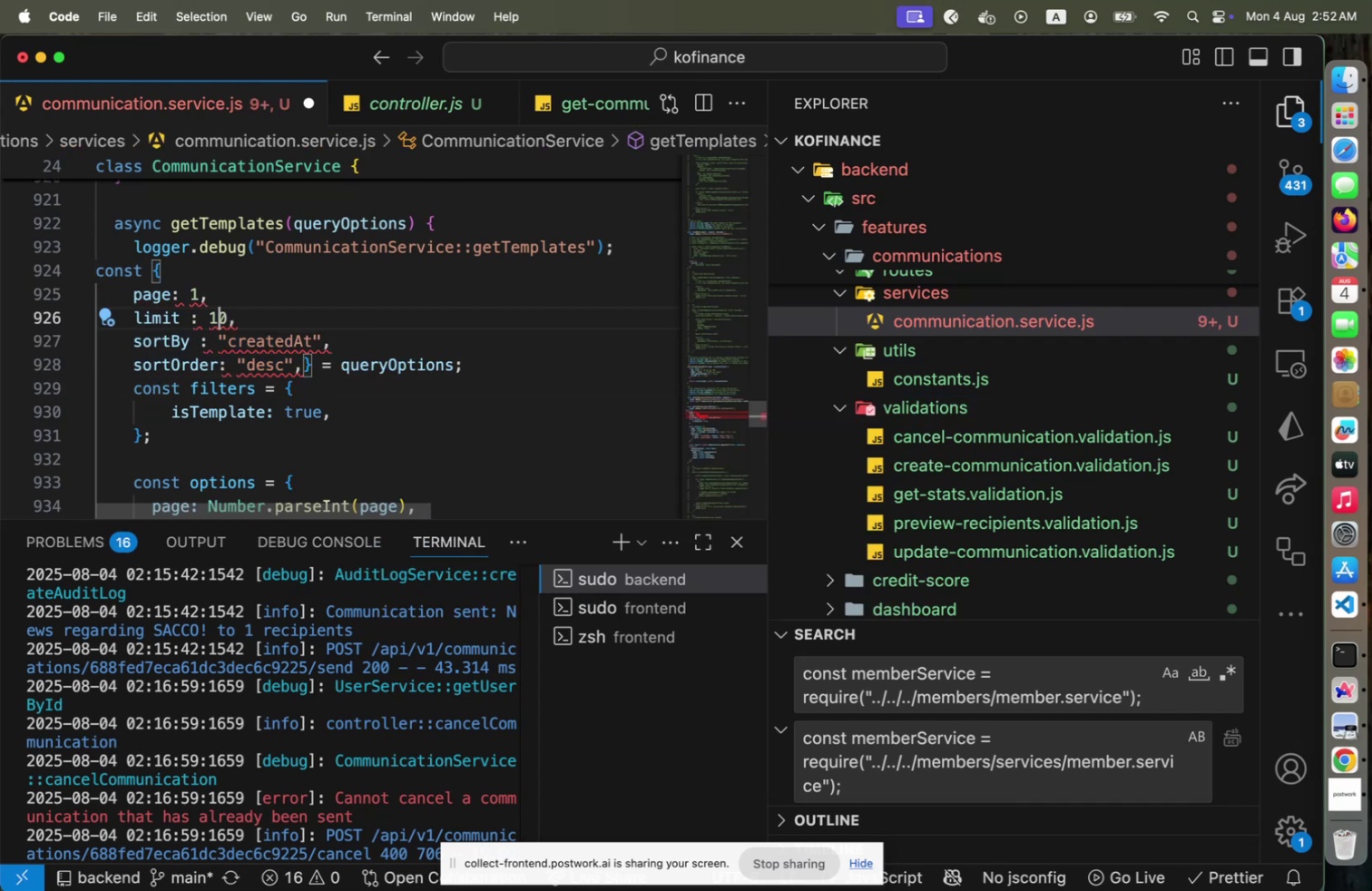 
key(ArrowLeft)
 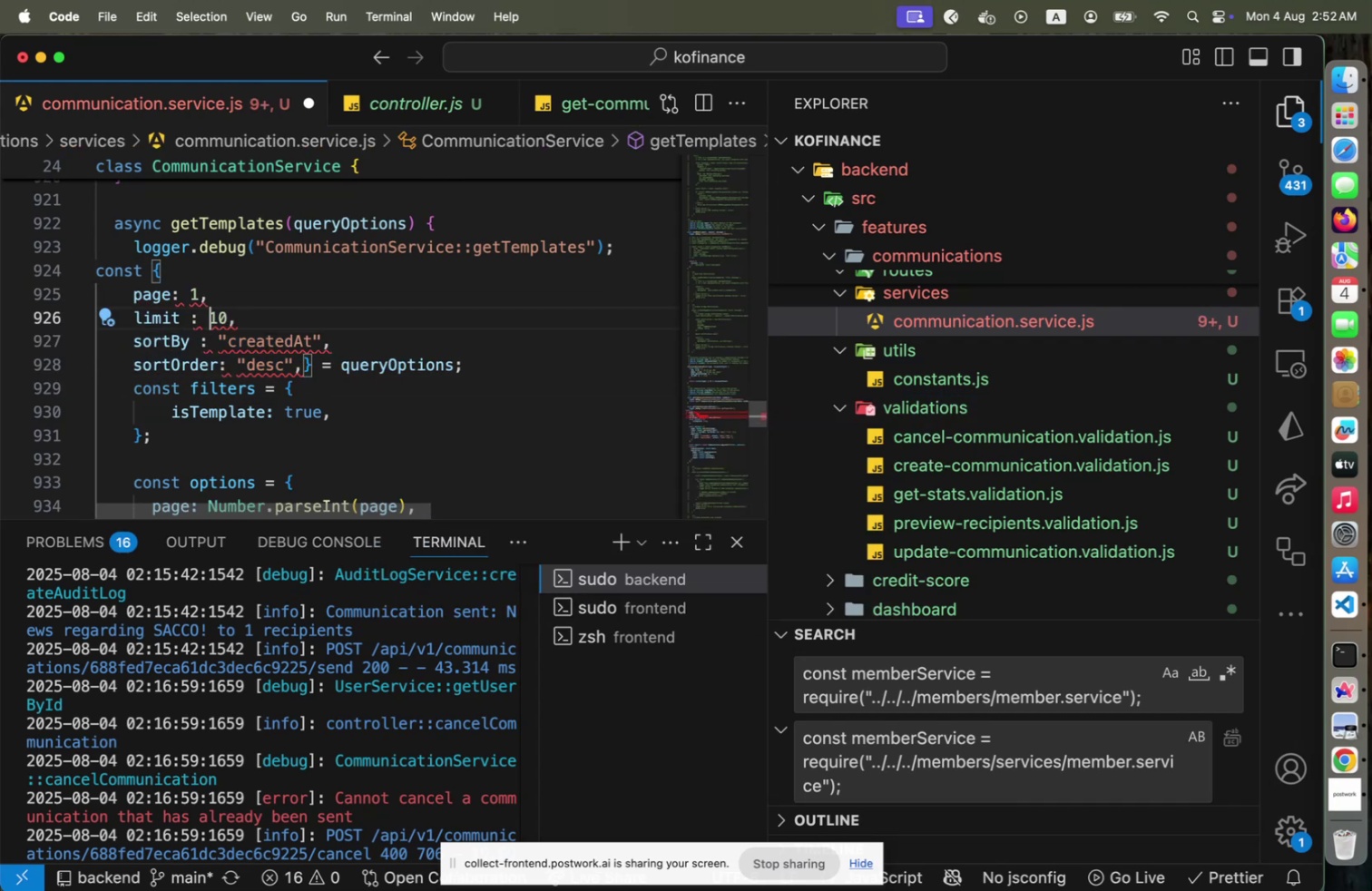 
key(ArrowLeft)
 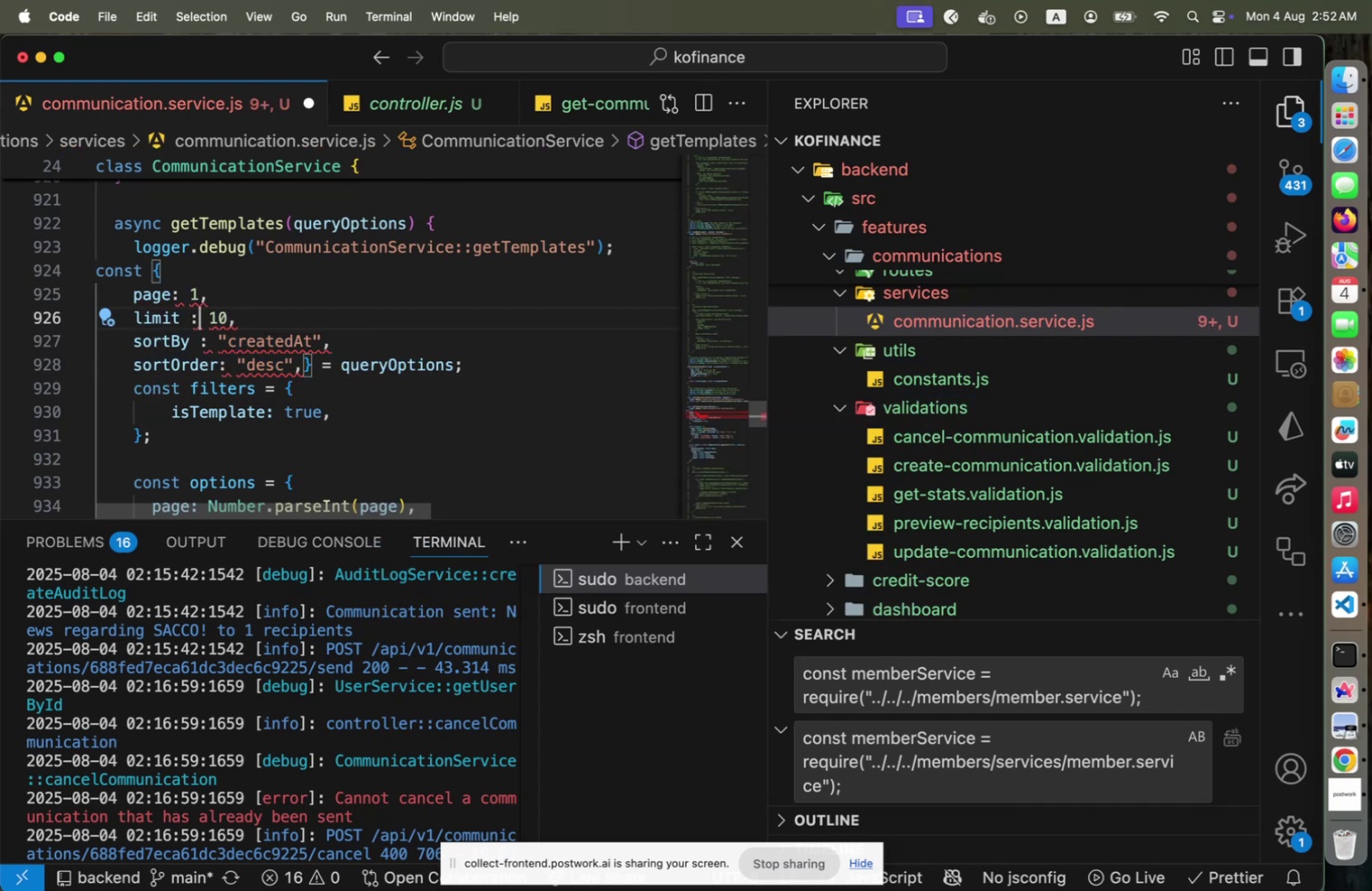 
key(ArrowLeft)
 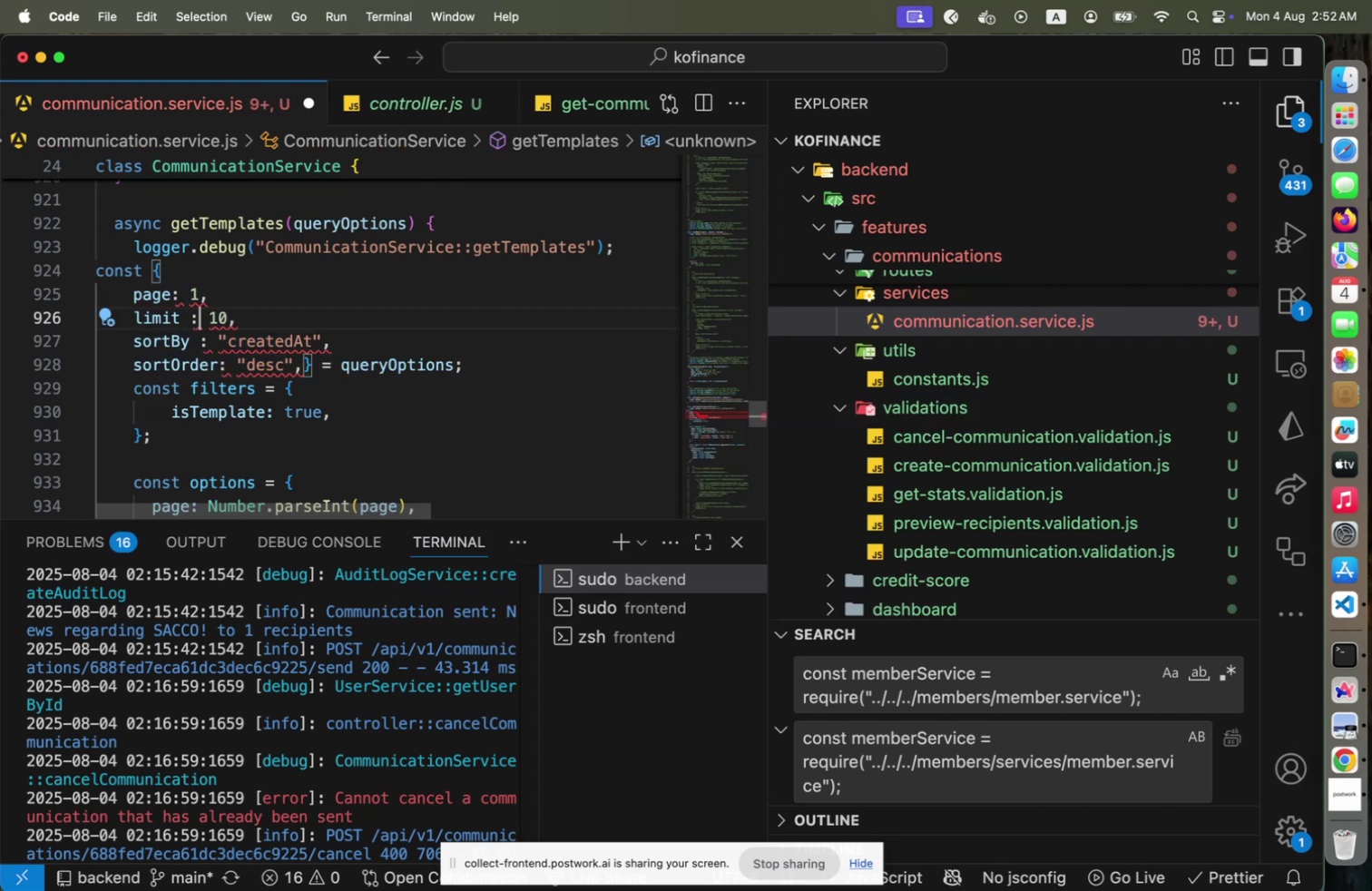 
key(Shift+ShiftLeft)
 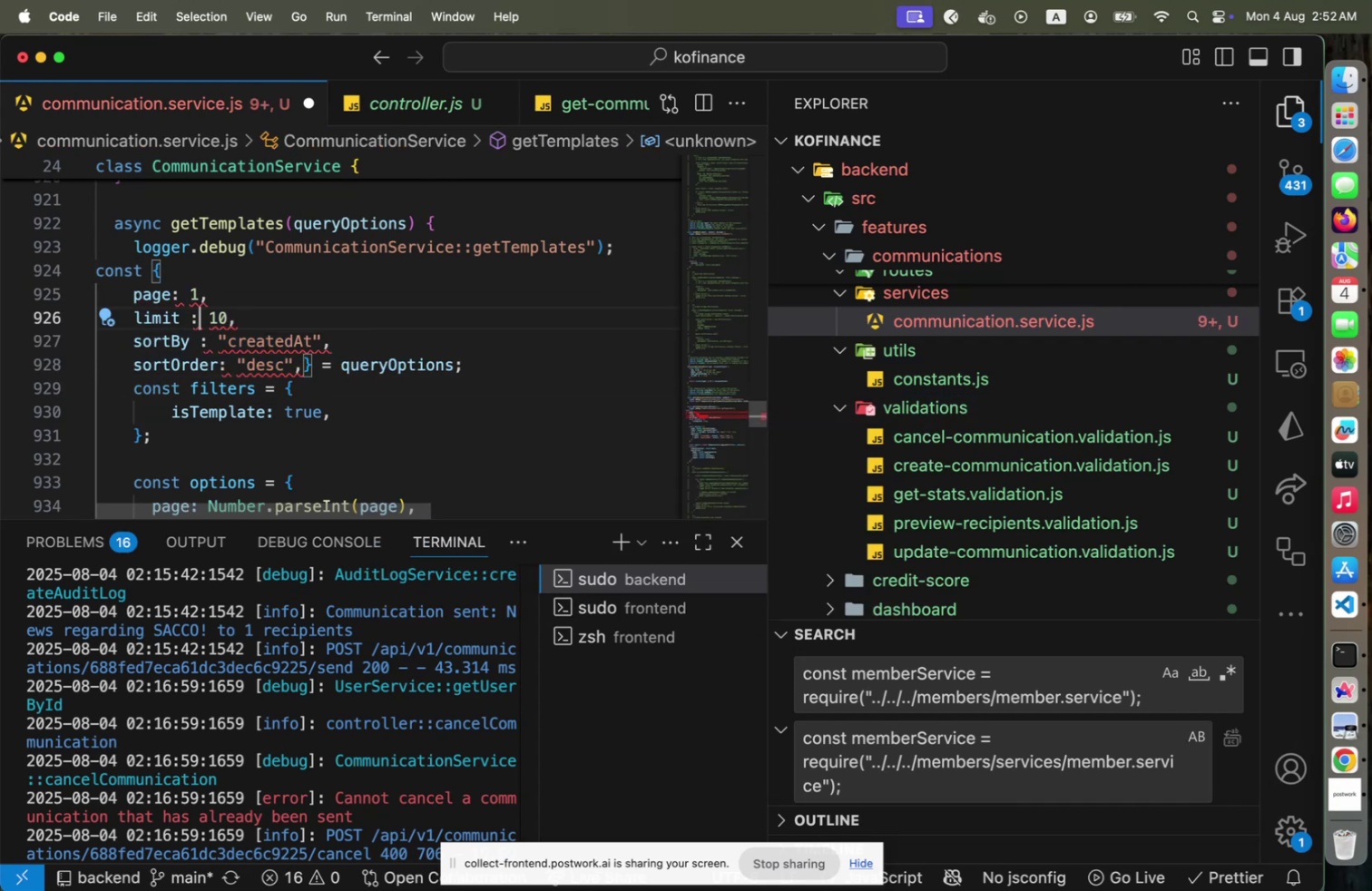 
key(Backspace)
 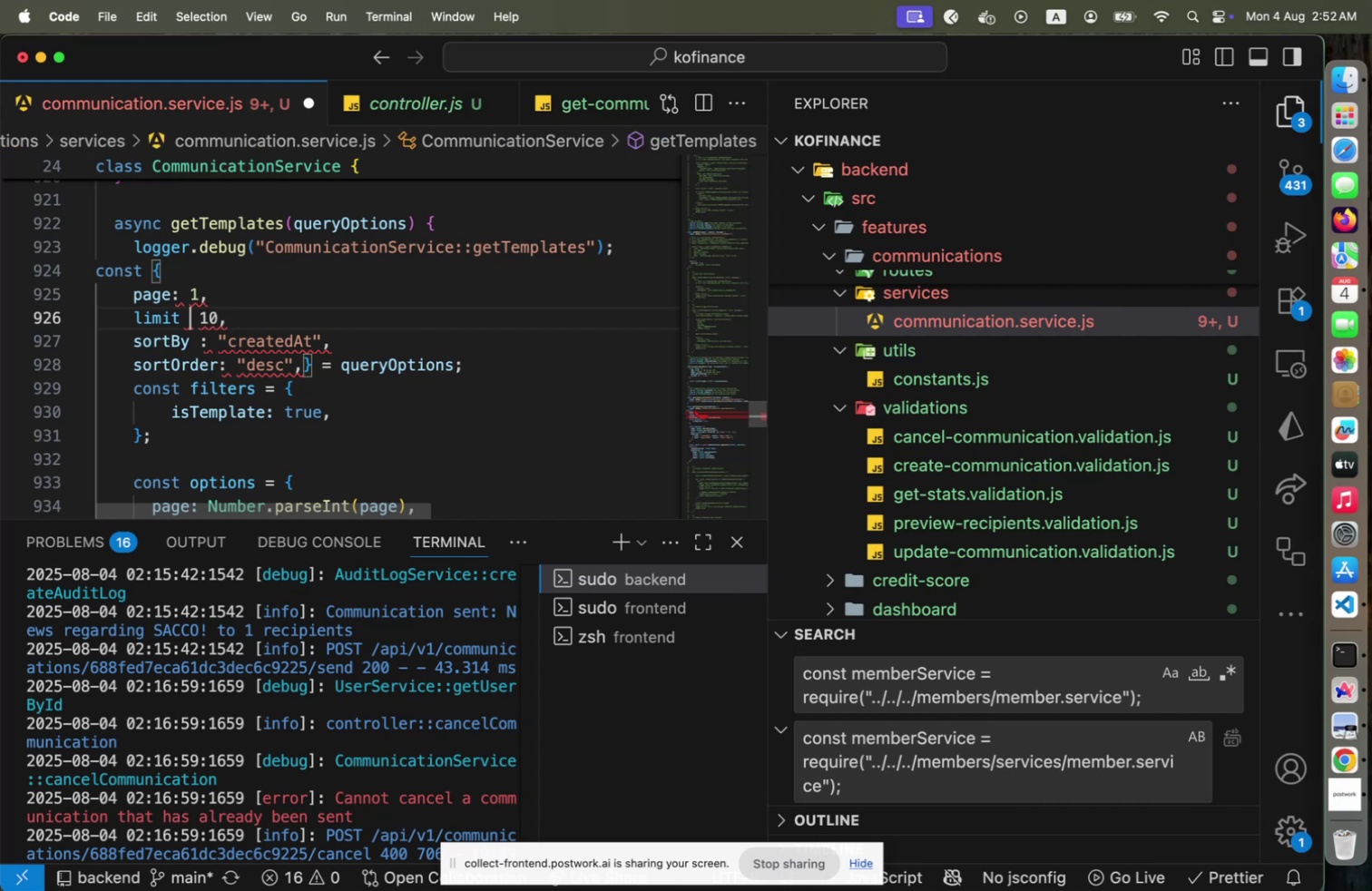 
key(Equal)
 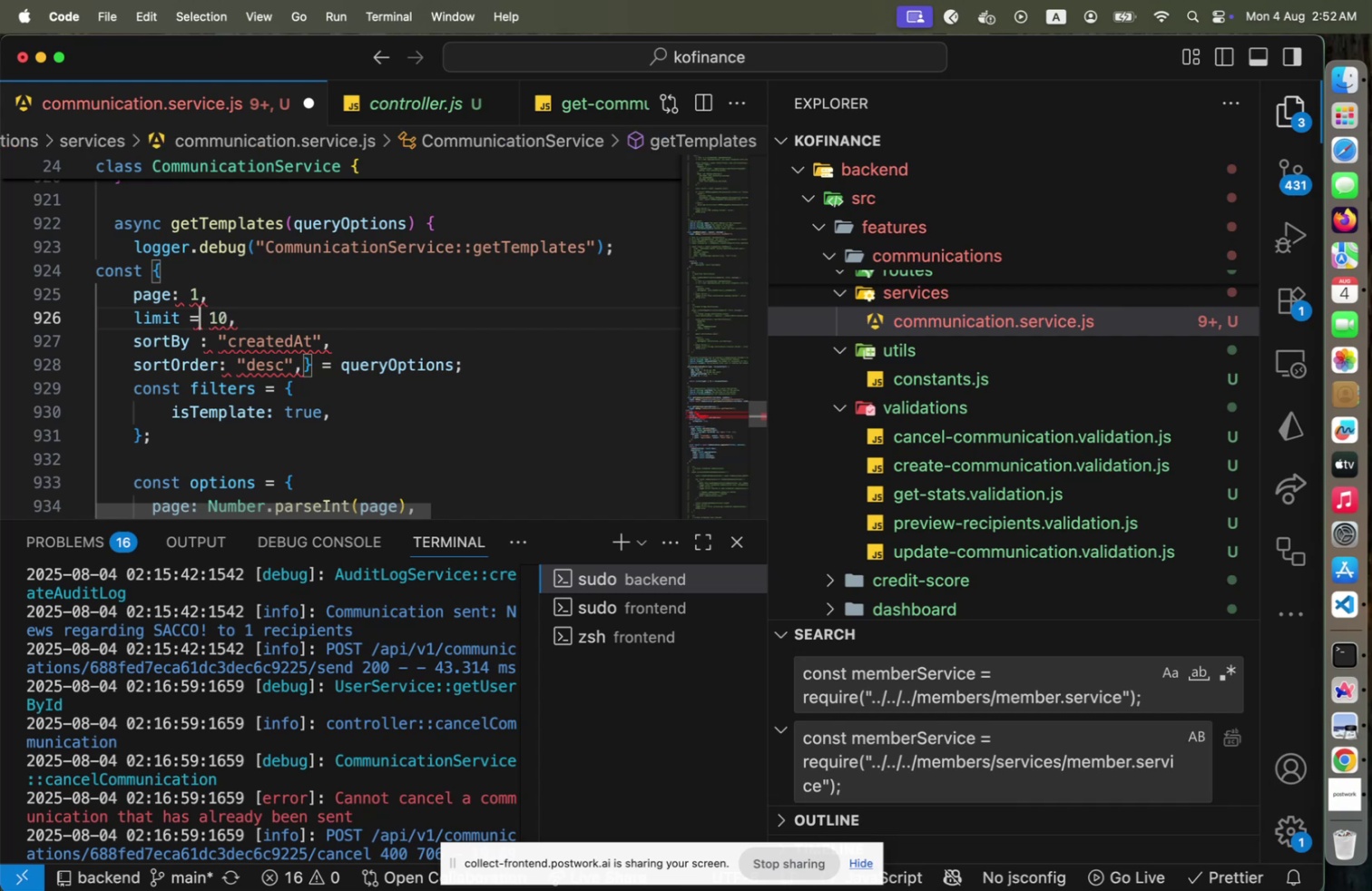 
key(ArrowUp)
 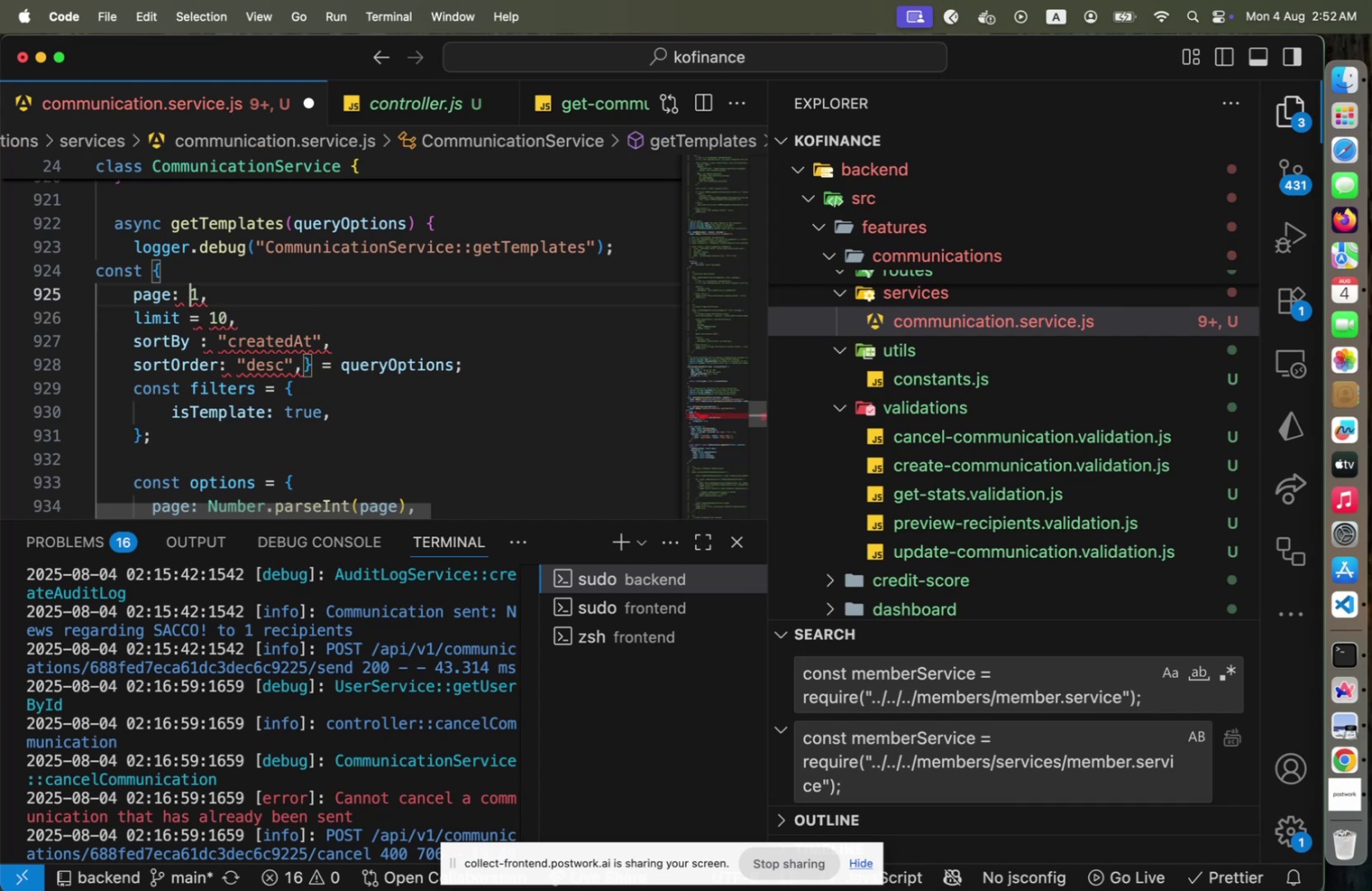 
key(ArrowLeft)
 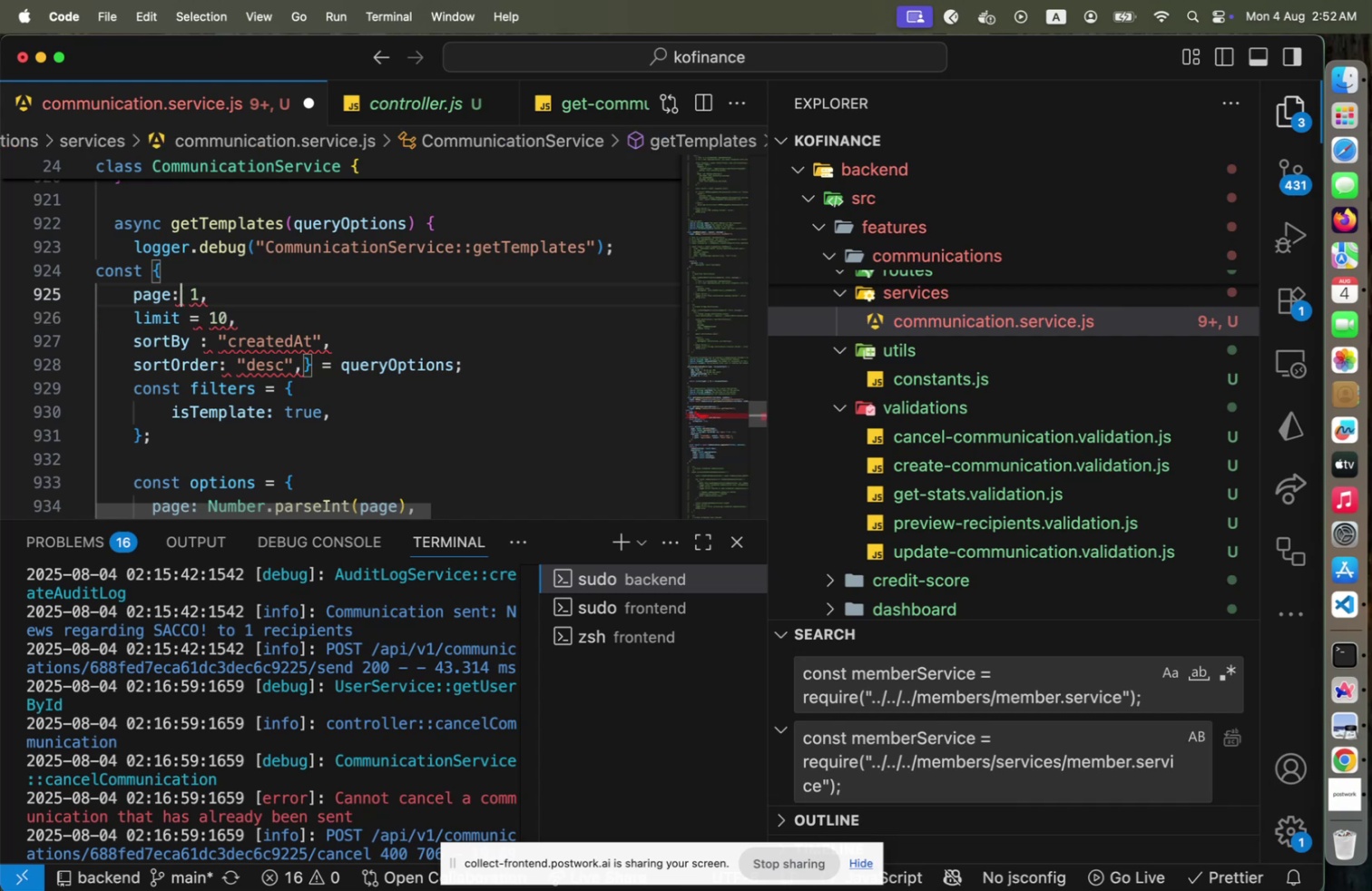 
key(ArrowLeft)
 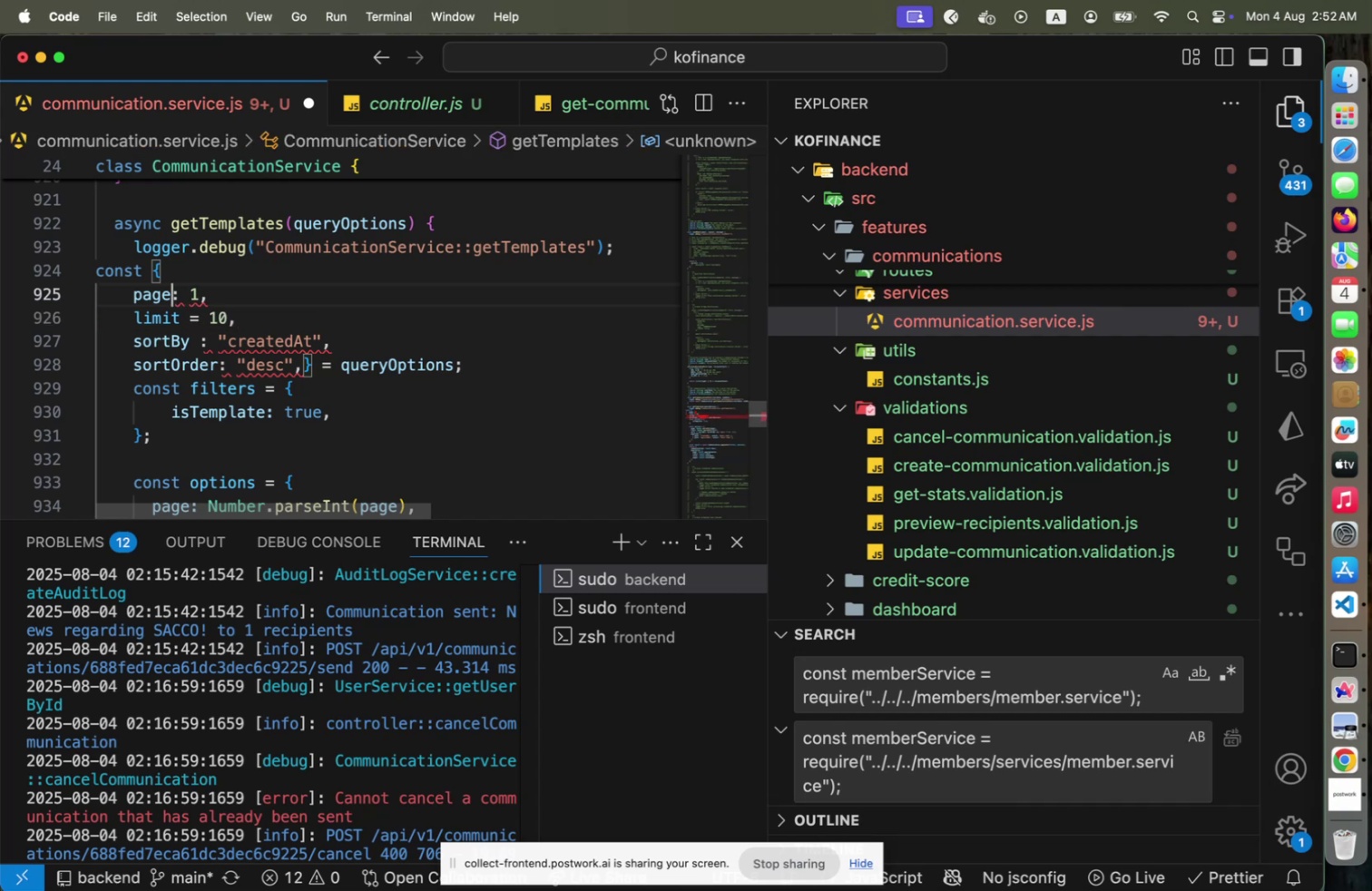 
key(ArrowLeft)
 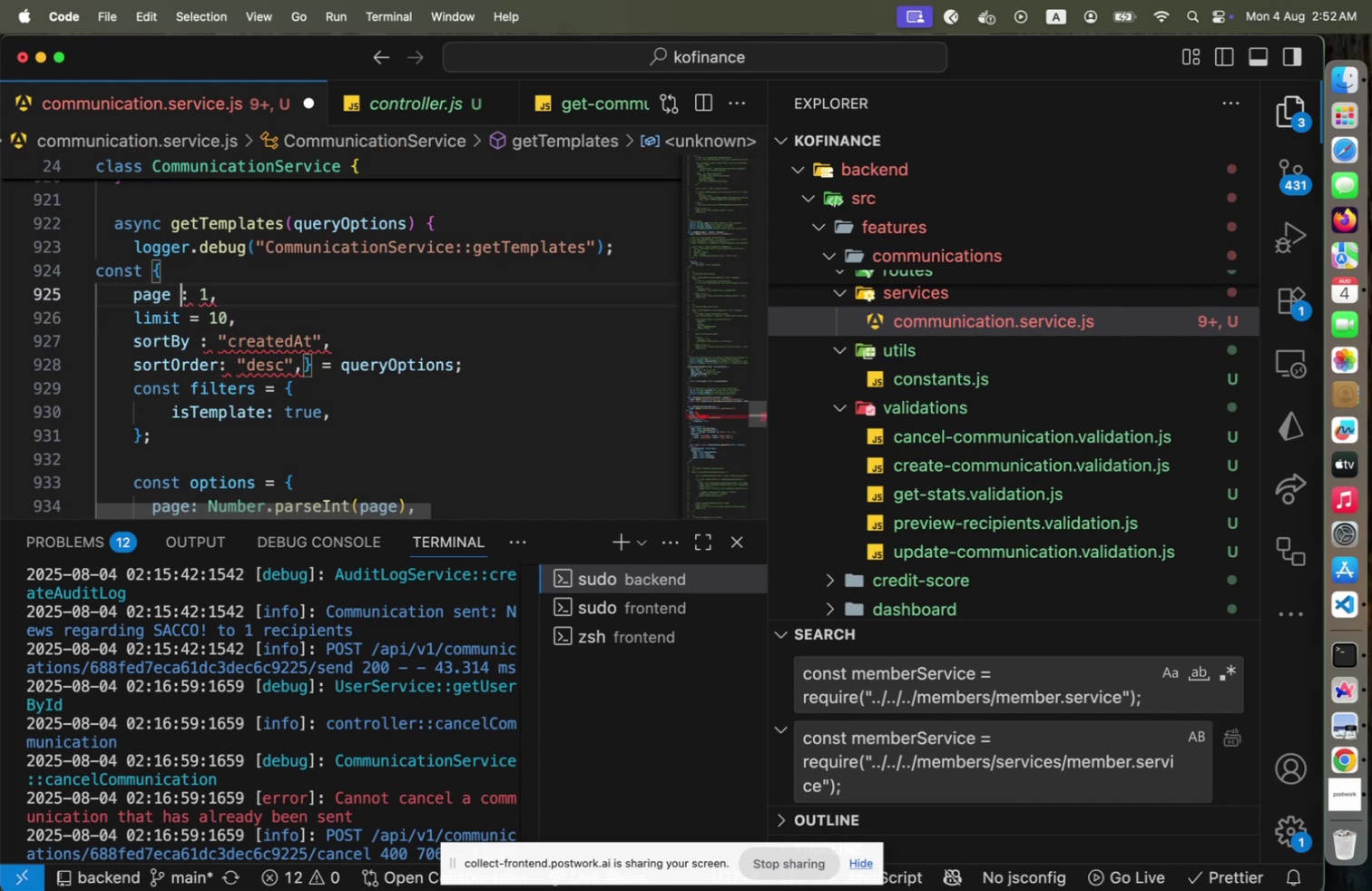 
key(Space)
 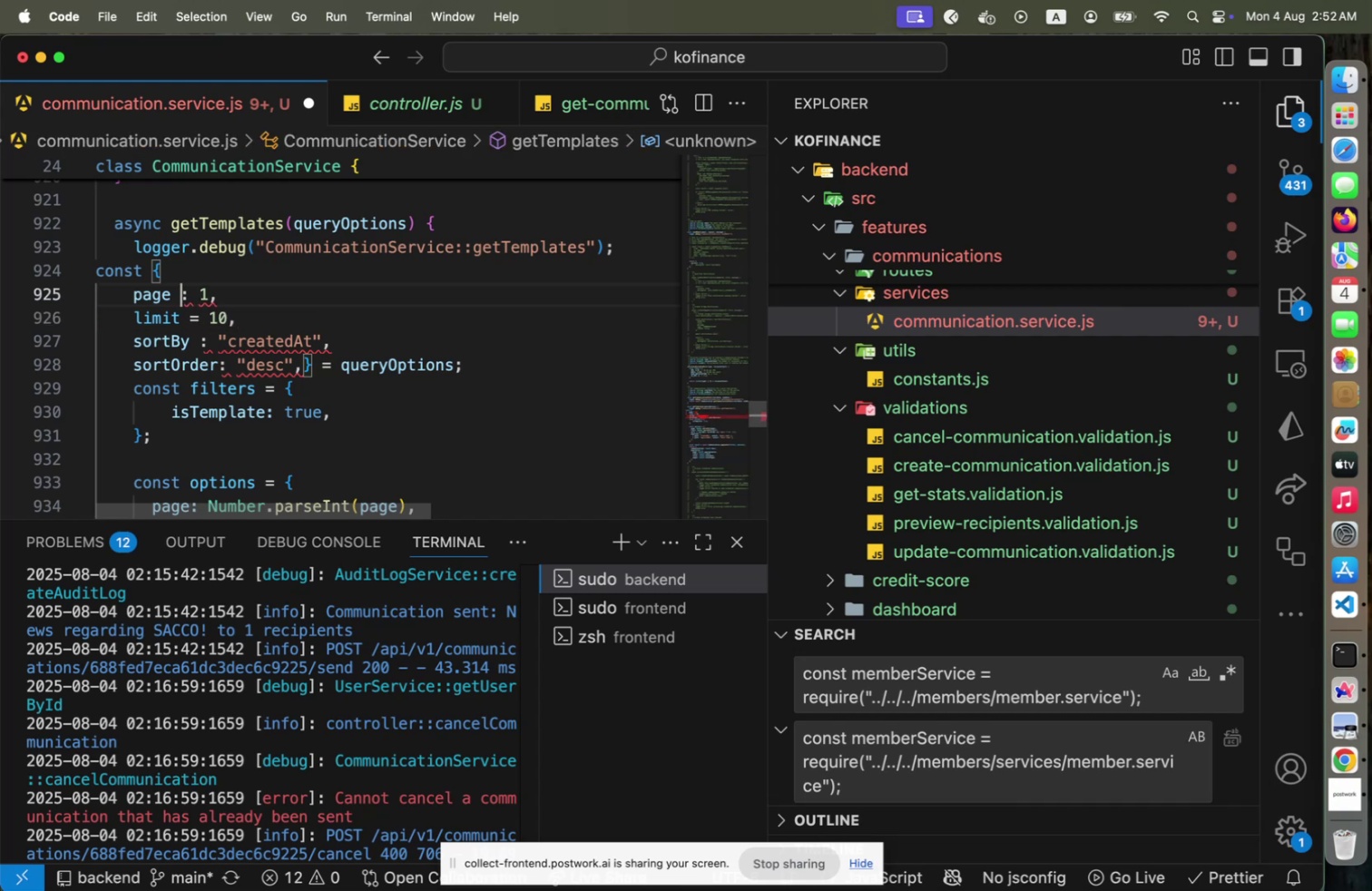 
key(Shift+ShiftLeft)
 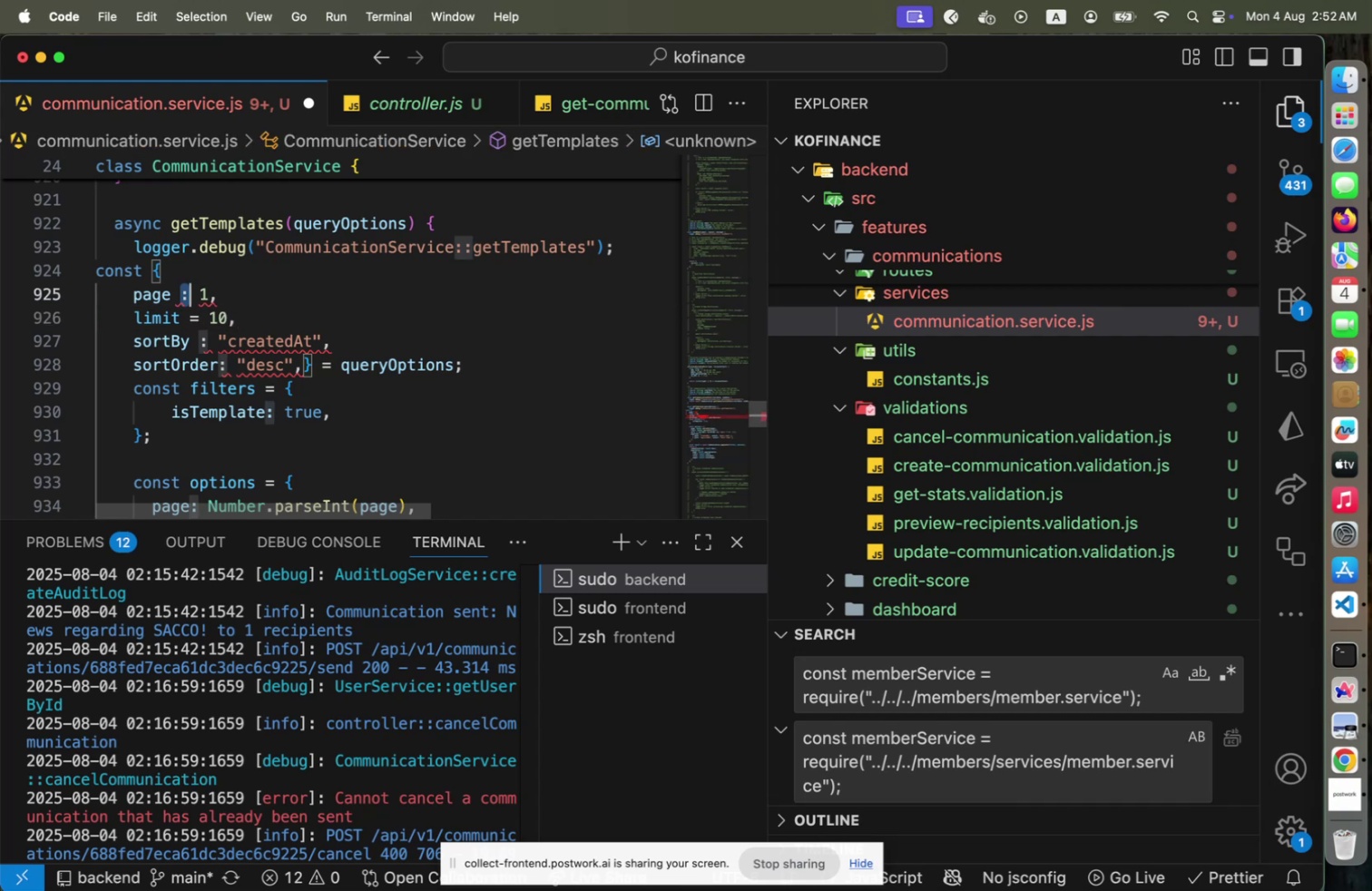 
key(Shift+ArrowRight)
 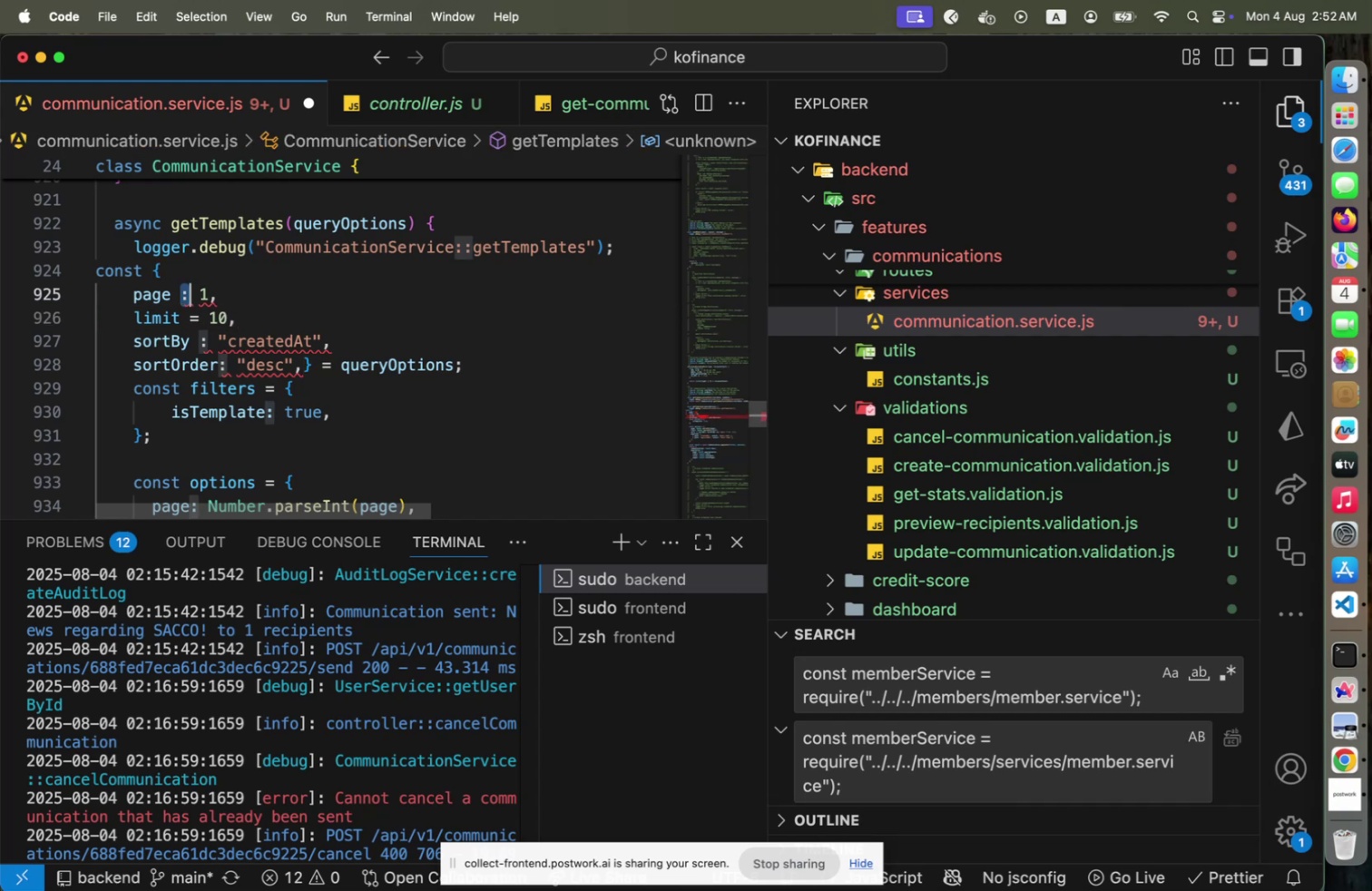 
key(Equal)
 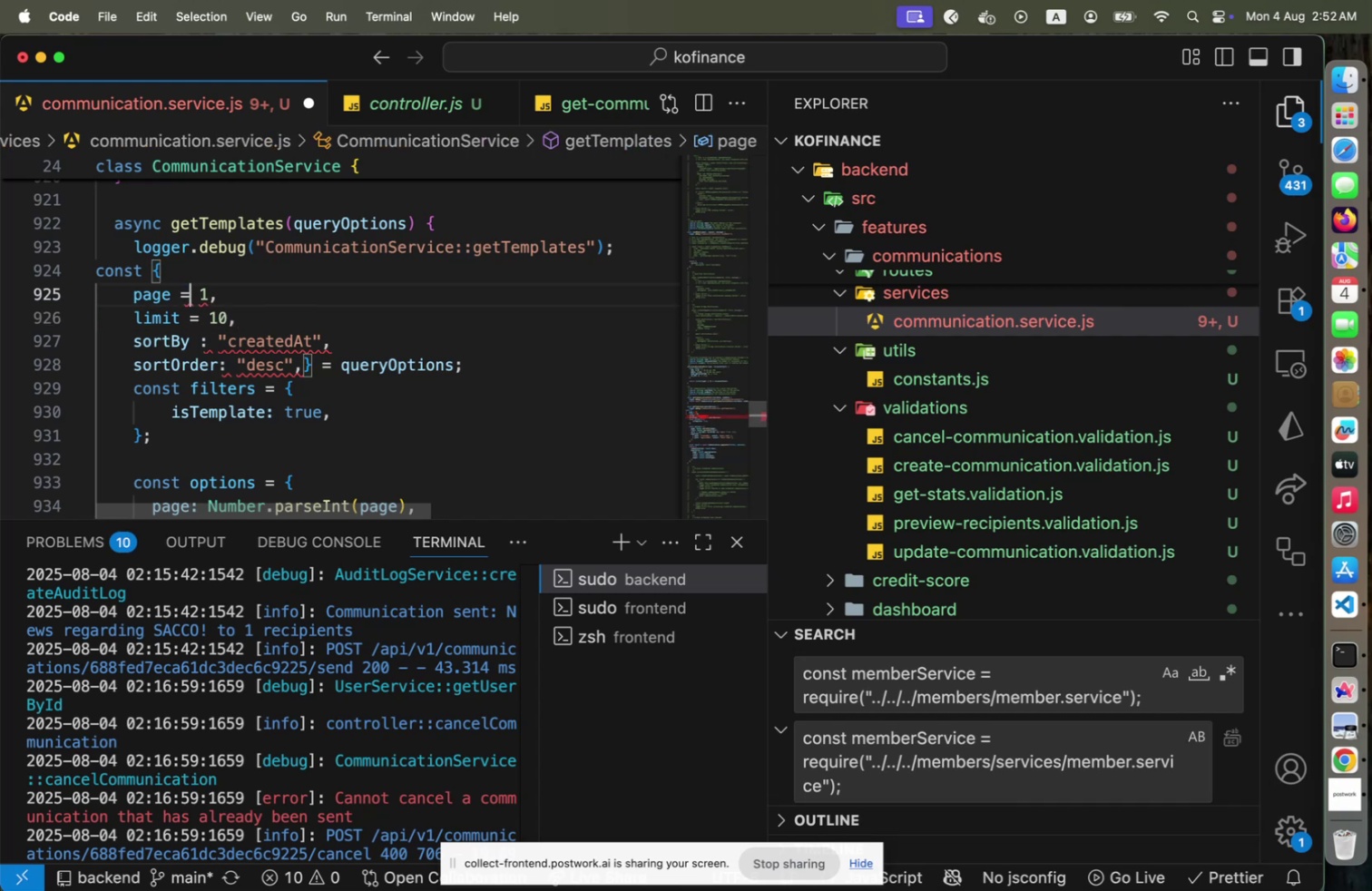 
key(ArrowDown)
 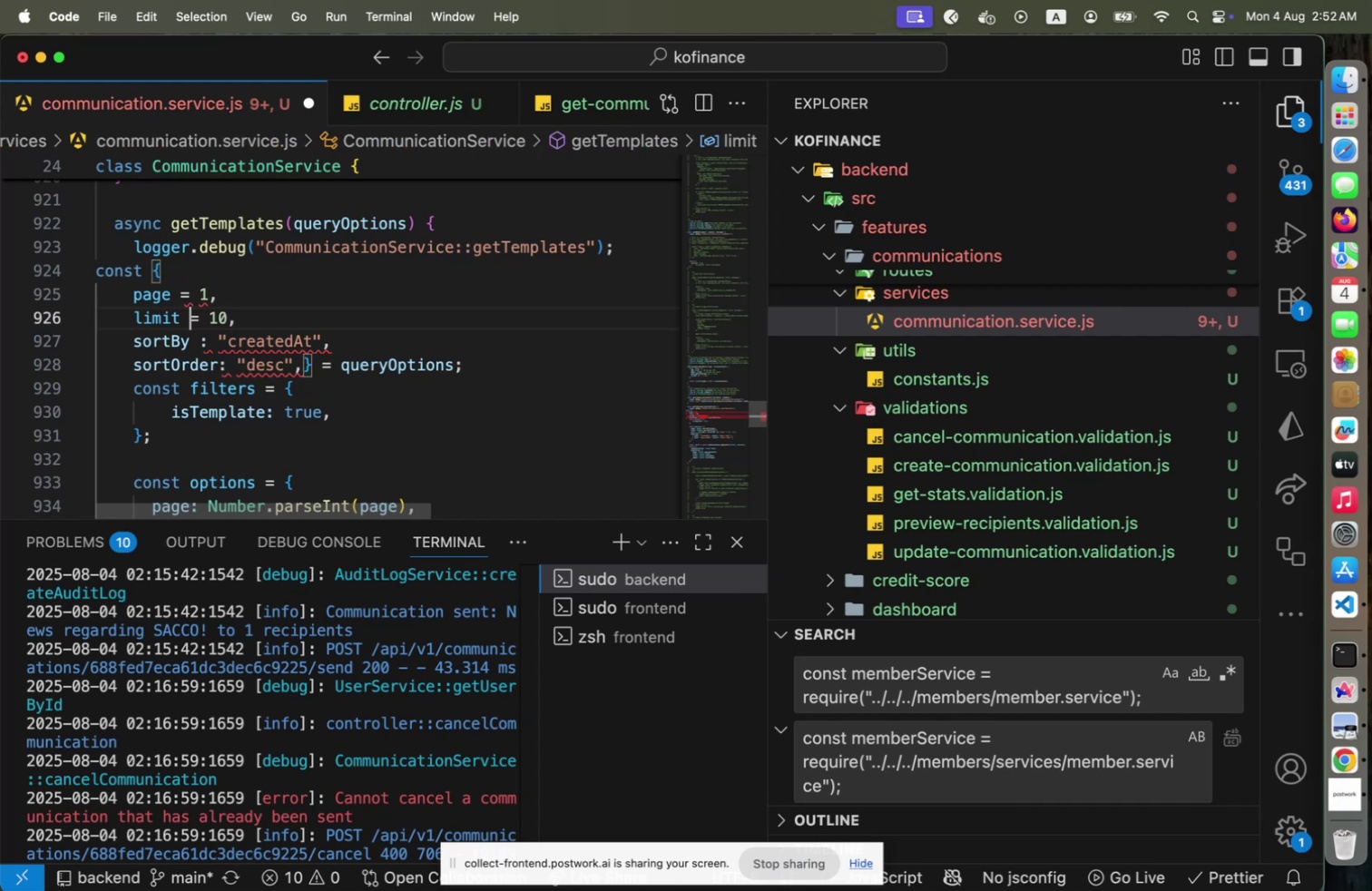 
key(ArrowDown)
 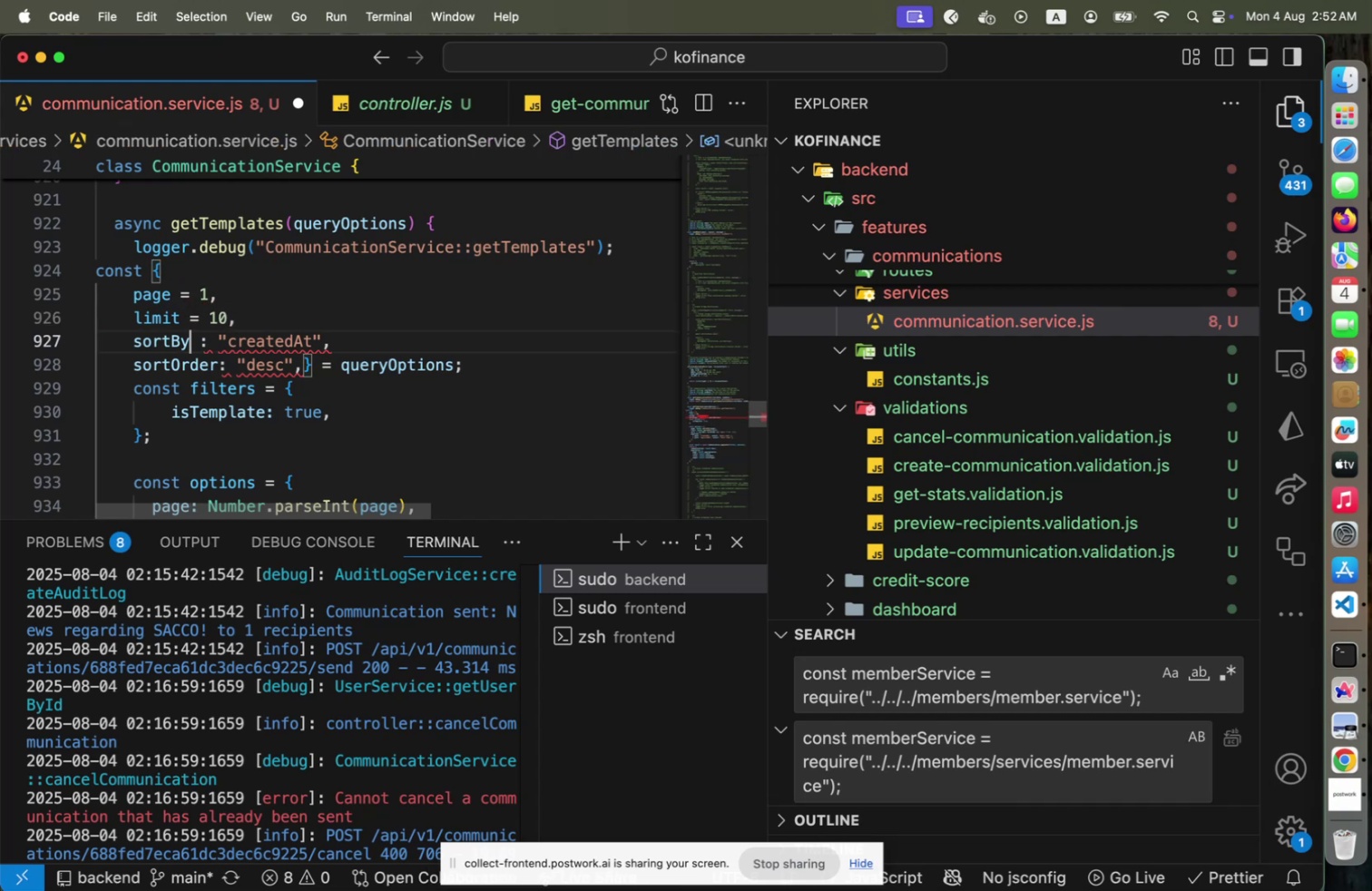 
key(ArrowRight)
 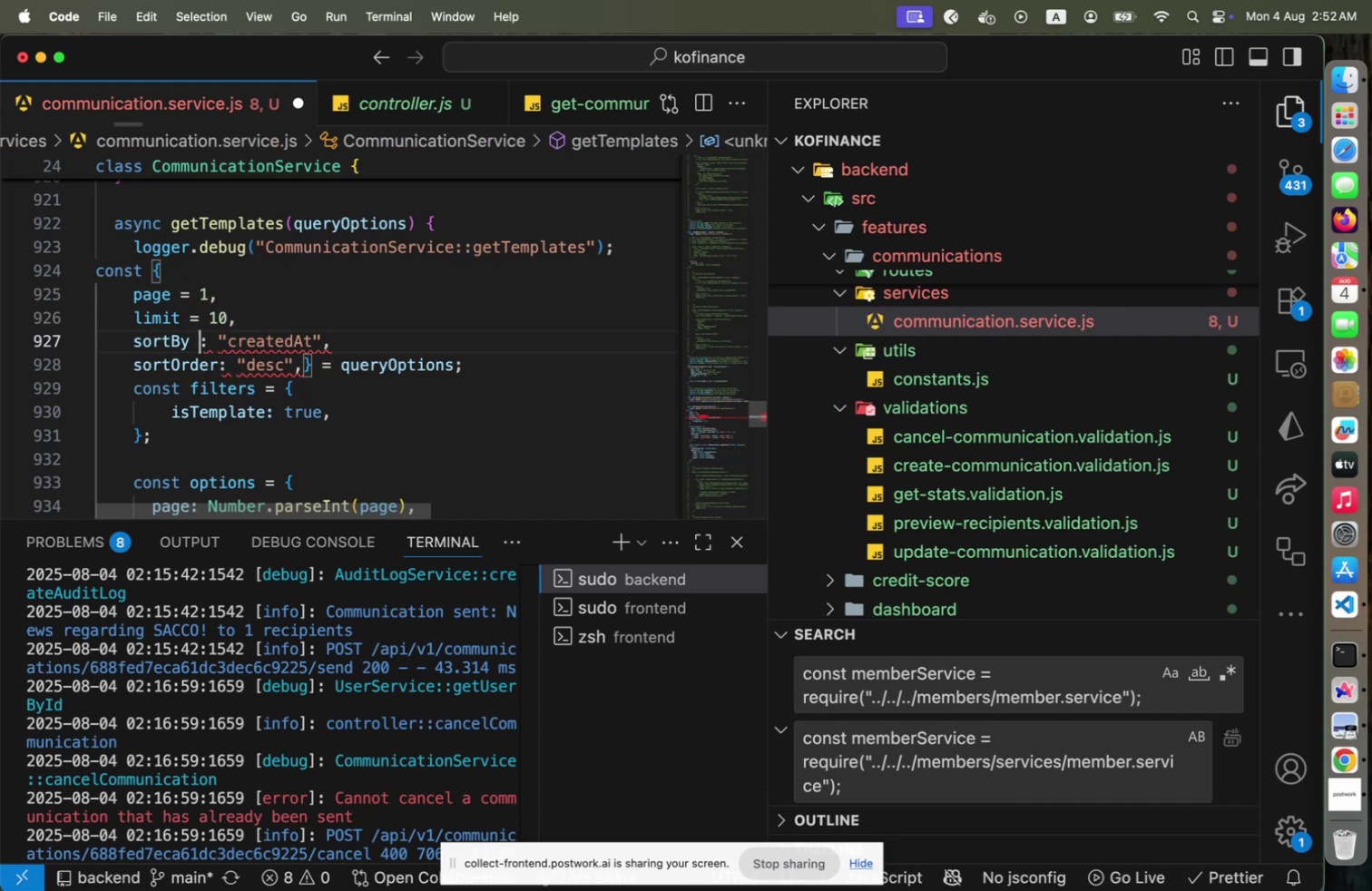 
key(Shift+ShiftLeft)
 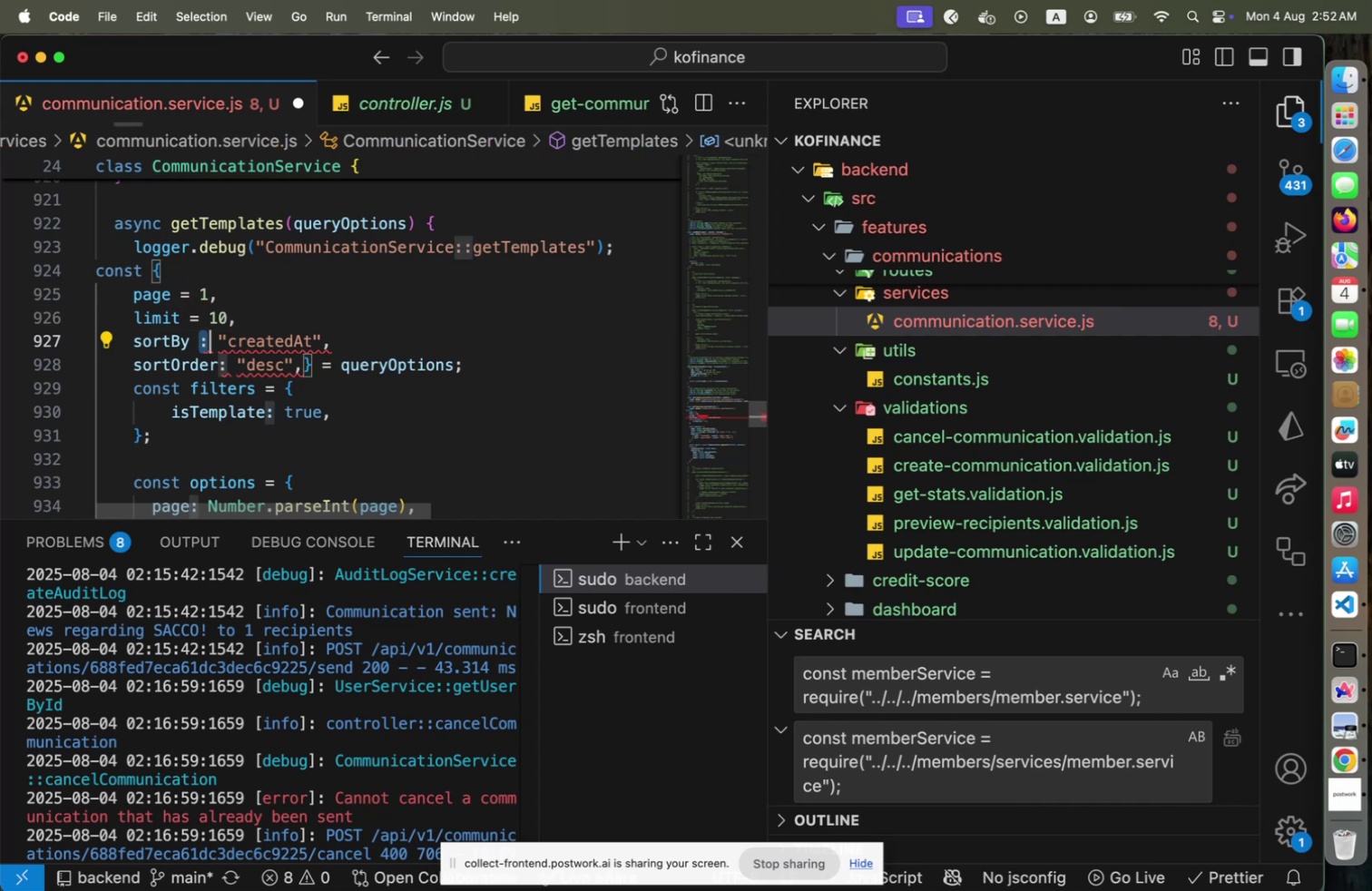 
key(Shift+ArrowRight)
 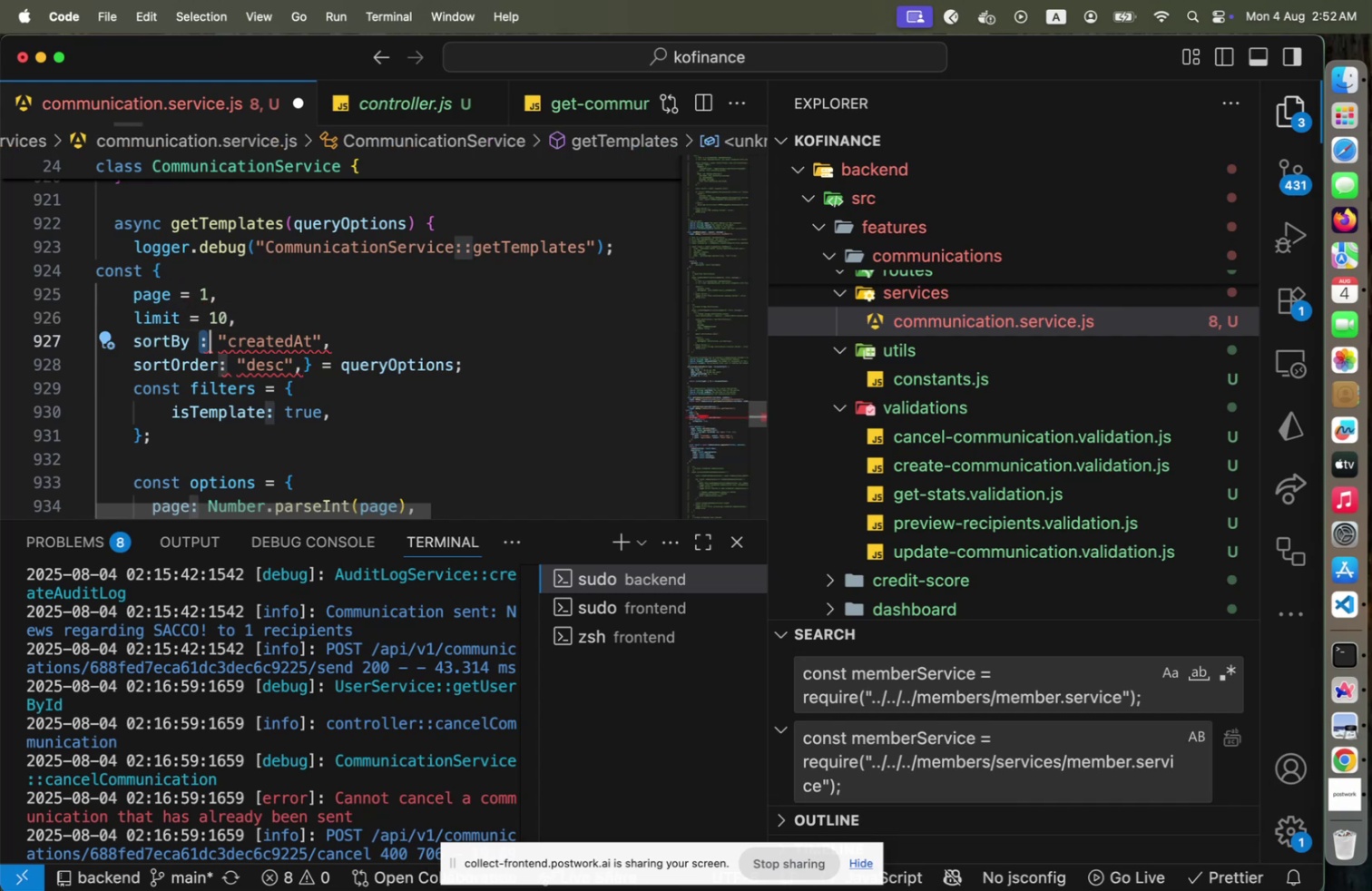 
key(Equal)
 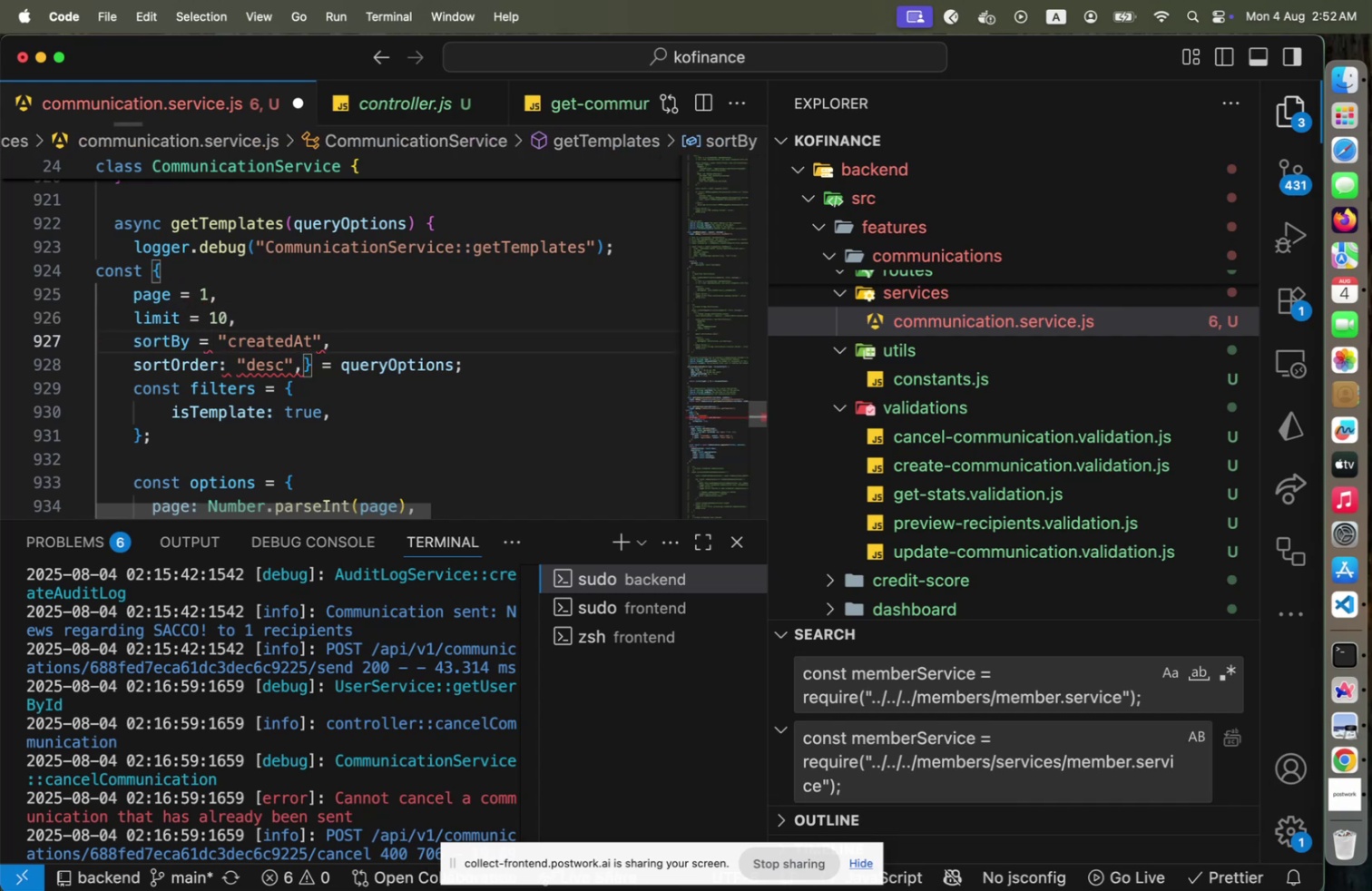 
key(ArrowDown)
 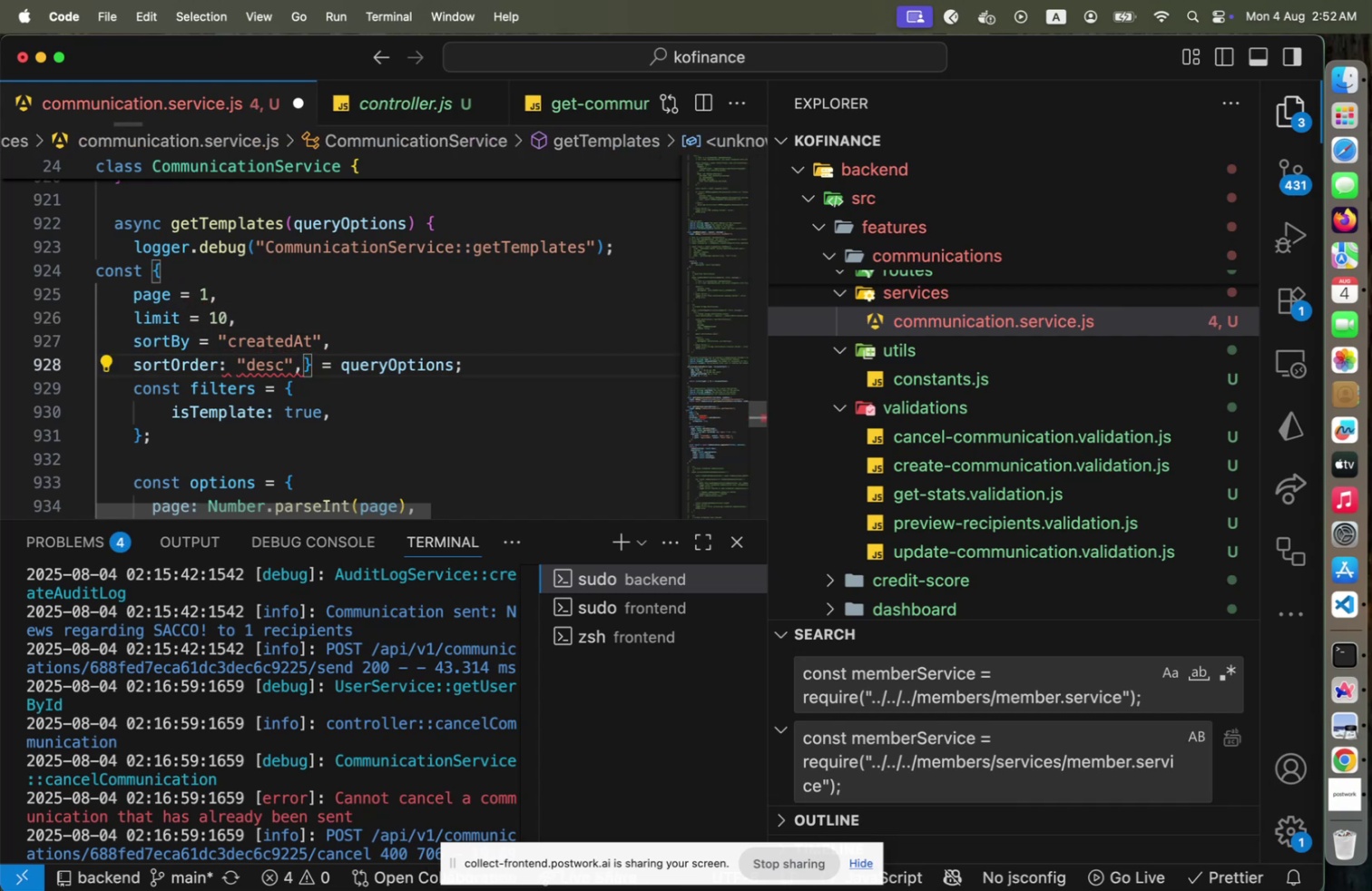 
key(ArrowRight)
 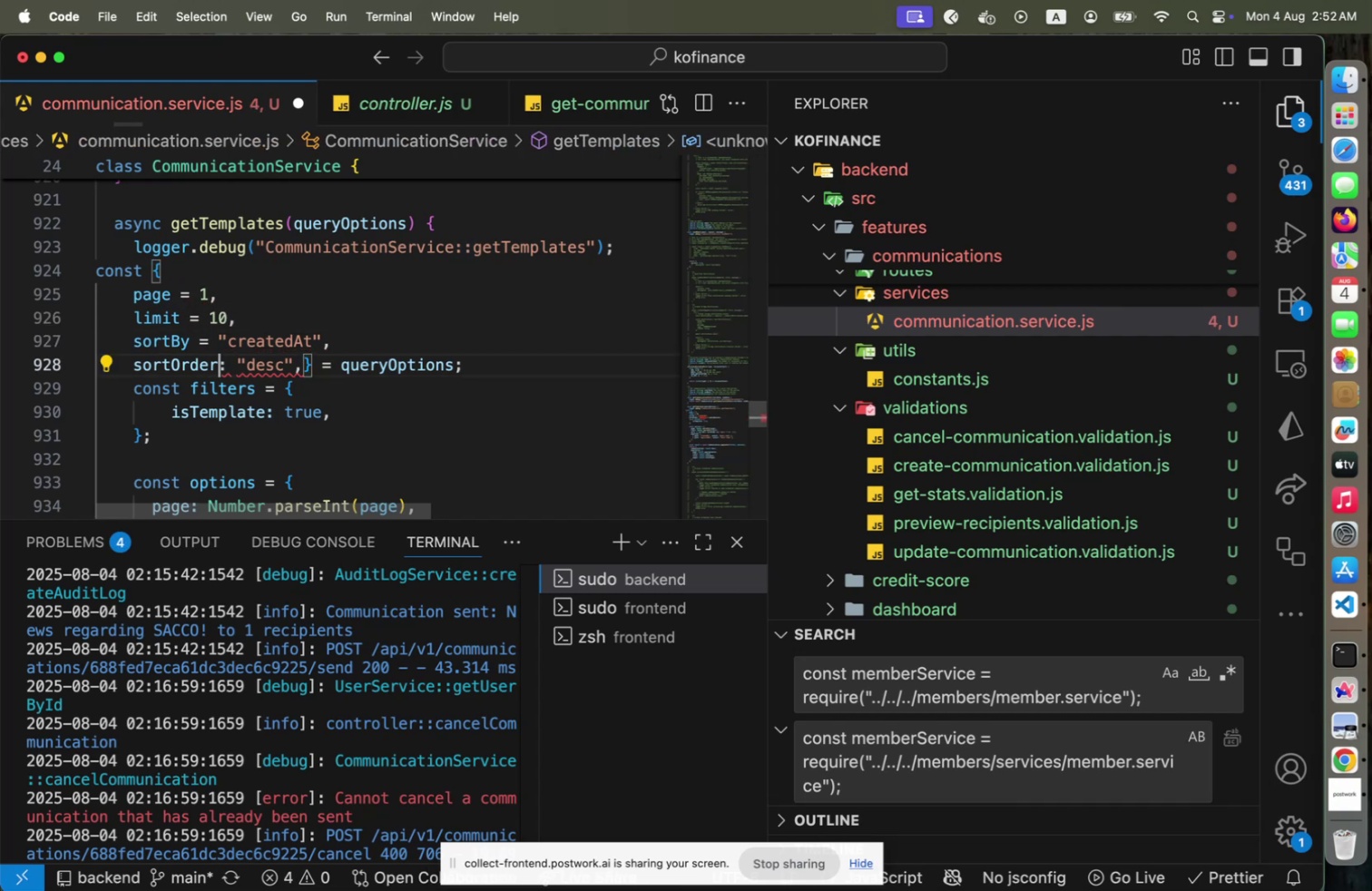 
key(Shift+ShiftLeft)
 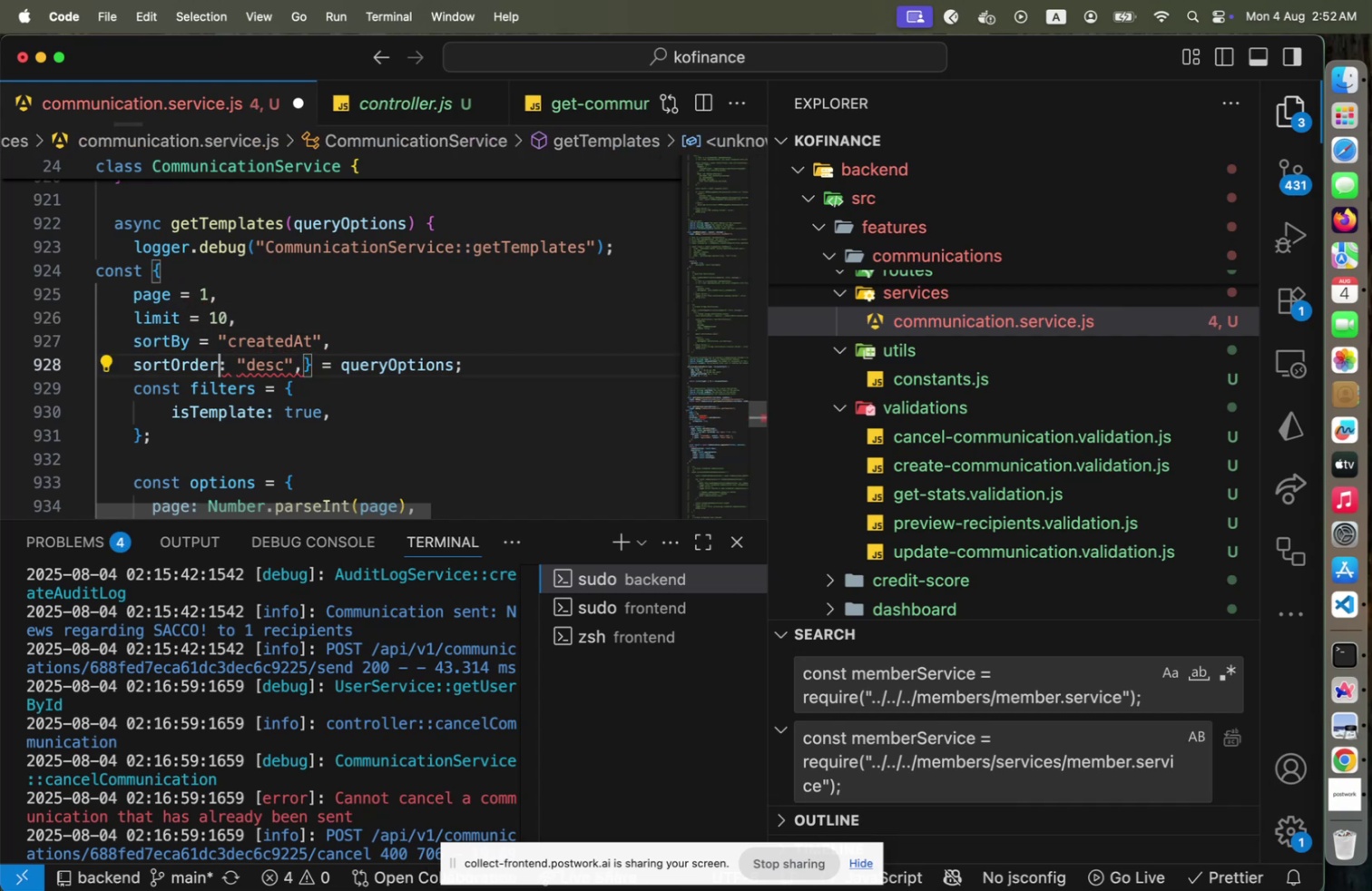 
key(Shift+ArrowRight)
 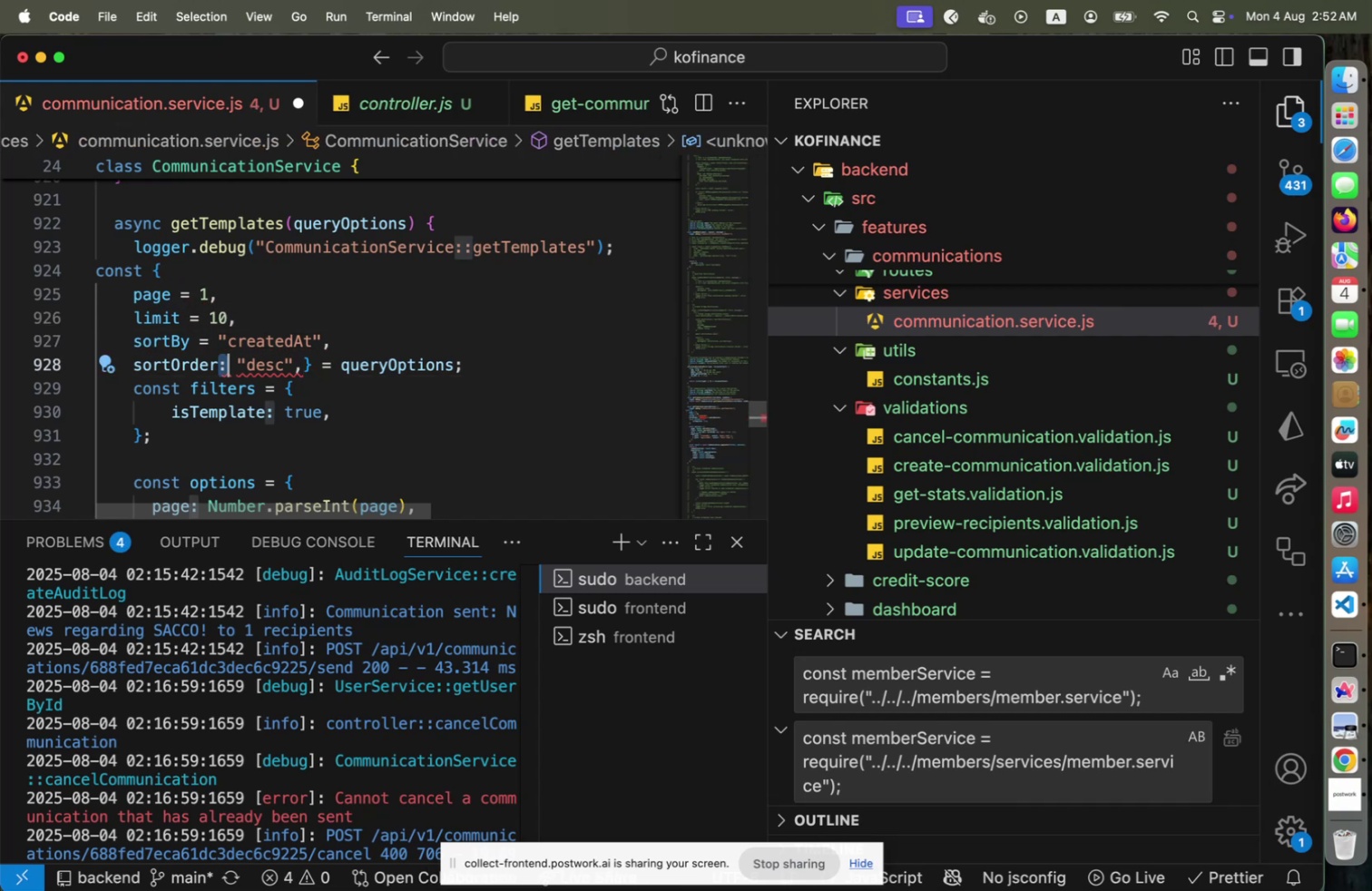 
key(Equal)
 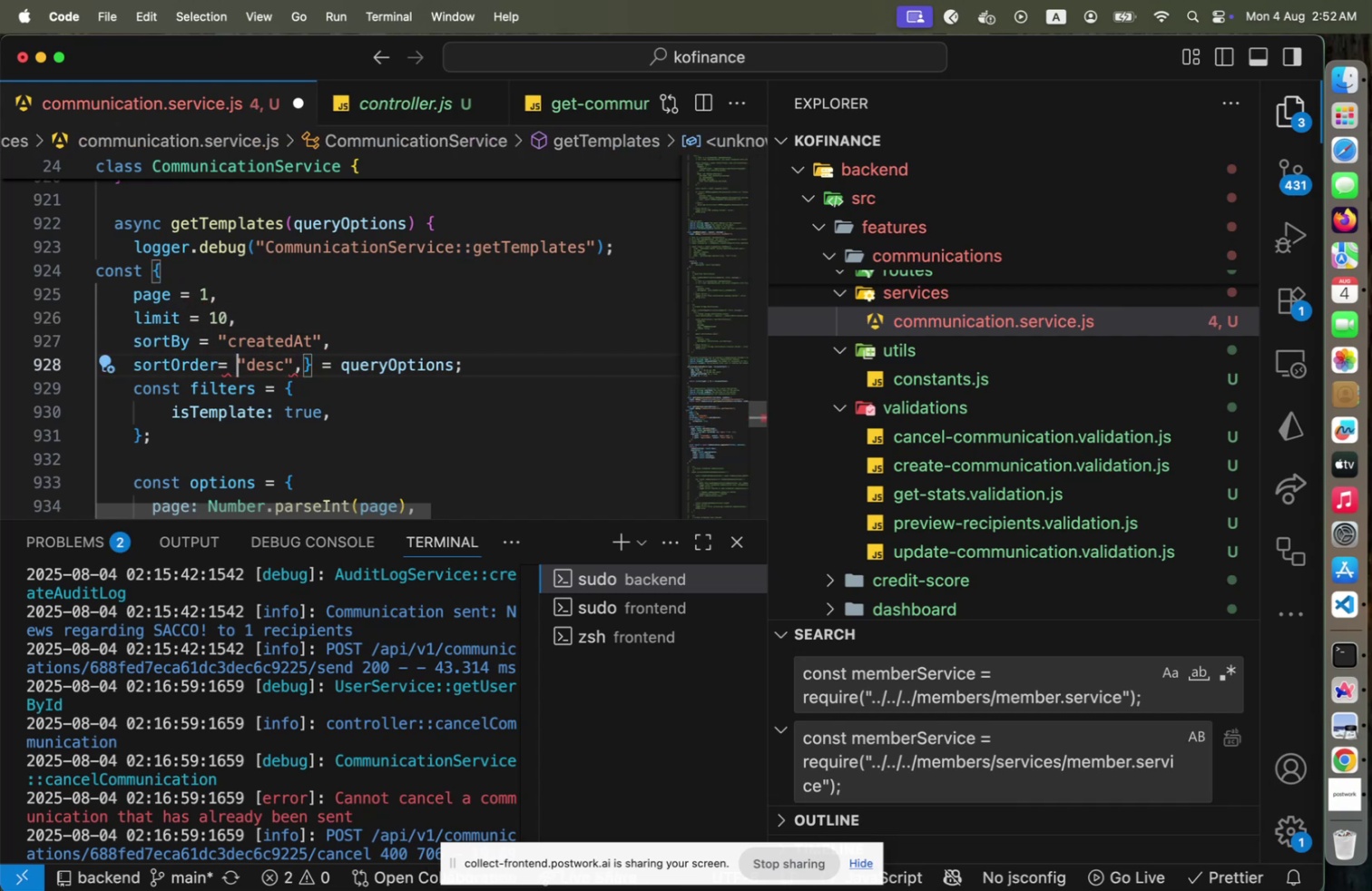 
key(ArrowRight)
 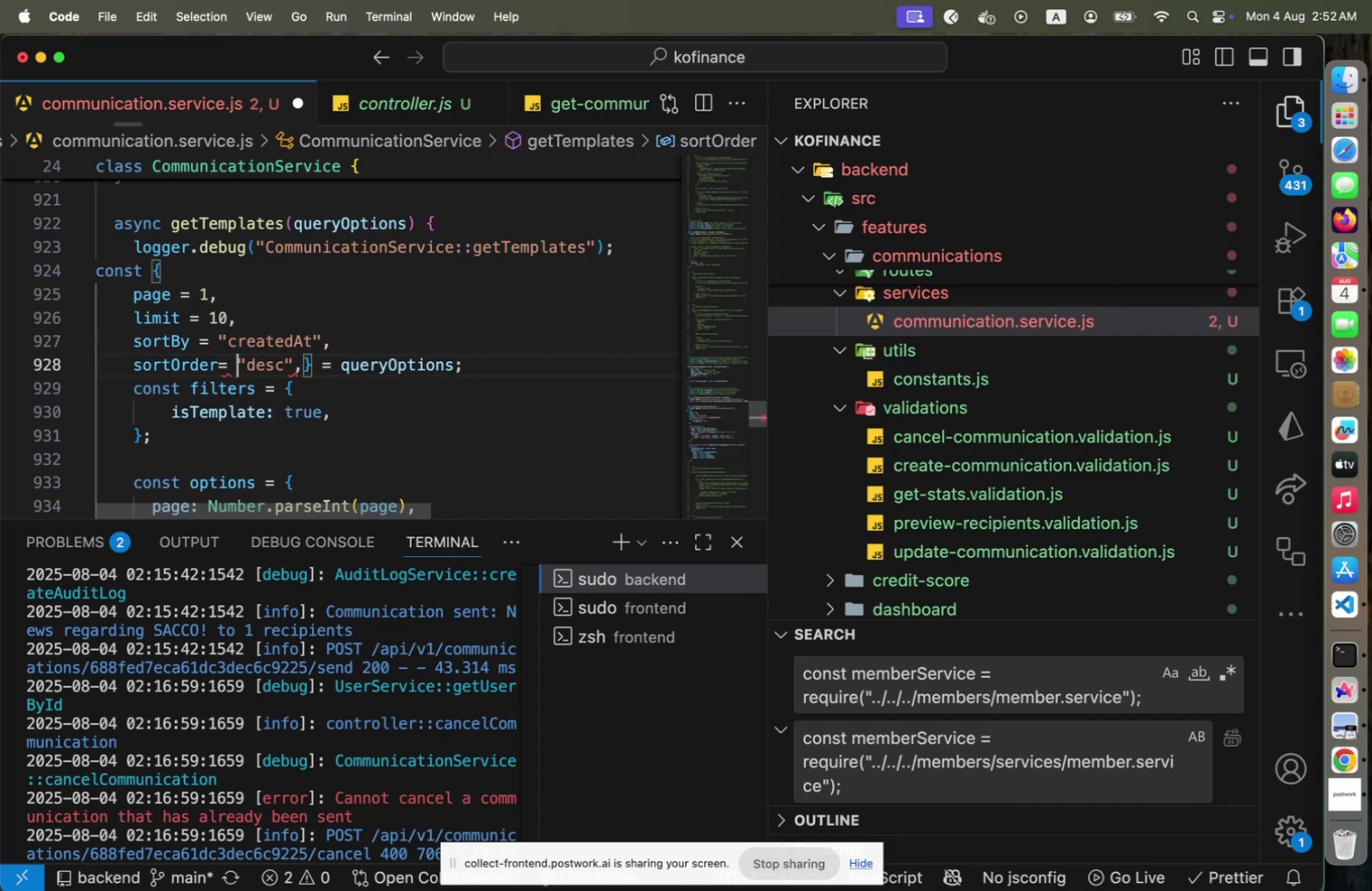 
key(ArrowUp)
 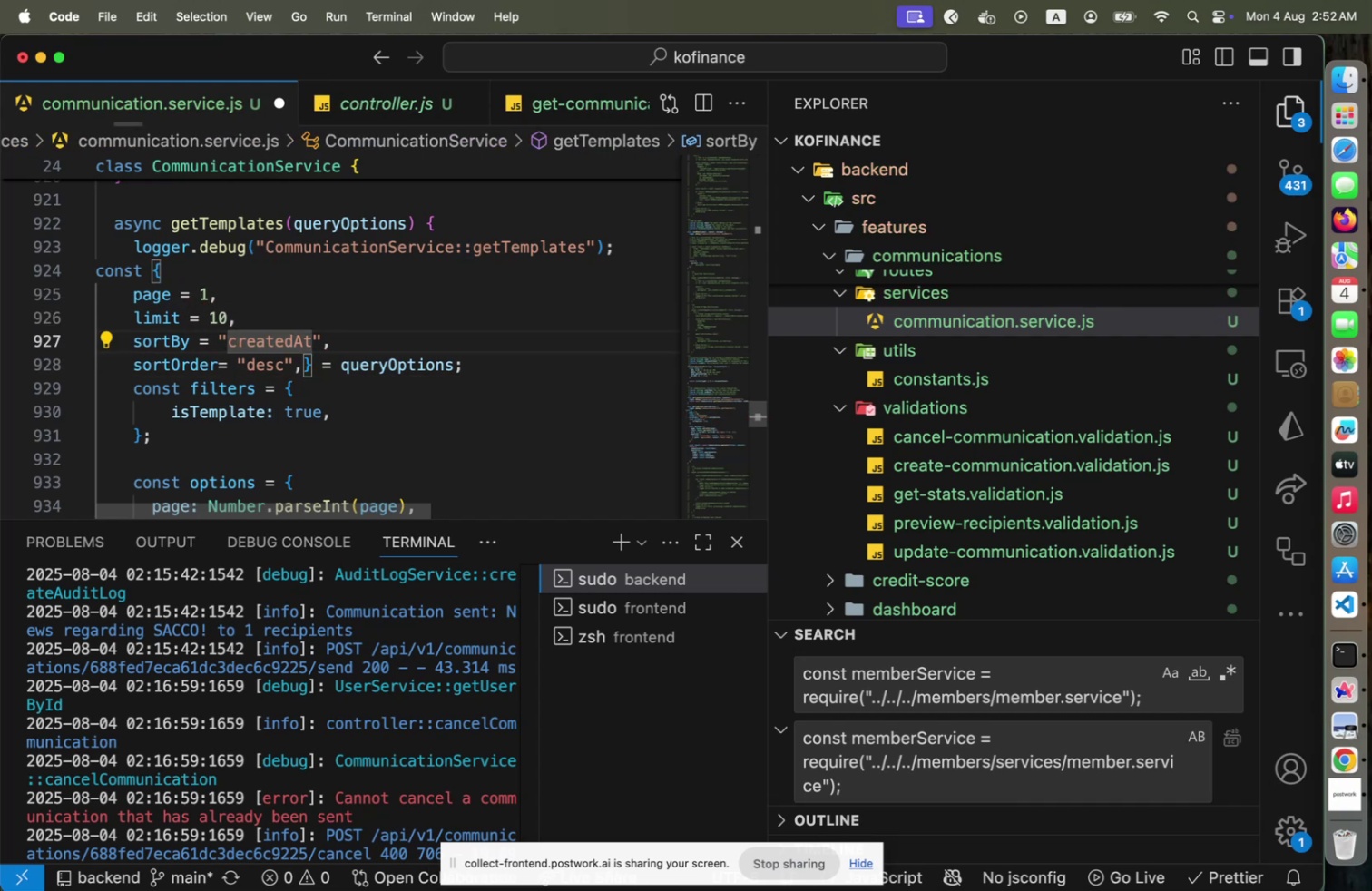 
key(Alt+Shift+OptionLeft)
 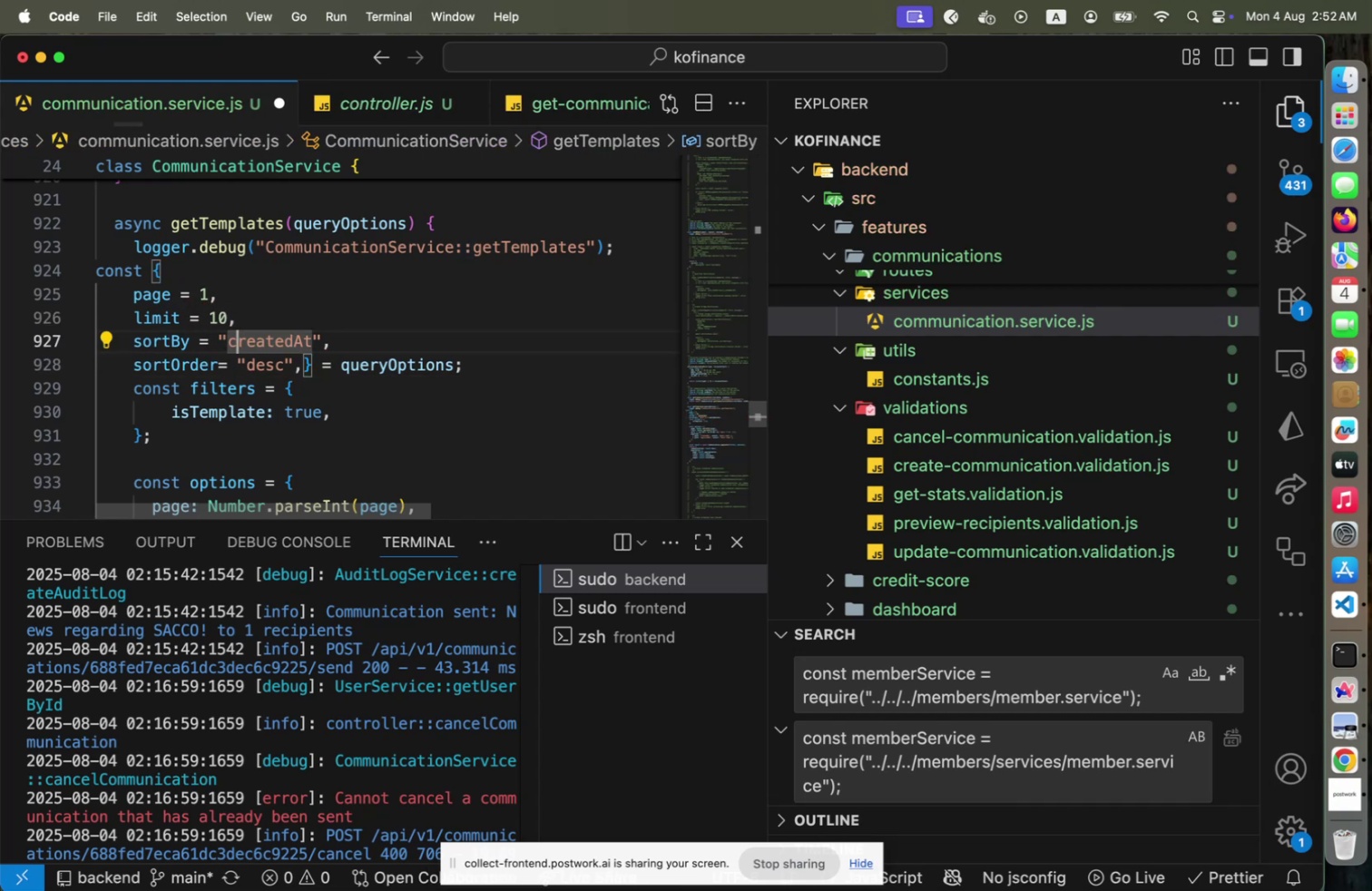 
key(Alt+Shift+F)
 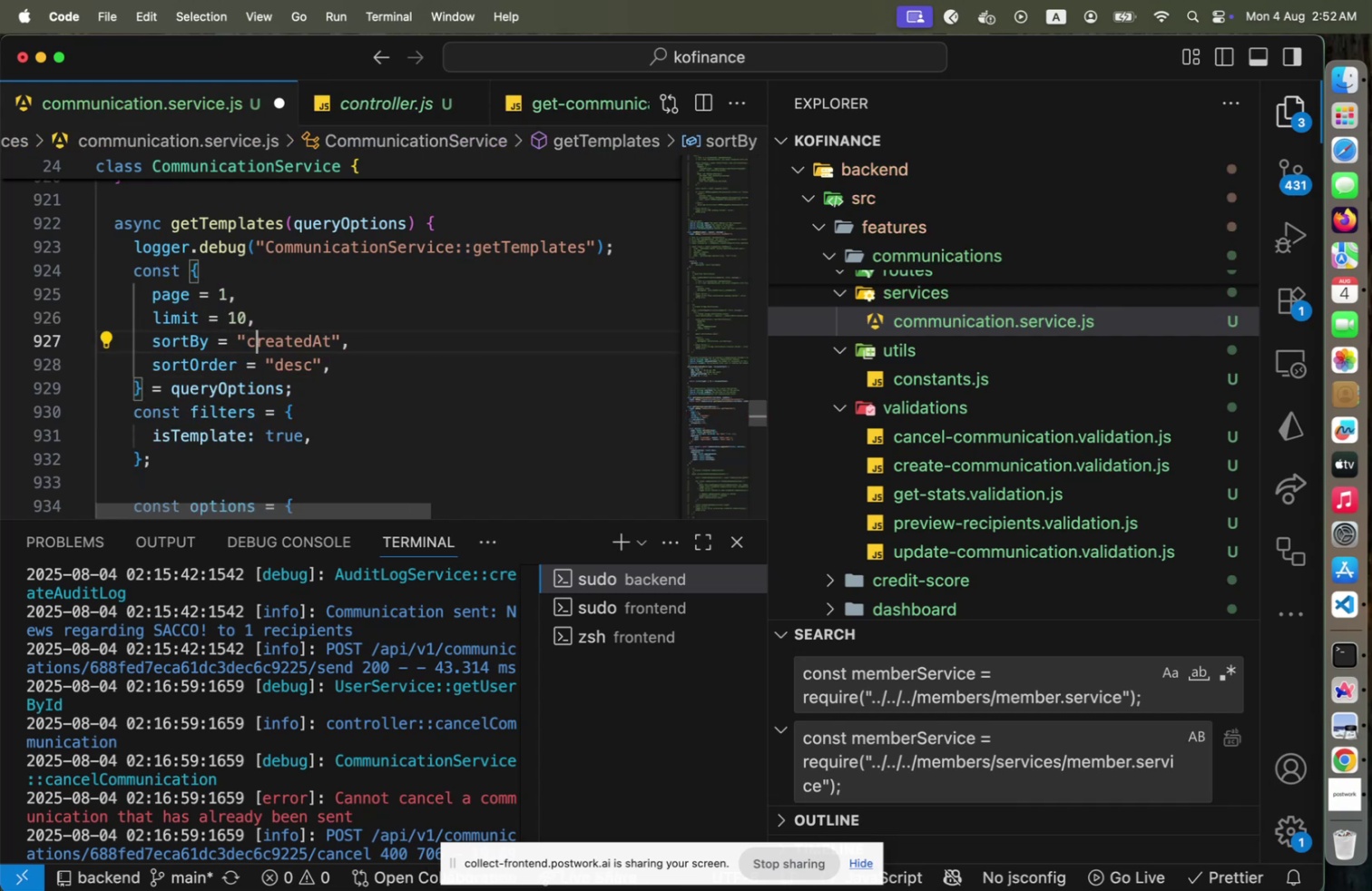 
key(ArrowDown)
 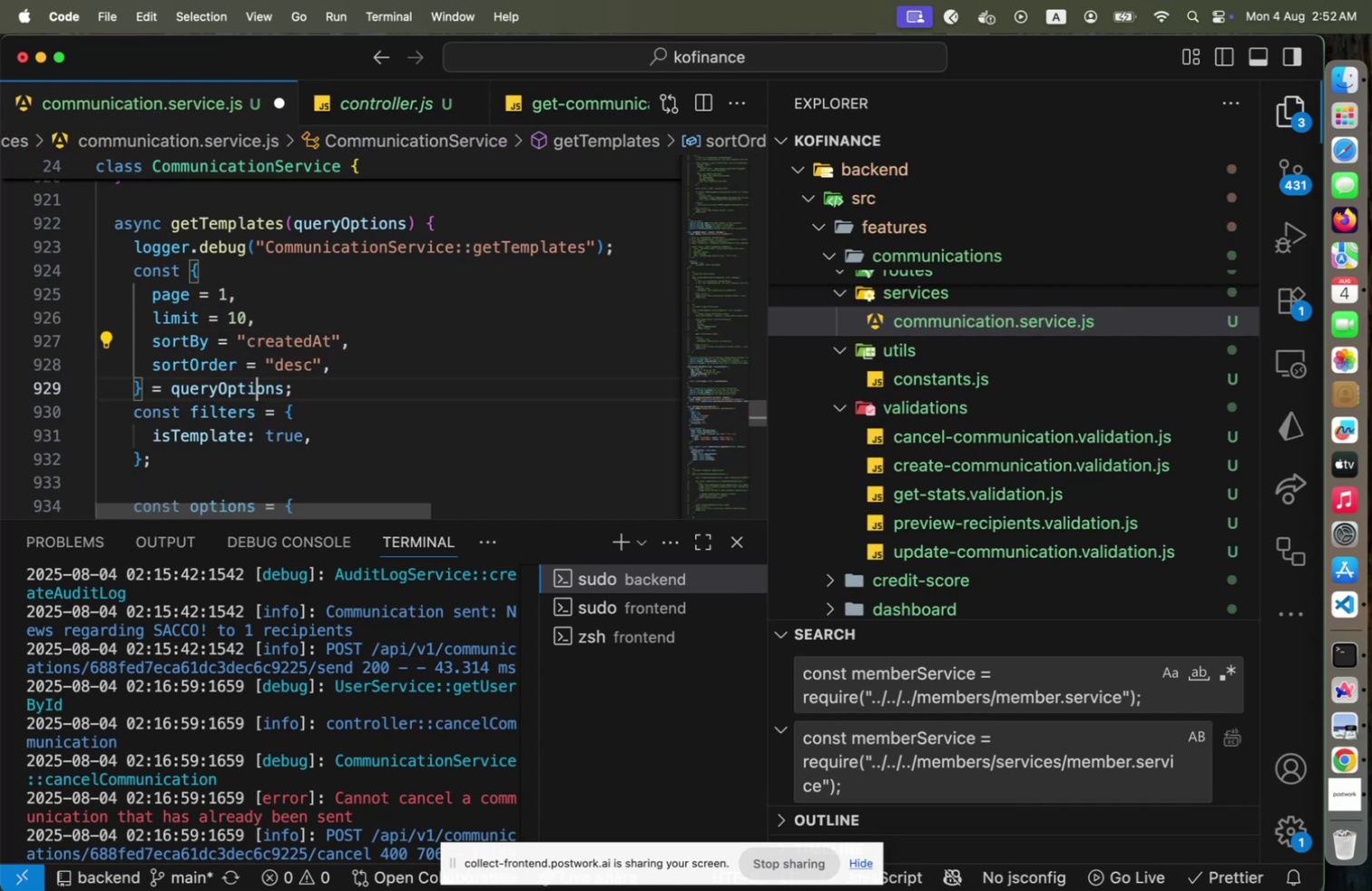 
key(ArrowDown)
 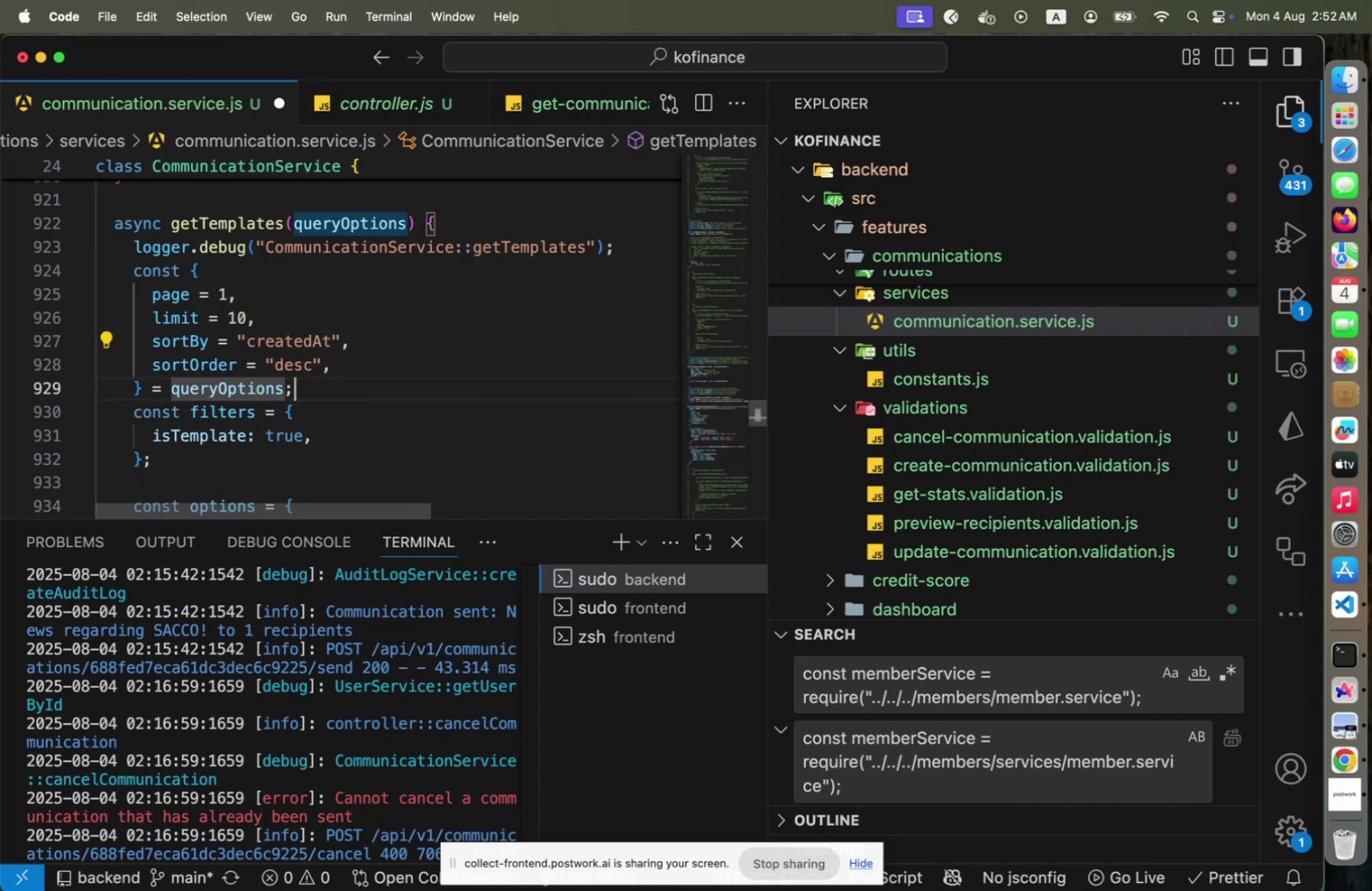 
key(End)
 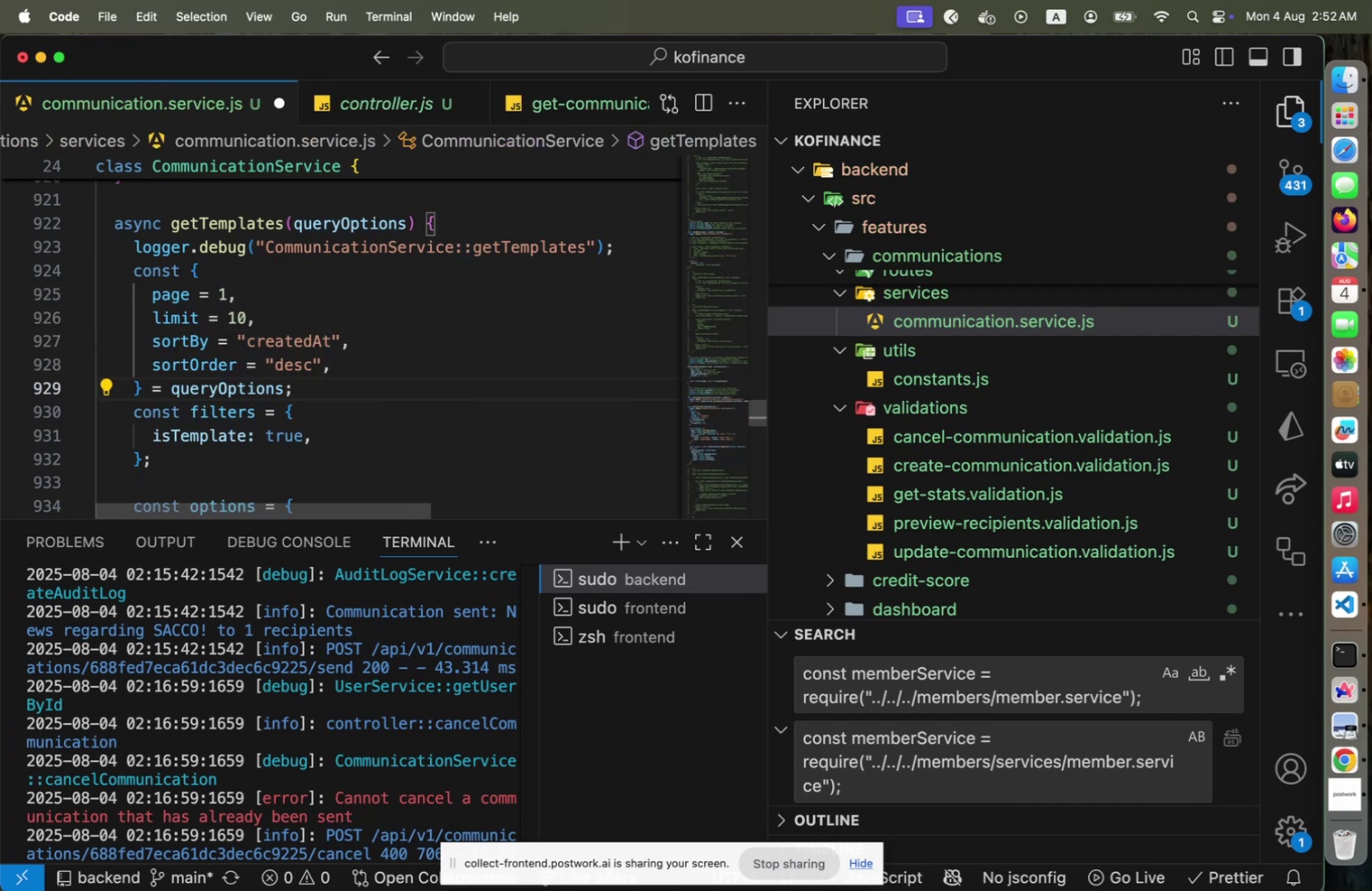 
key(Enter)
 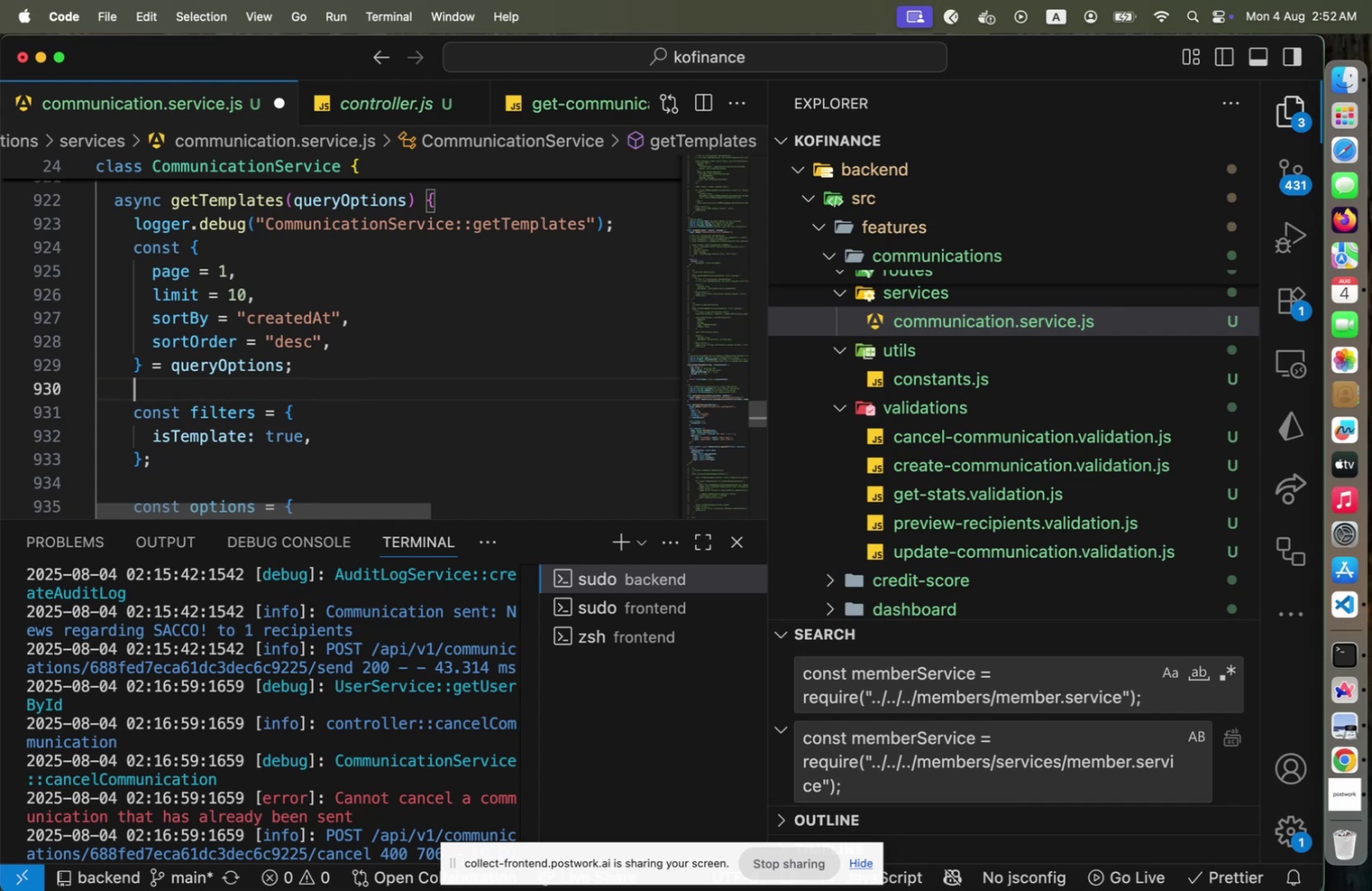 
key(ArrowDown)
 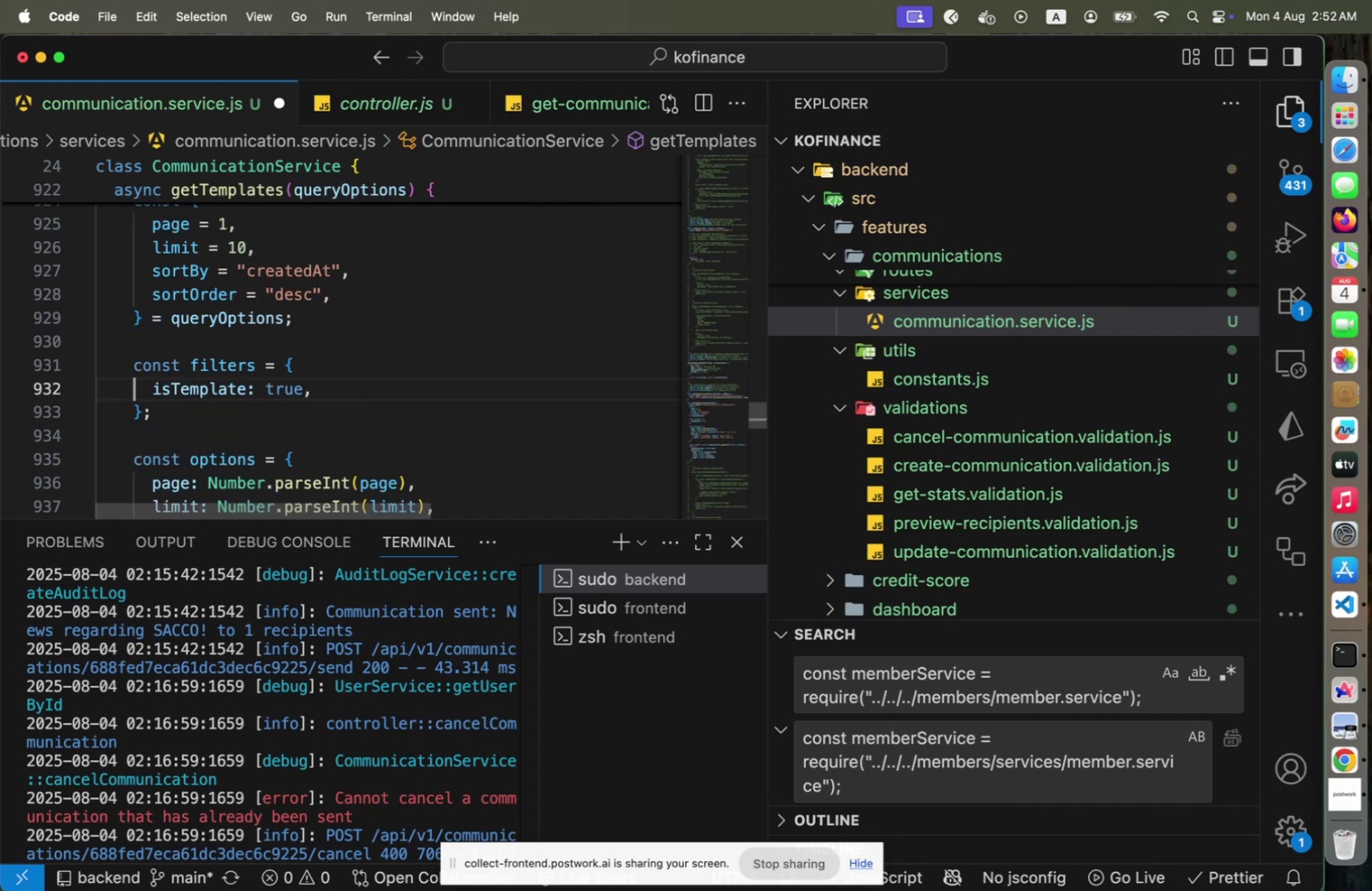 
key(ArrowDown)
 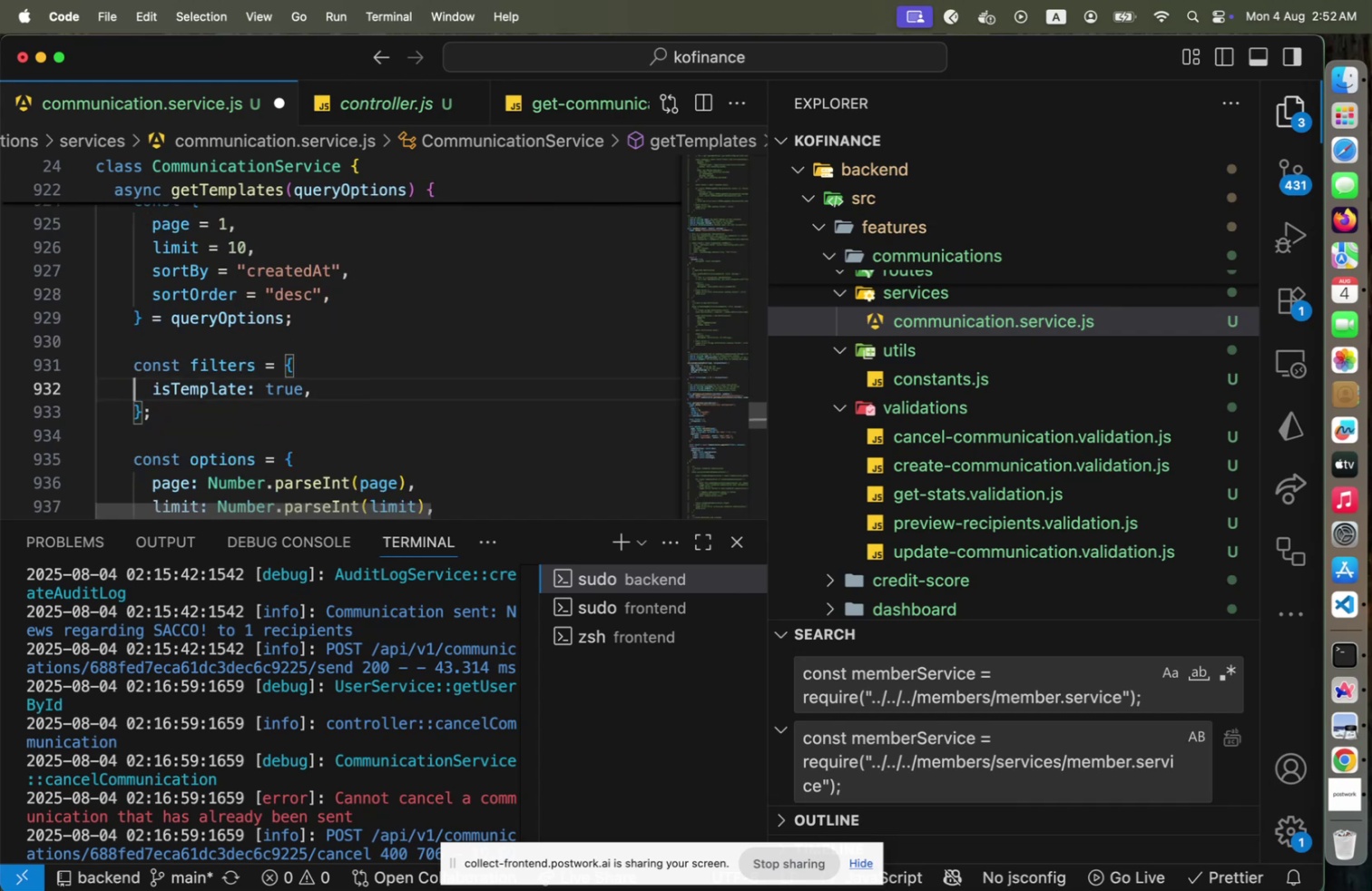 
key(ArrowDown)
 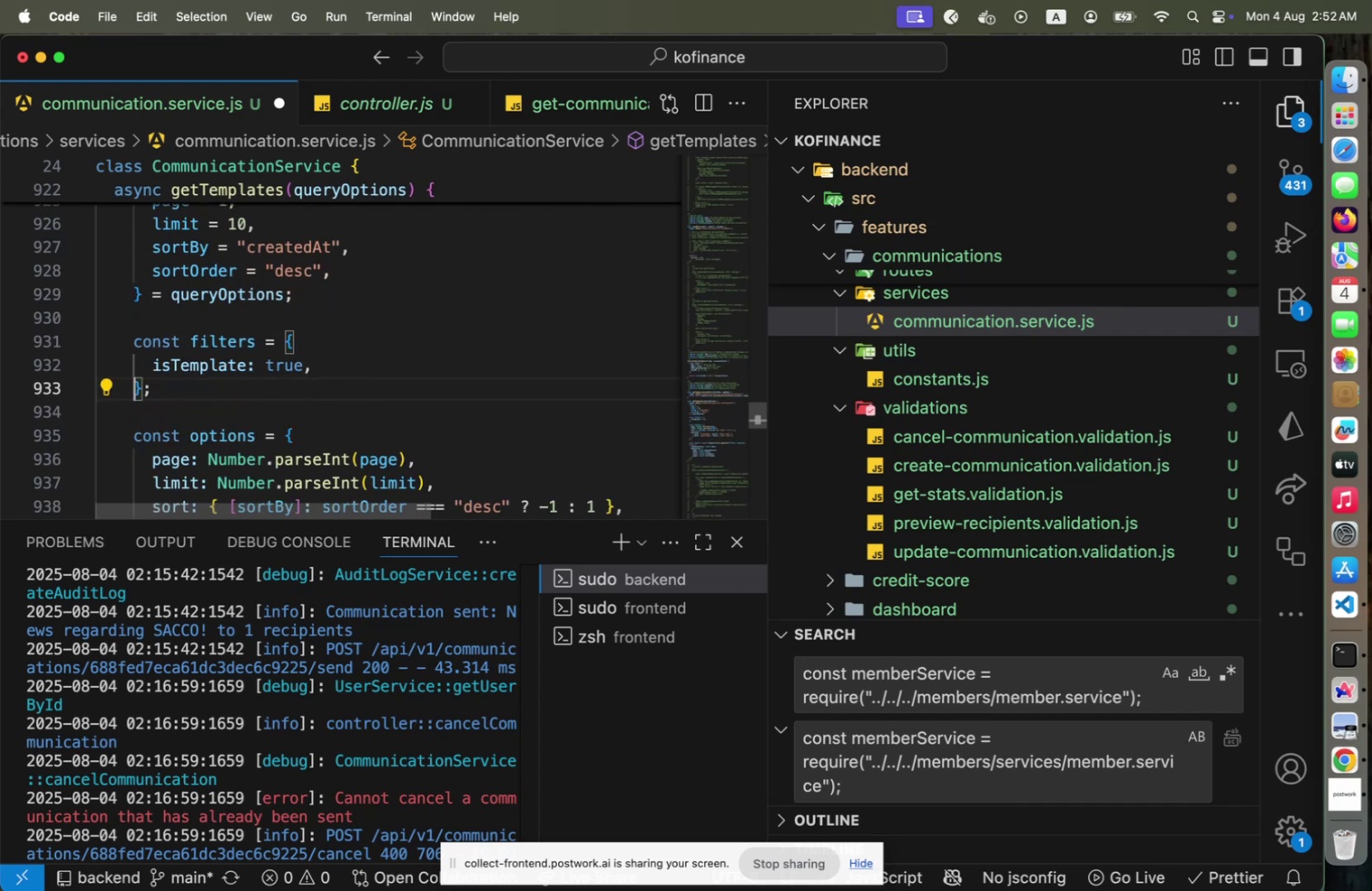 
key(ArrowUp)
 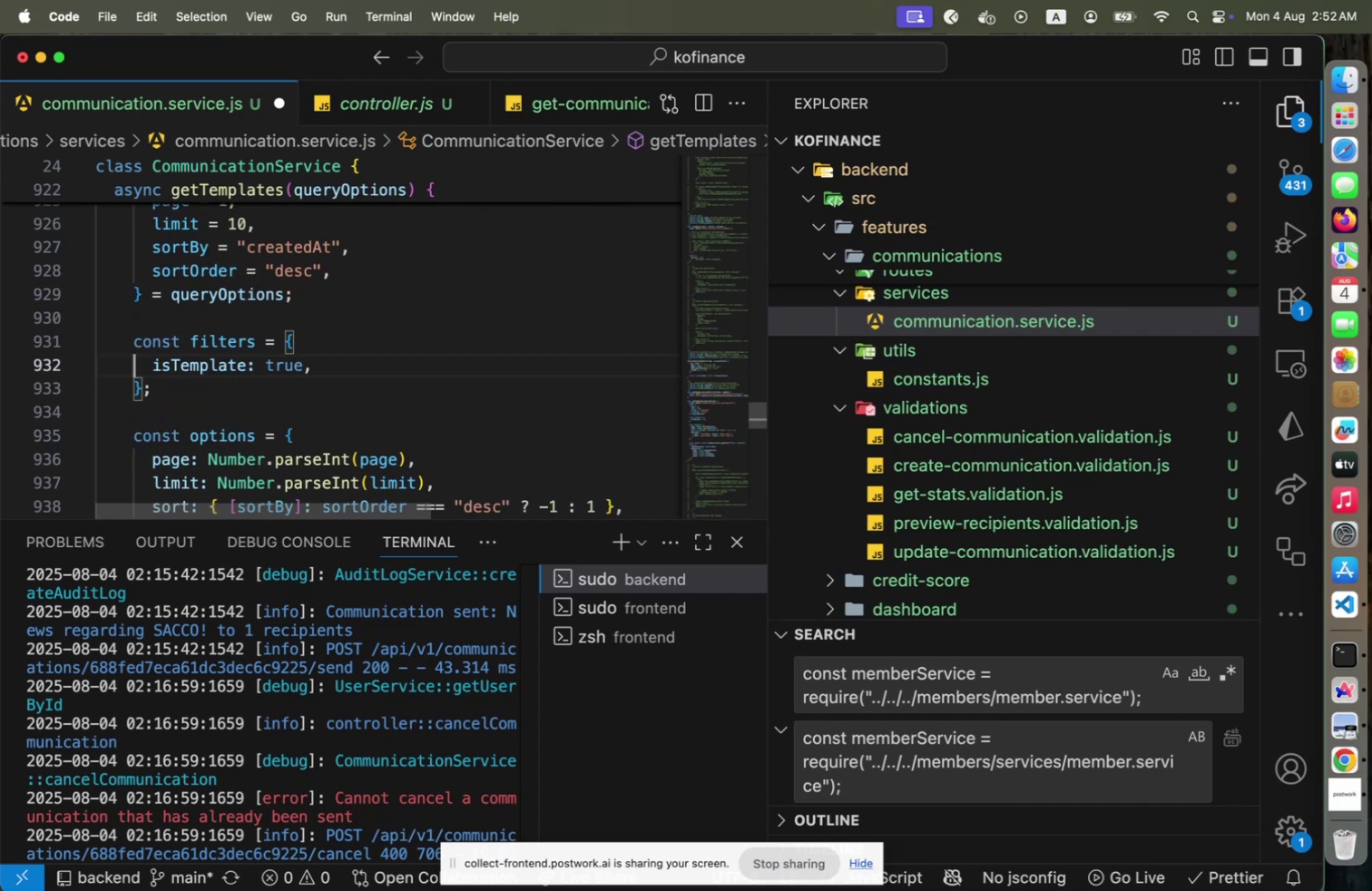 
hold_key(key=ArrowRight, duration=0.5)
 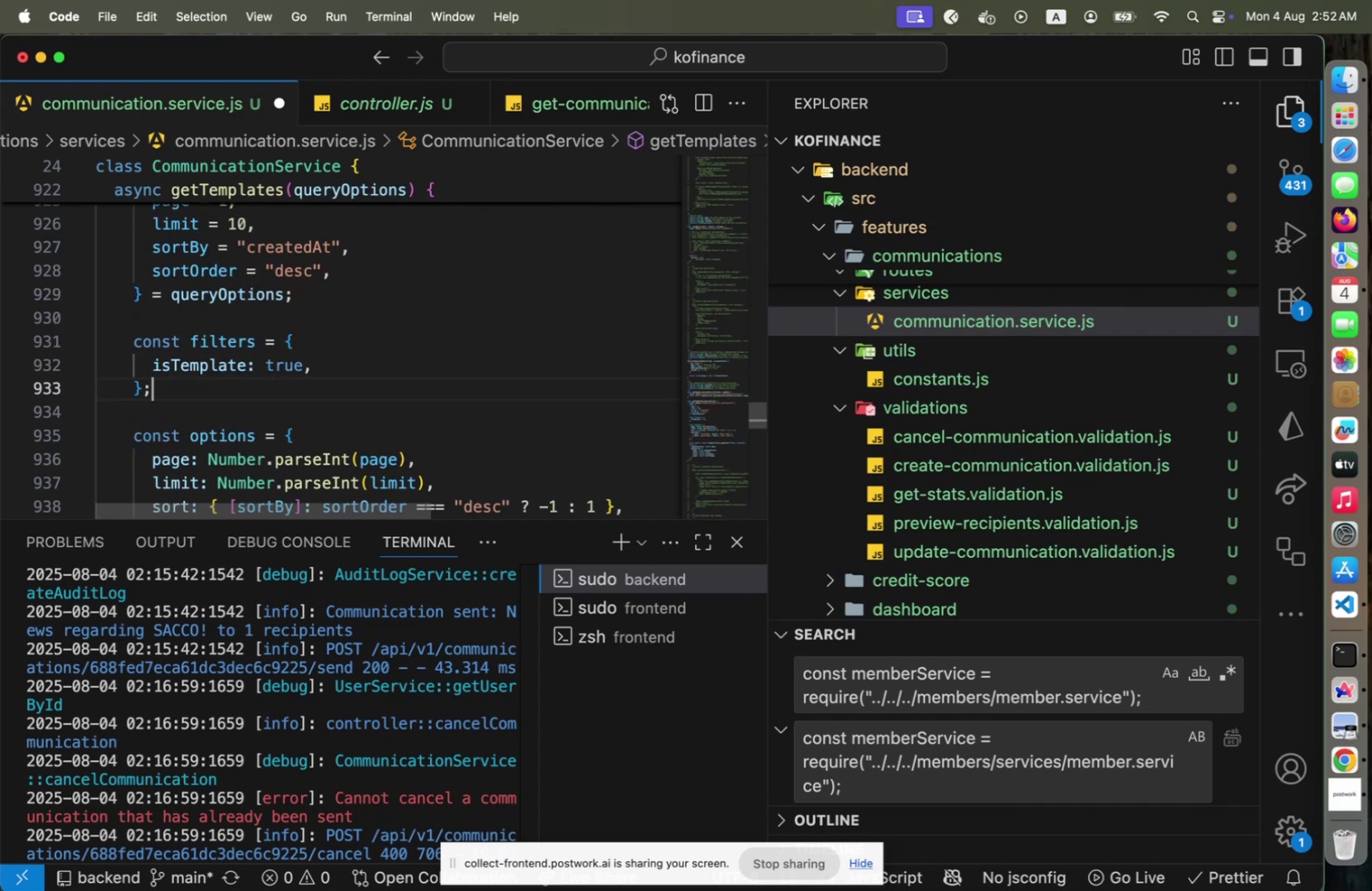 
key(ArrowDown)
 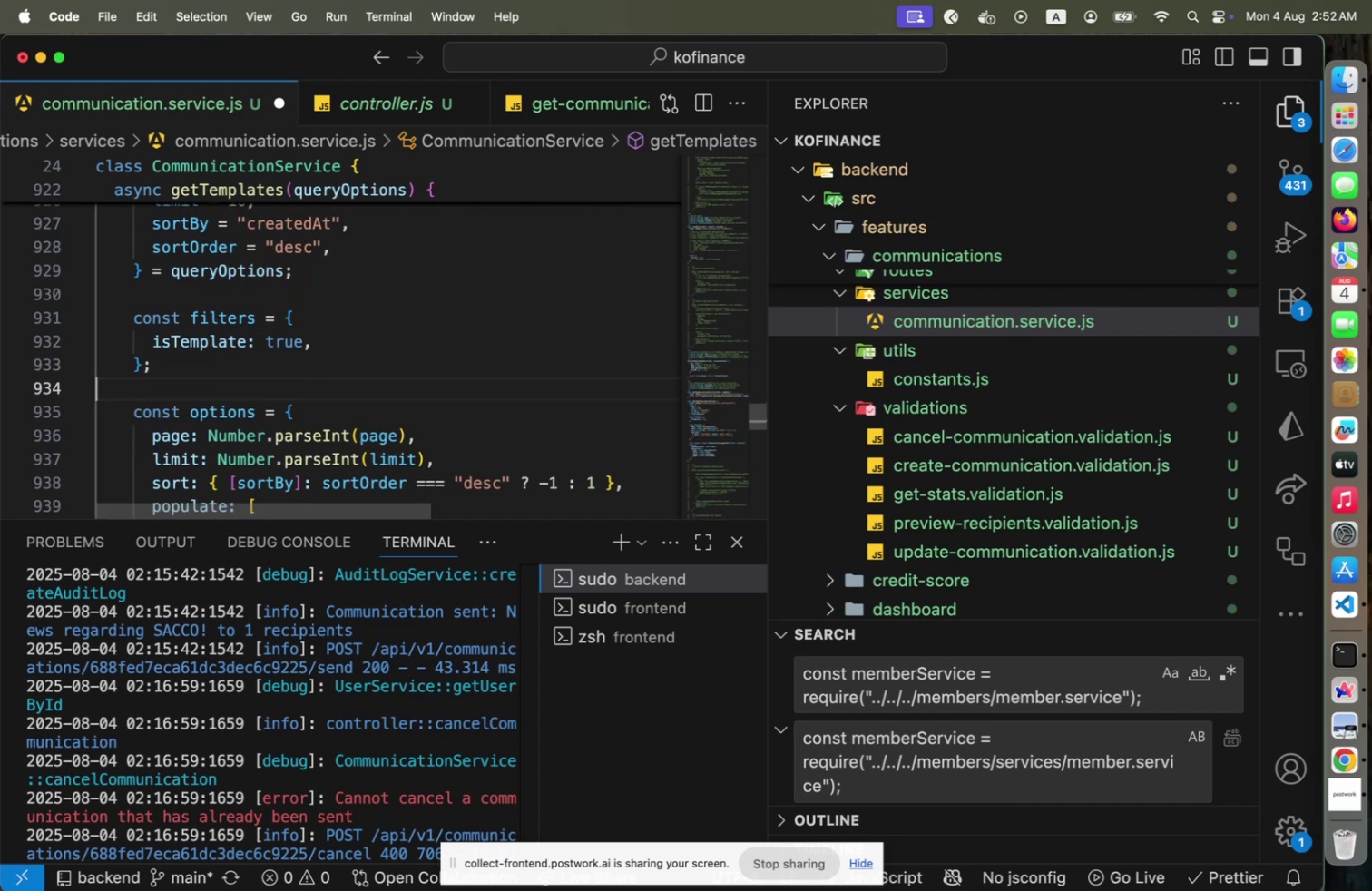 
key(ArrowDown)
 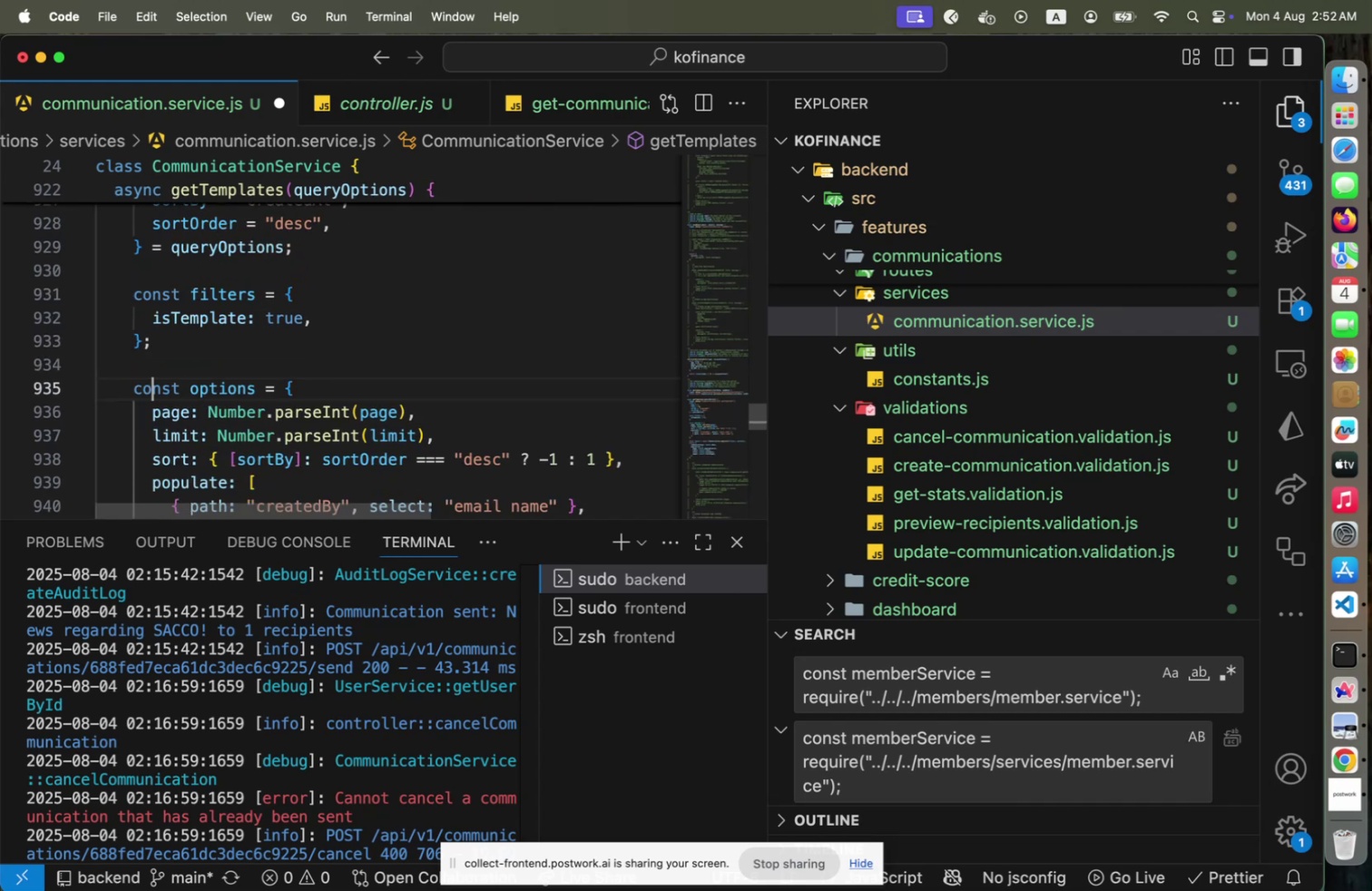 
key(ArrowDown)
 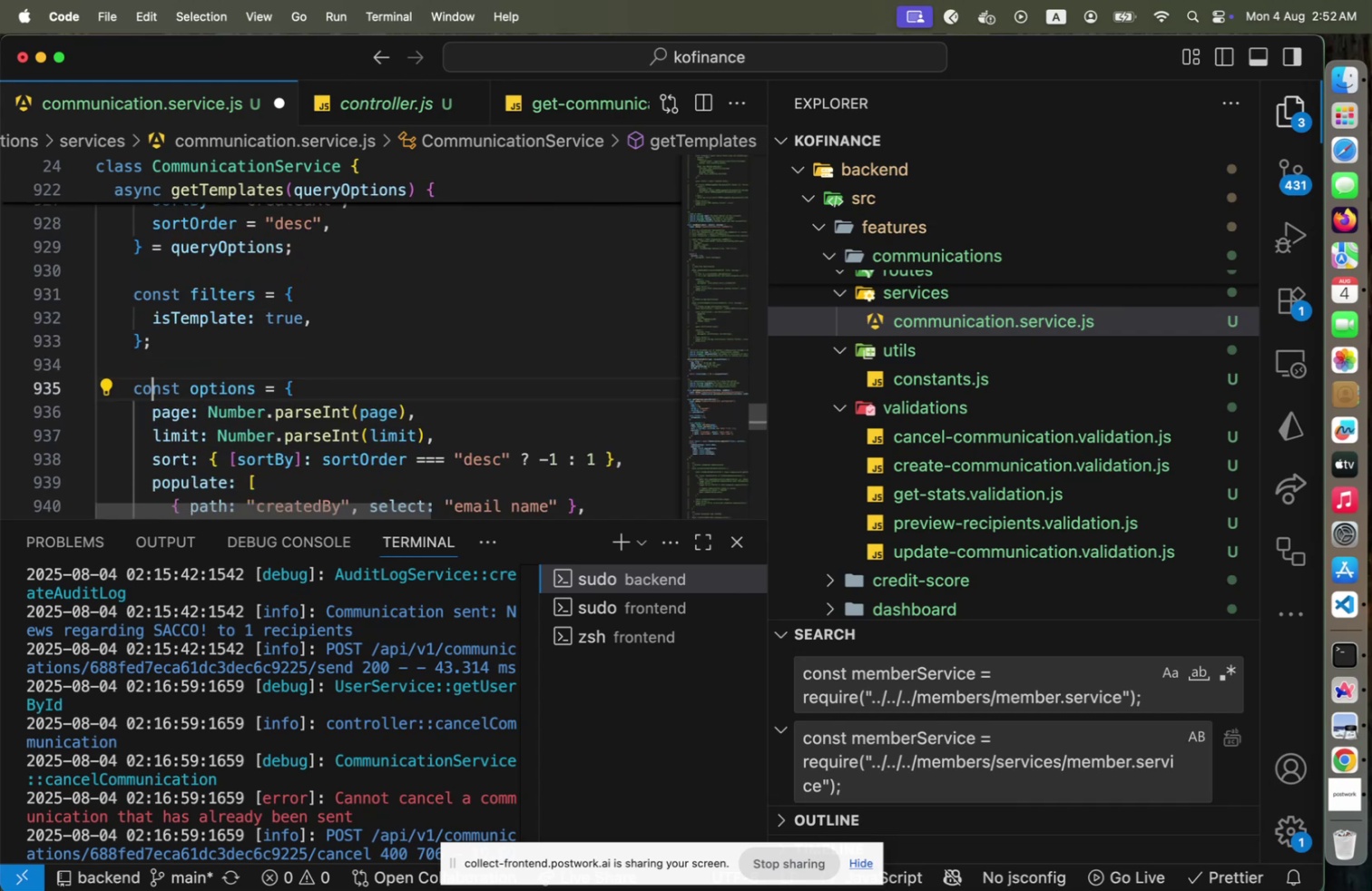 
hold_key(key=ArrowDown, duration=0.46)
 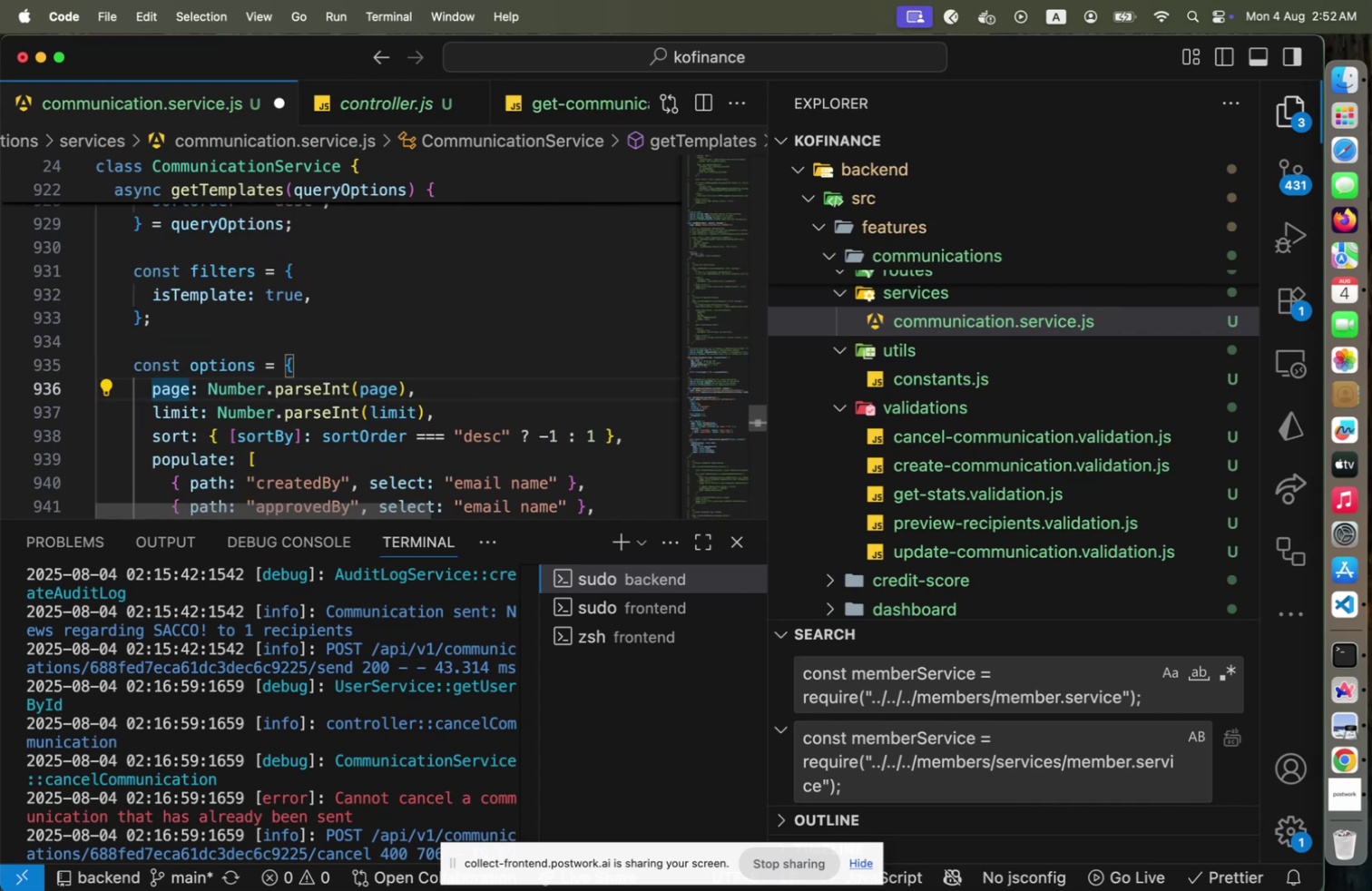 
key(ArrowDown)
 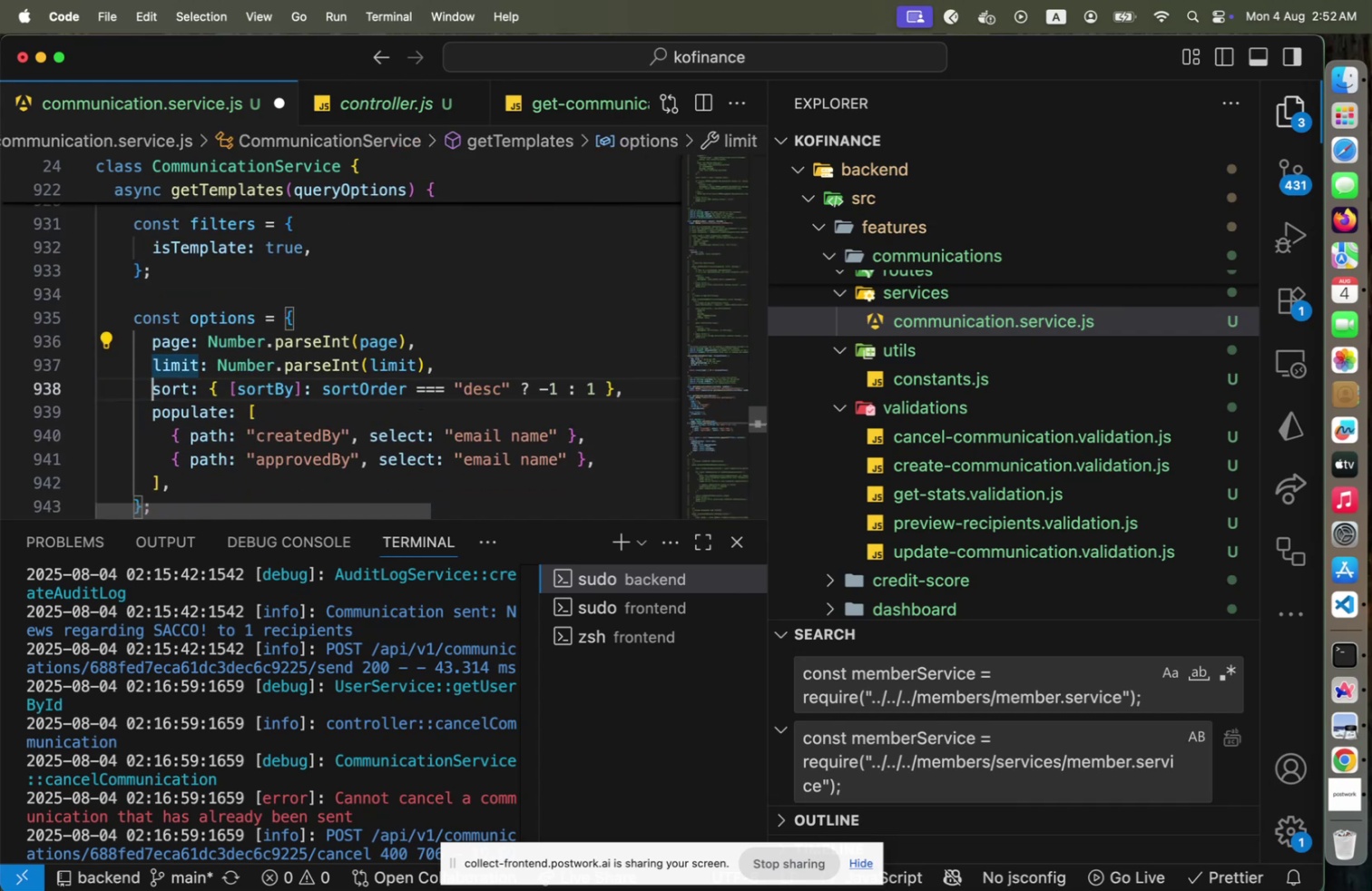 
key(ArrowDown)
 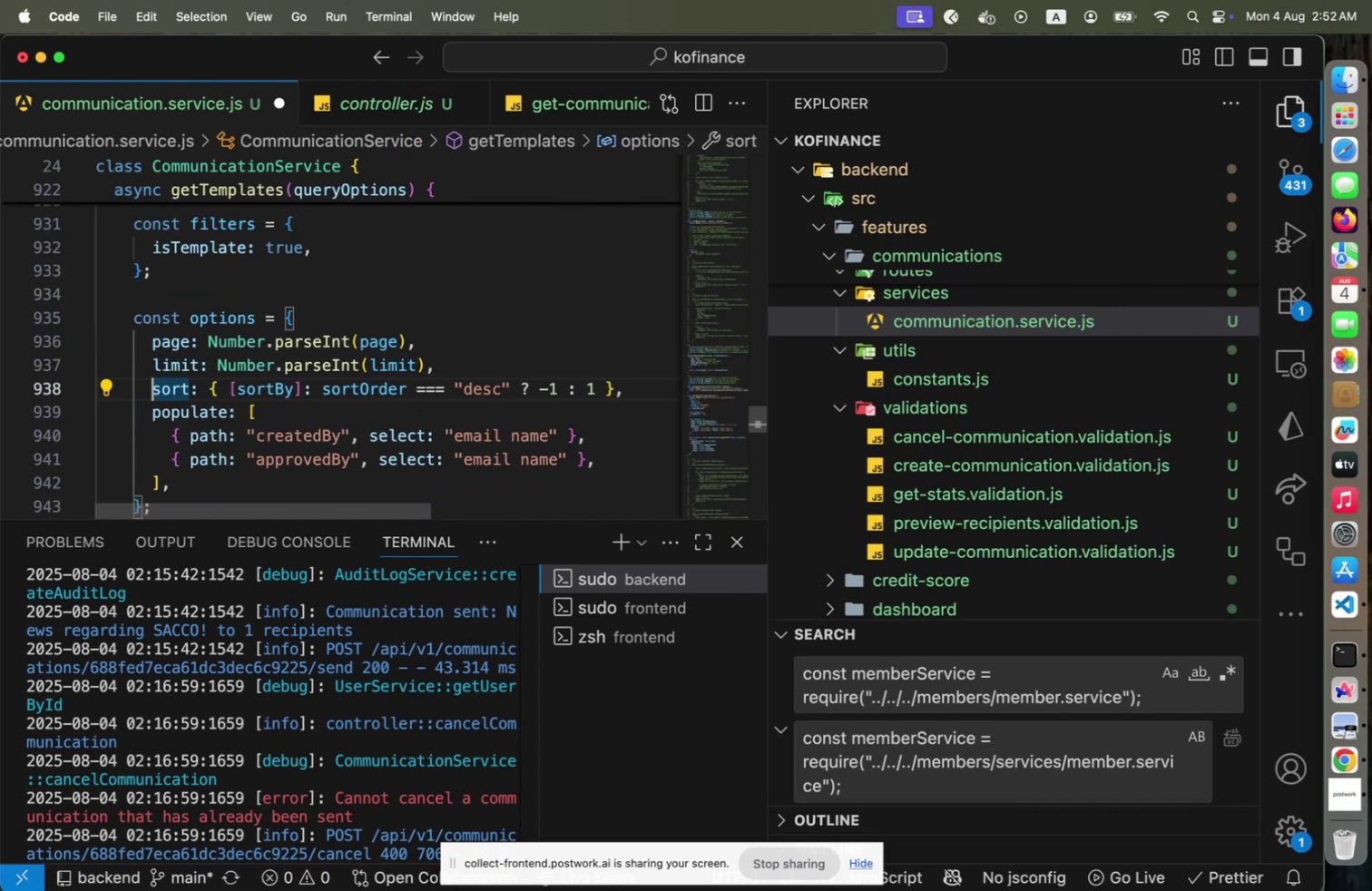 
hold_key(key=ArrowDown, duration=0.45)
 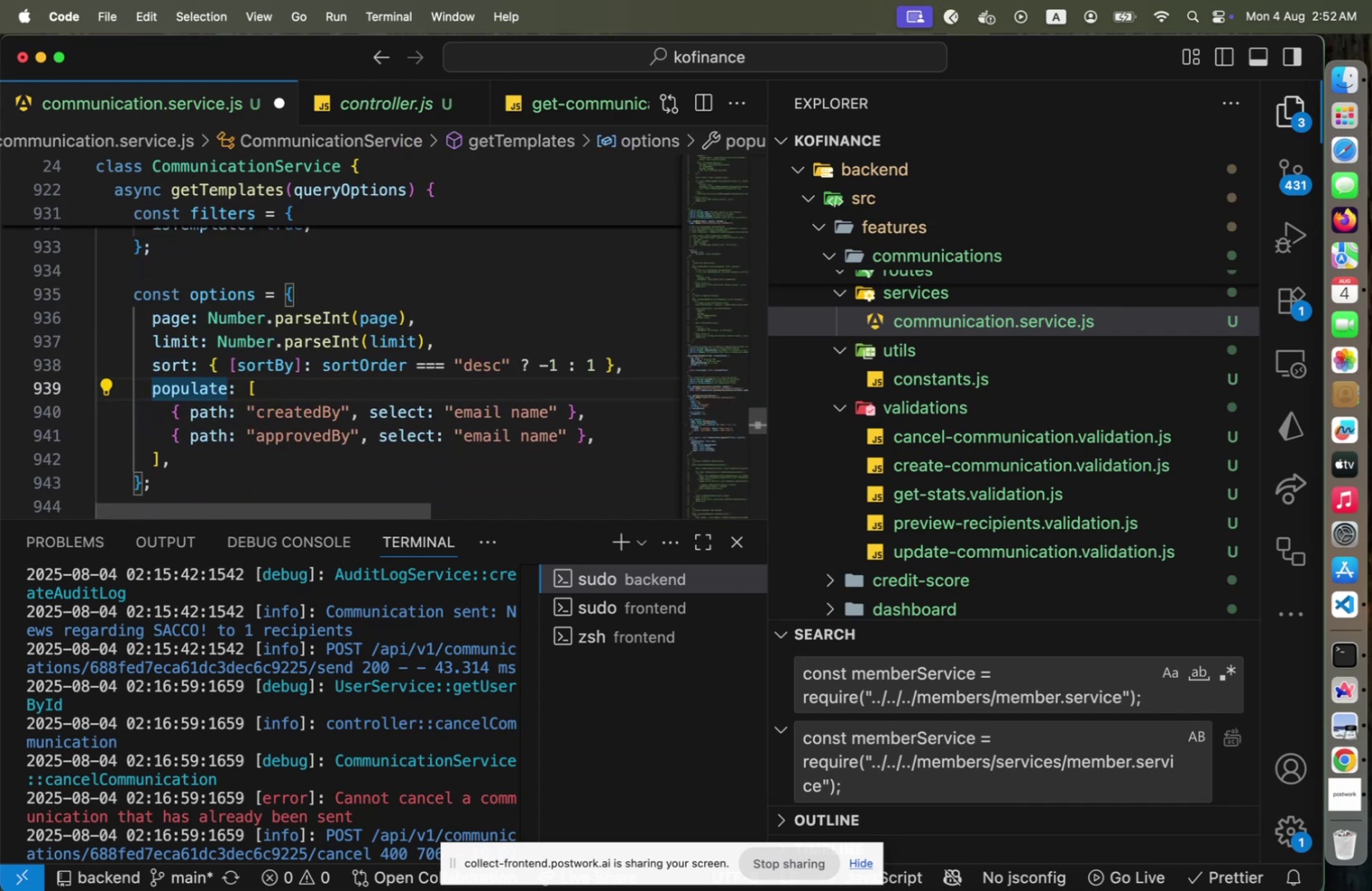 
key(Shift+ArrowDown)
 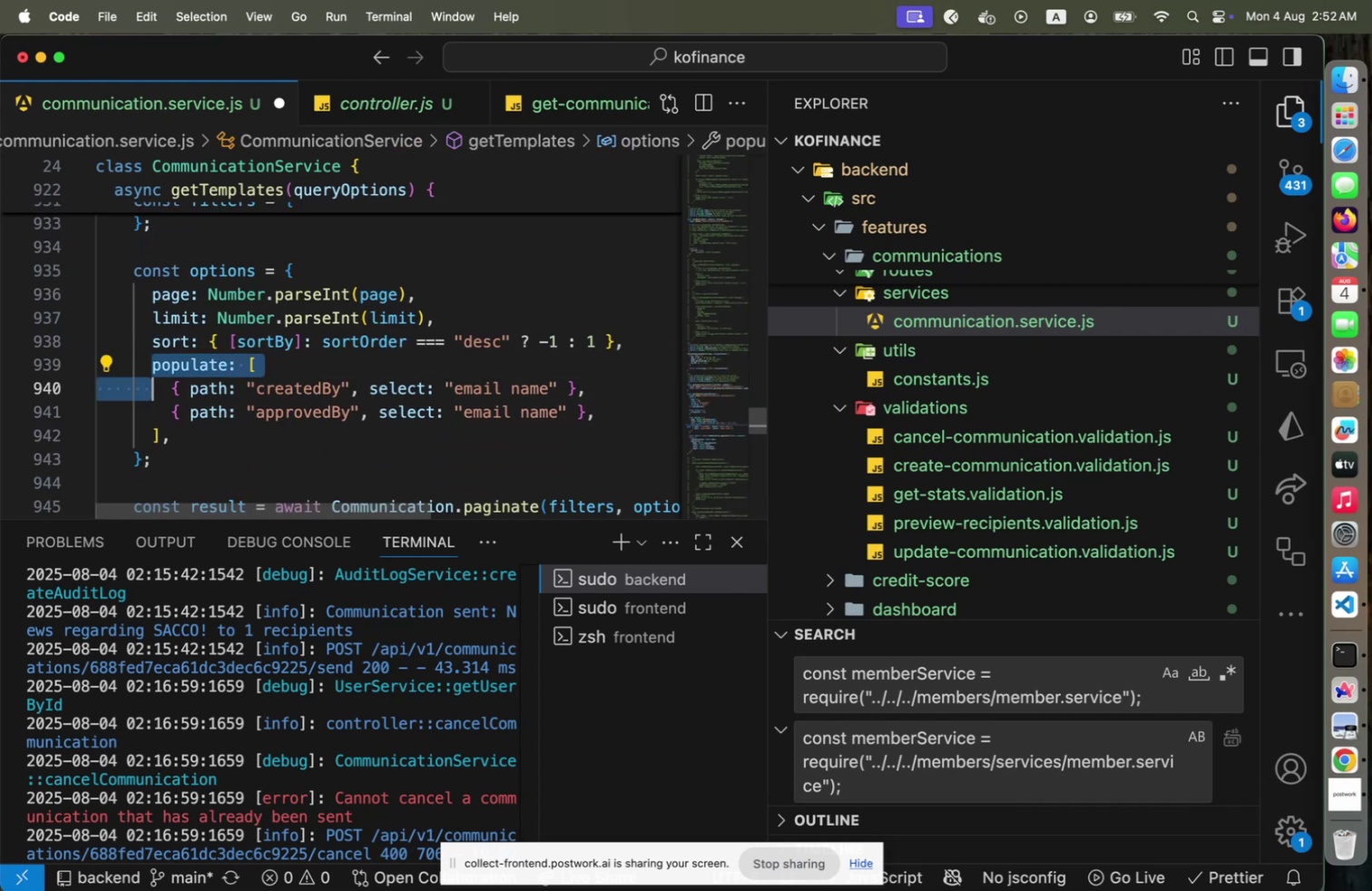 
key(Shift+ArrowDown)
 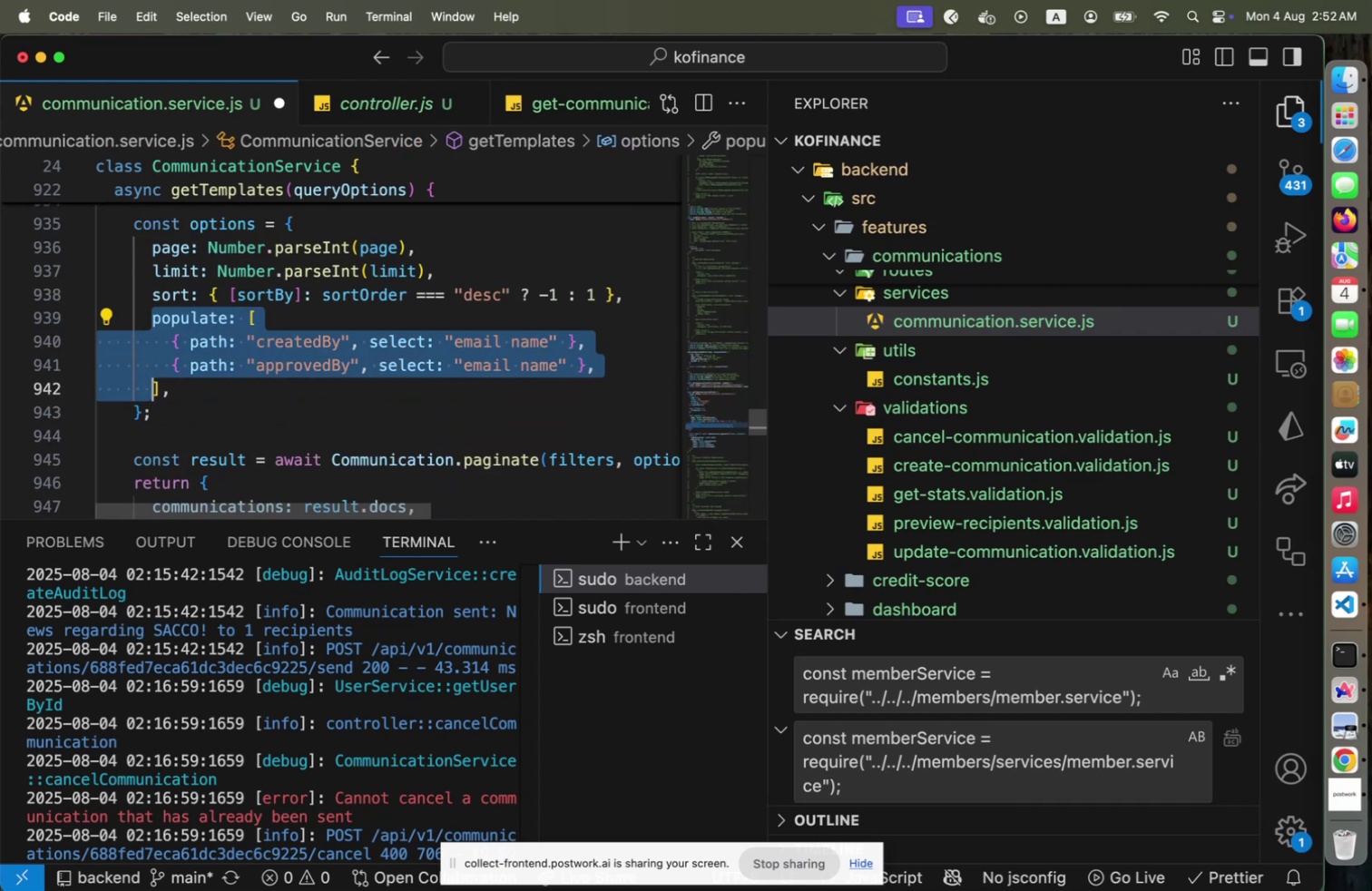 
key(Shift+ArrowDown)
 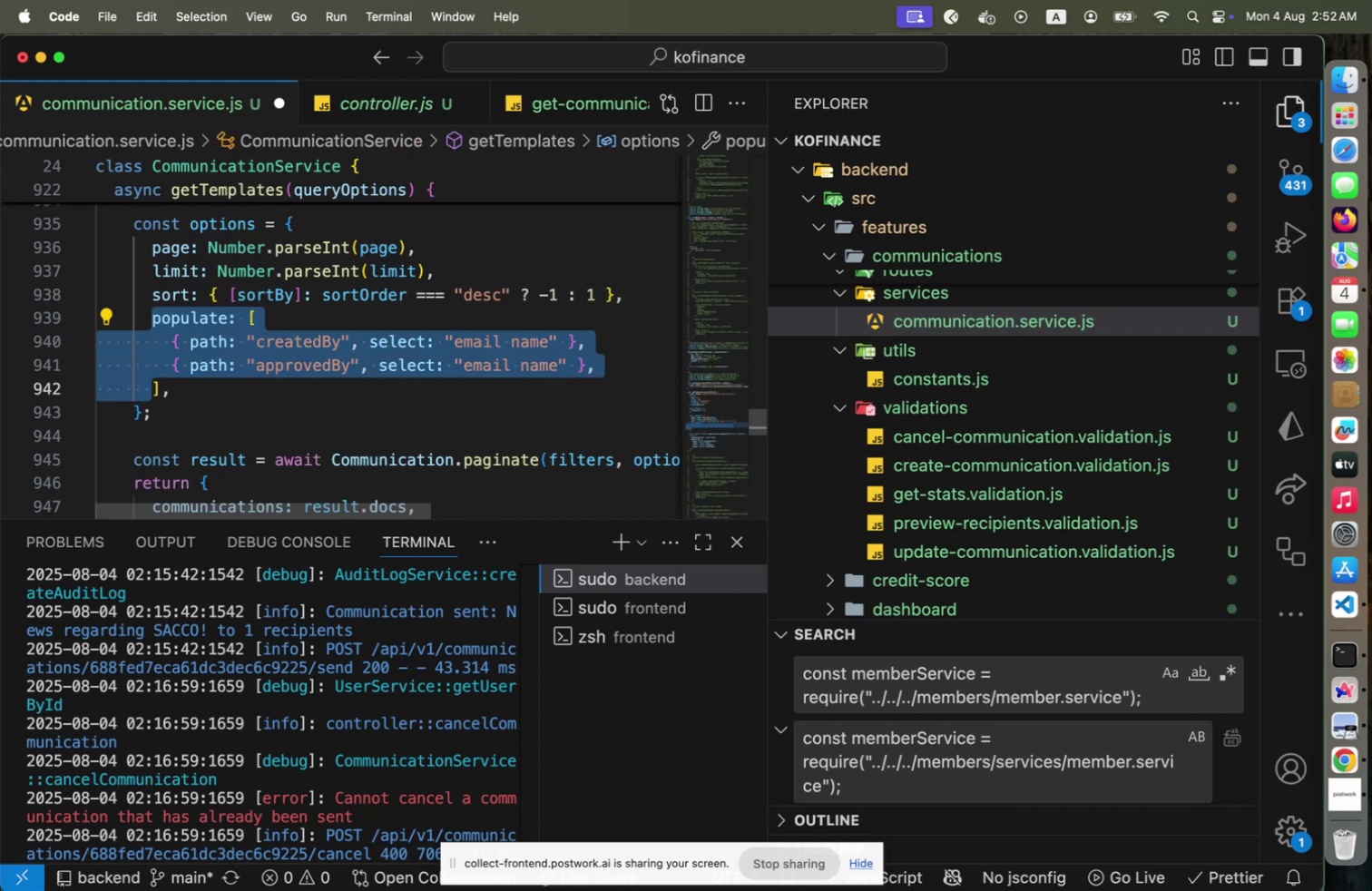 
key(ArrowDown)
 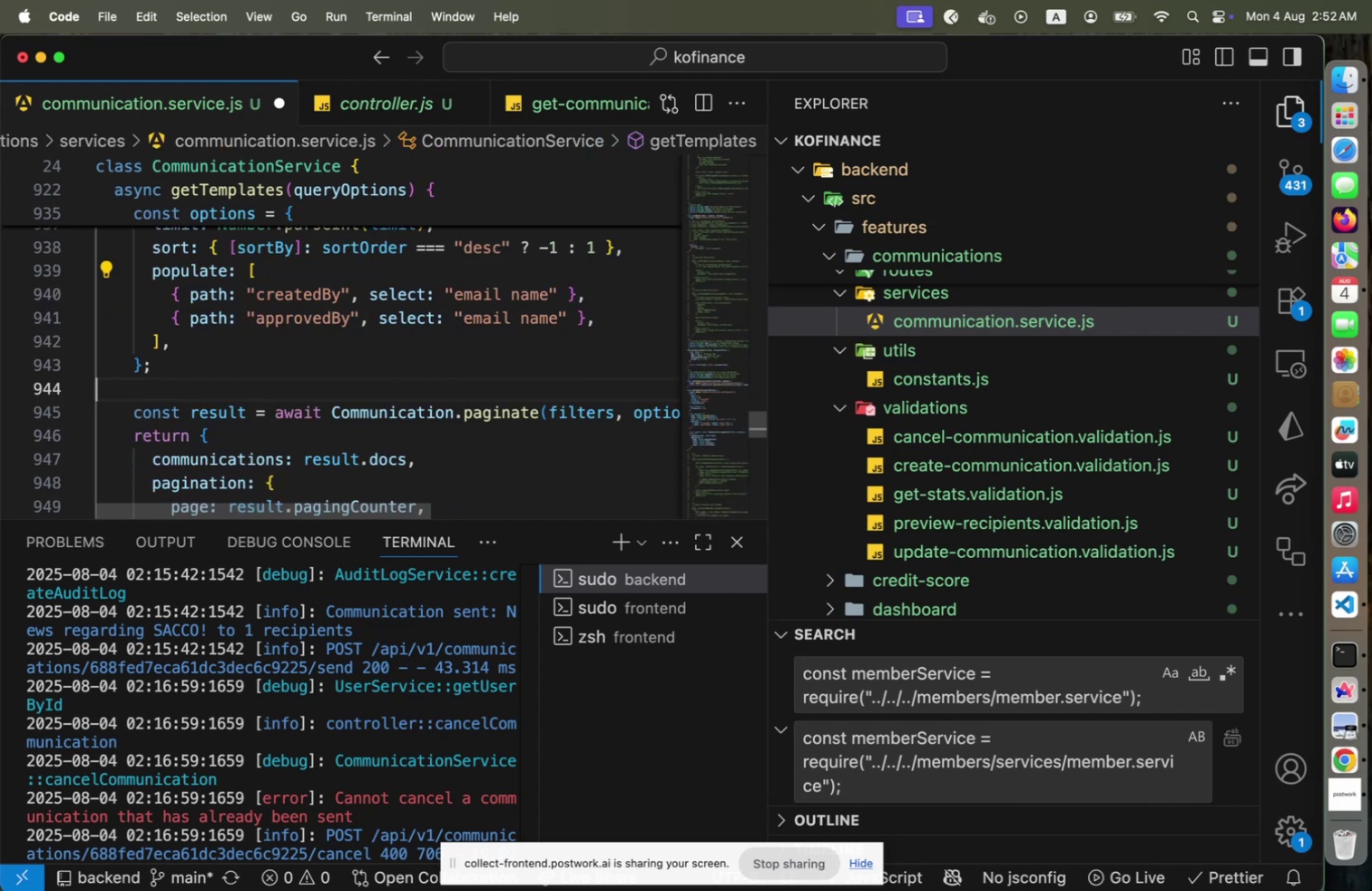 
key(ArrowDown)
 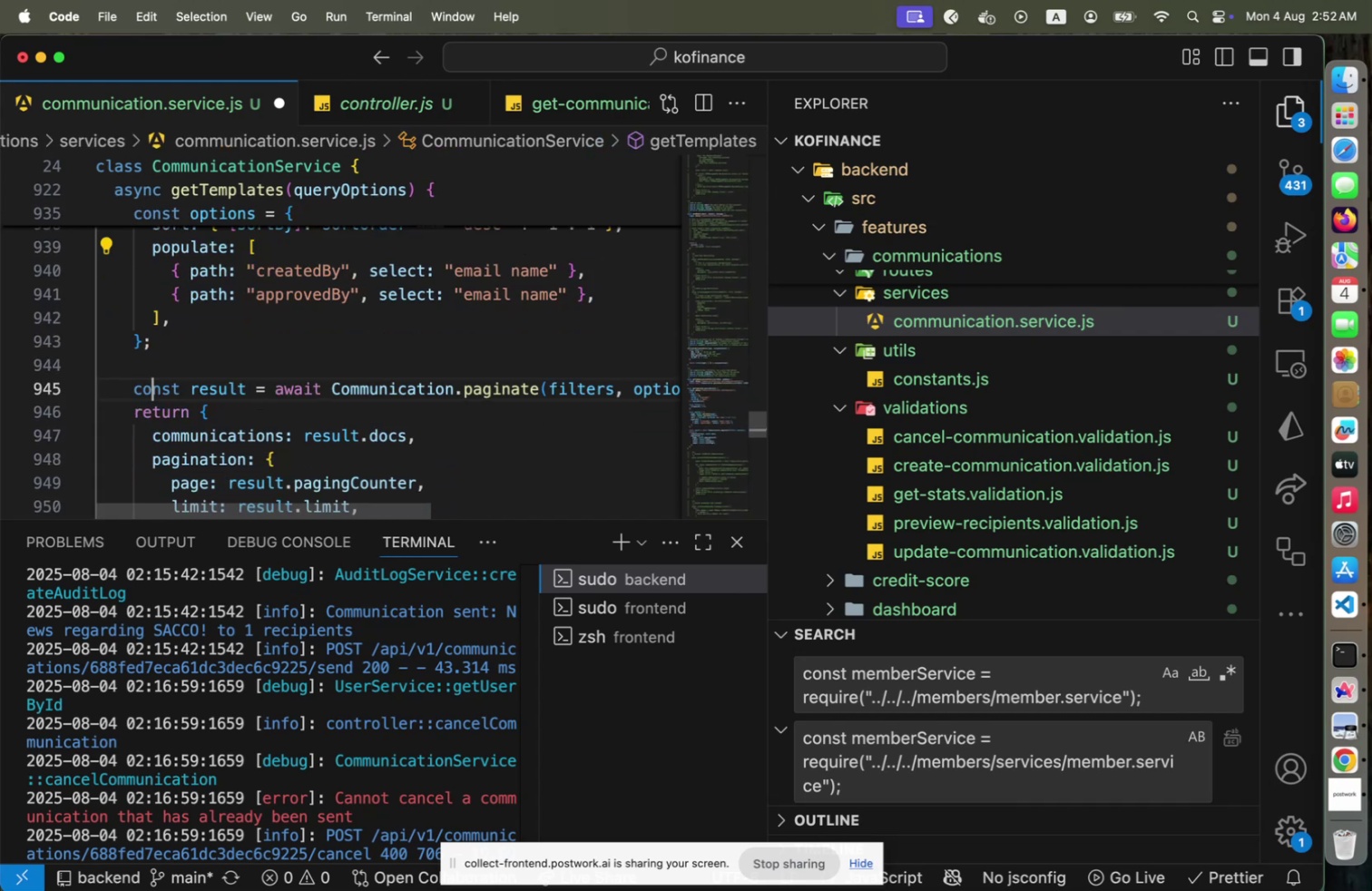 
key(ArrowDown)
 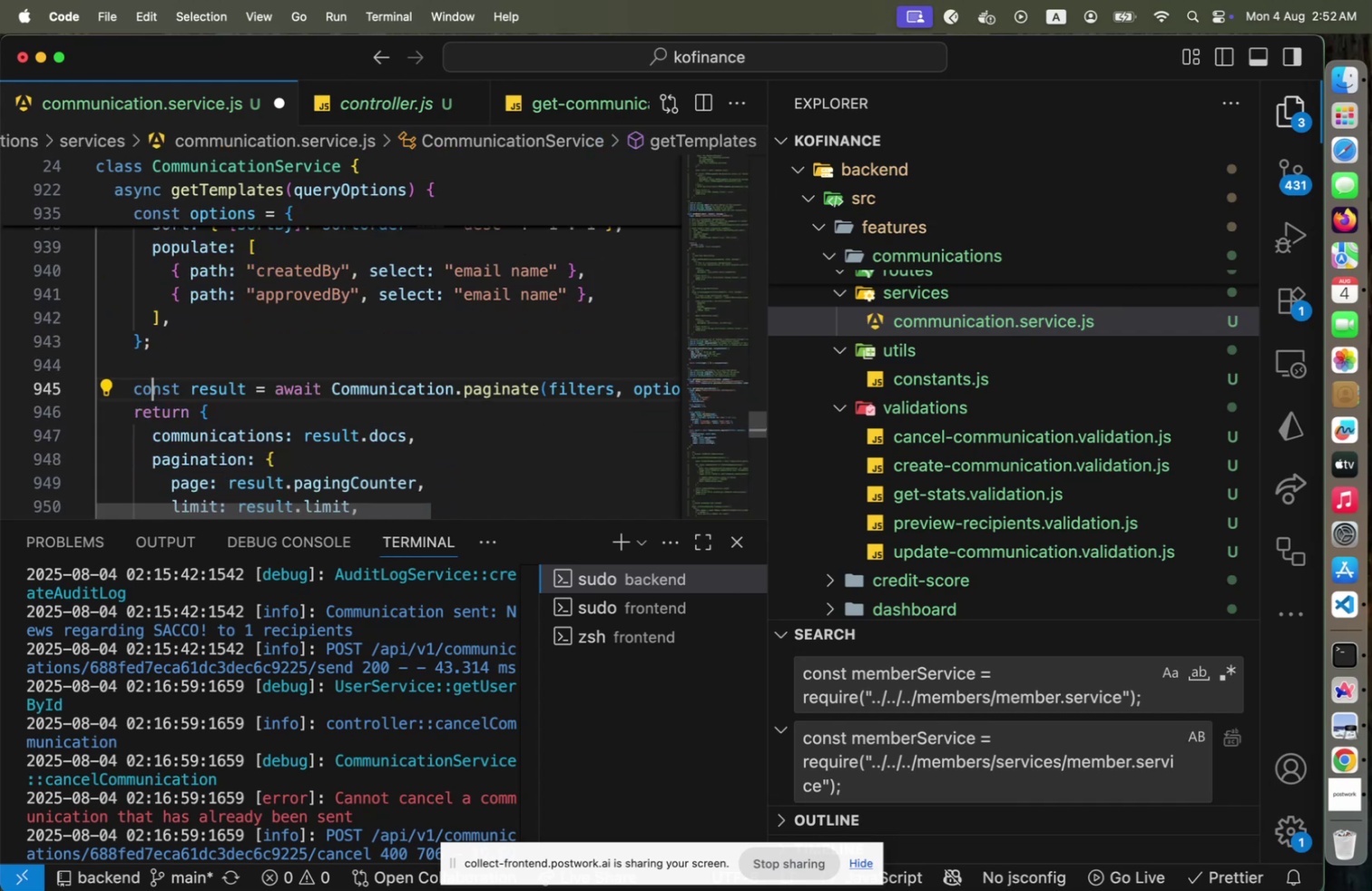 
hold_key(key=ArrowRight, duration=0.62)
 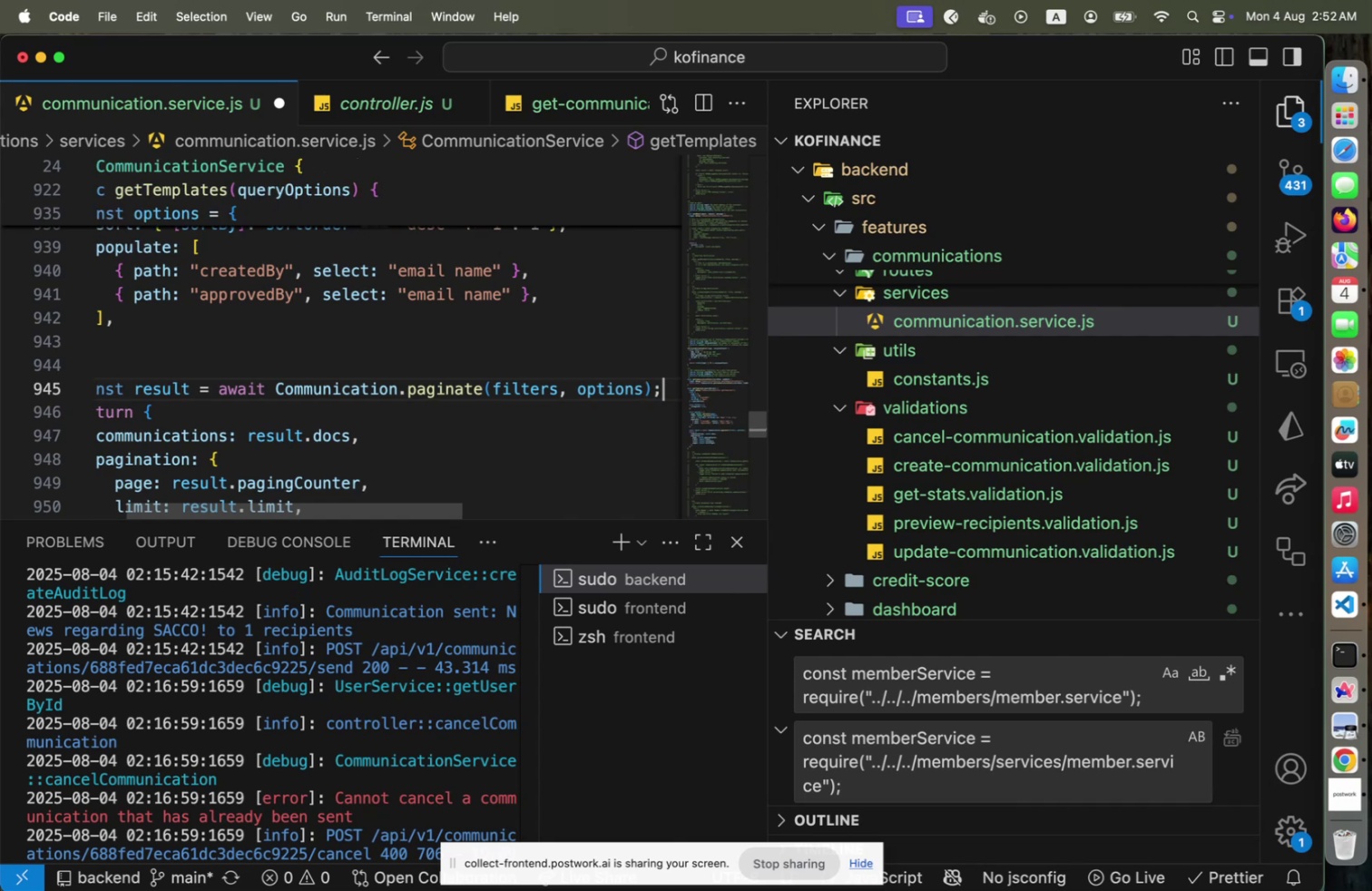 
key(End)
 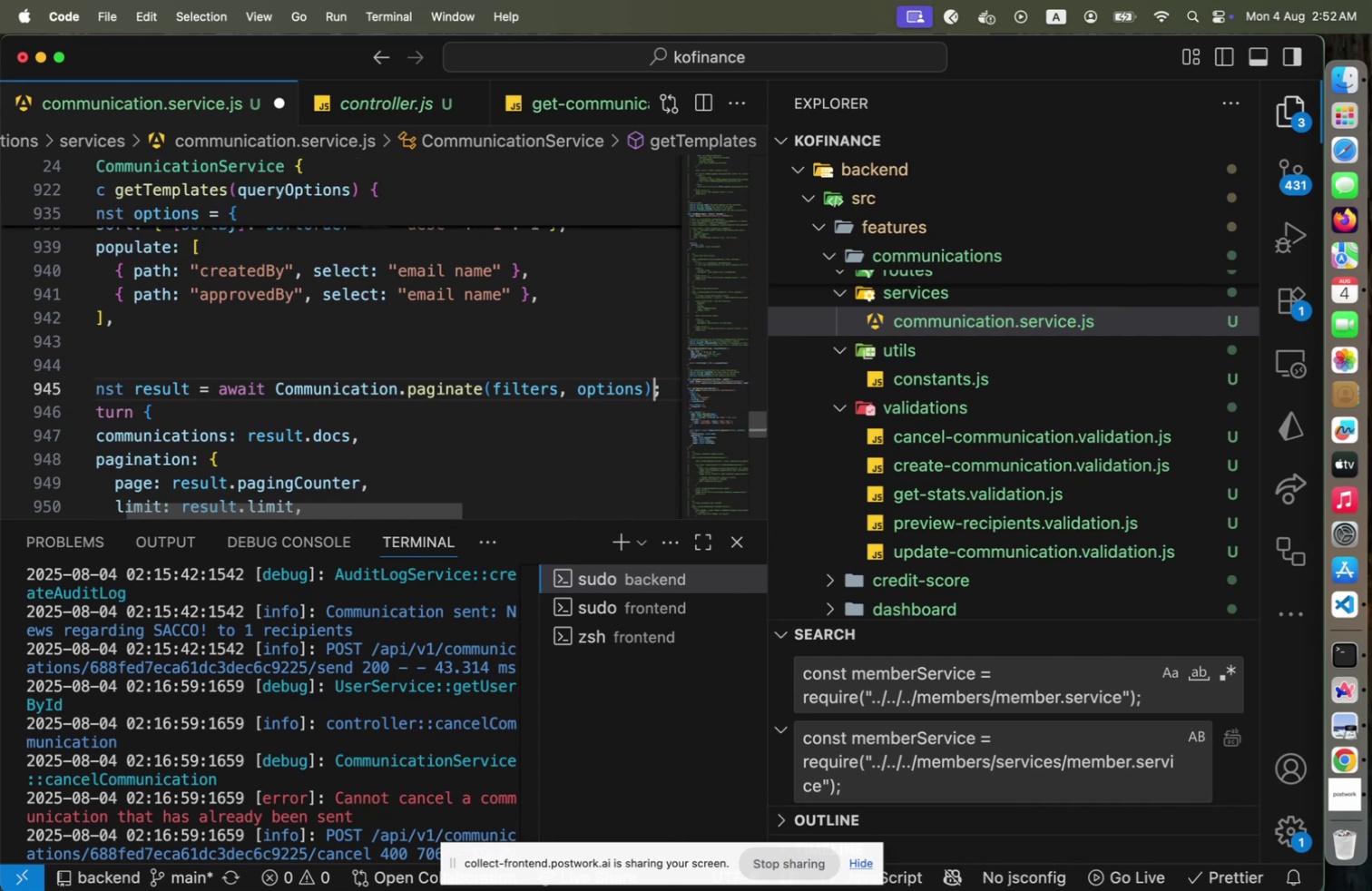 
hold_key(key=ArrowLeft, duration=0.34)
 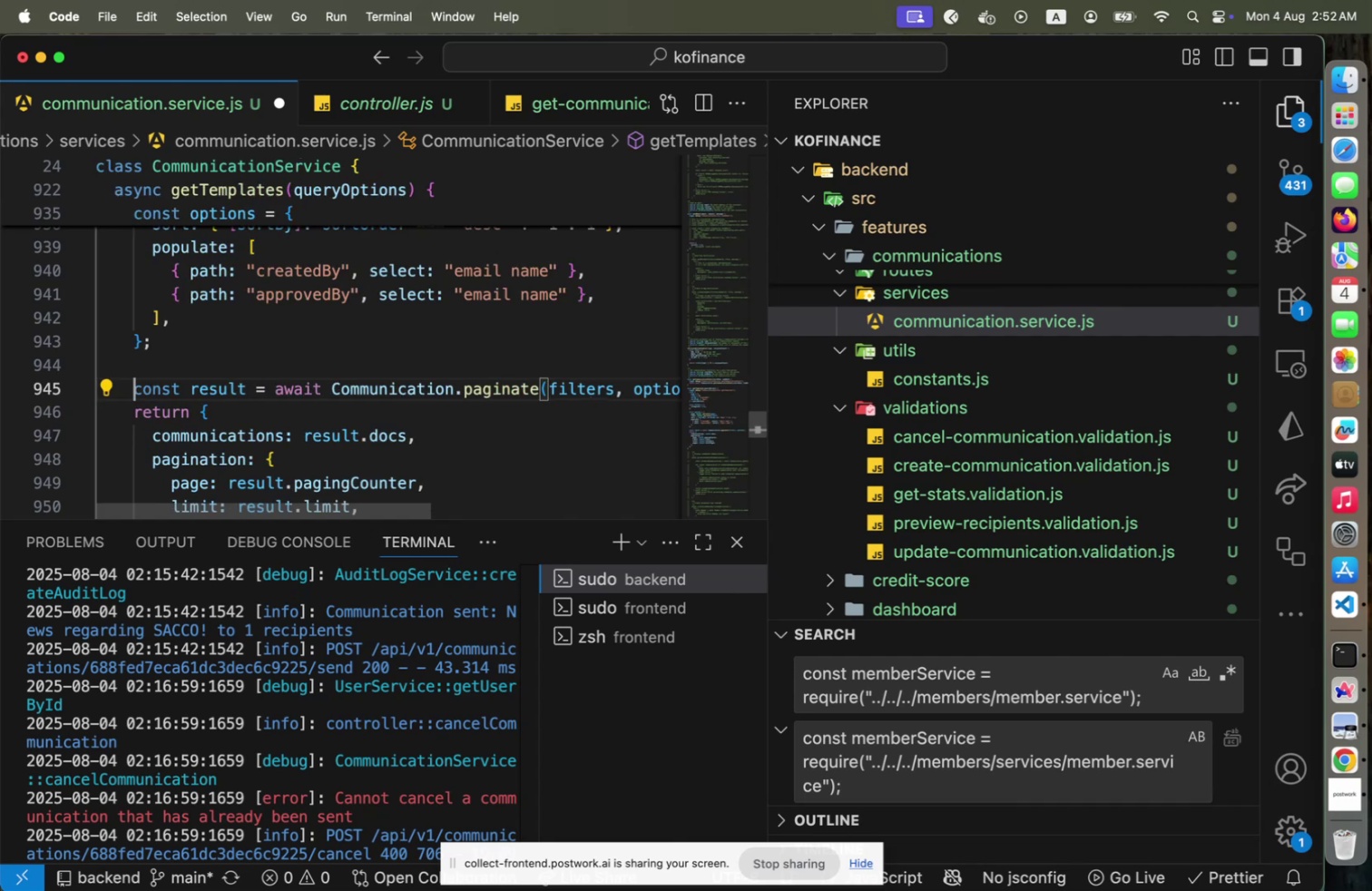 
key(Home)
 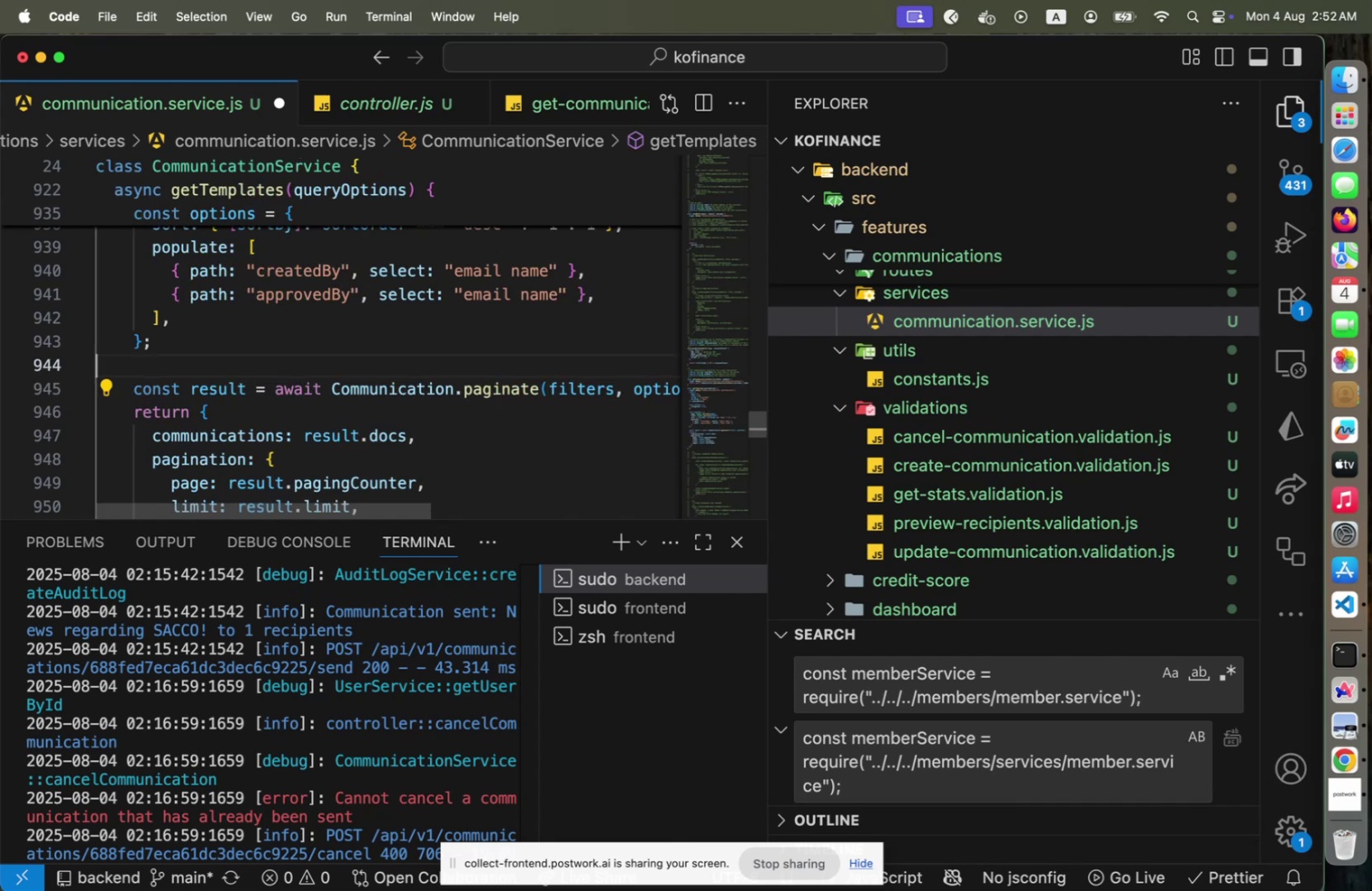 
hold_key(key=ArrowUp, duration=0.38)
 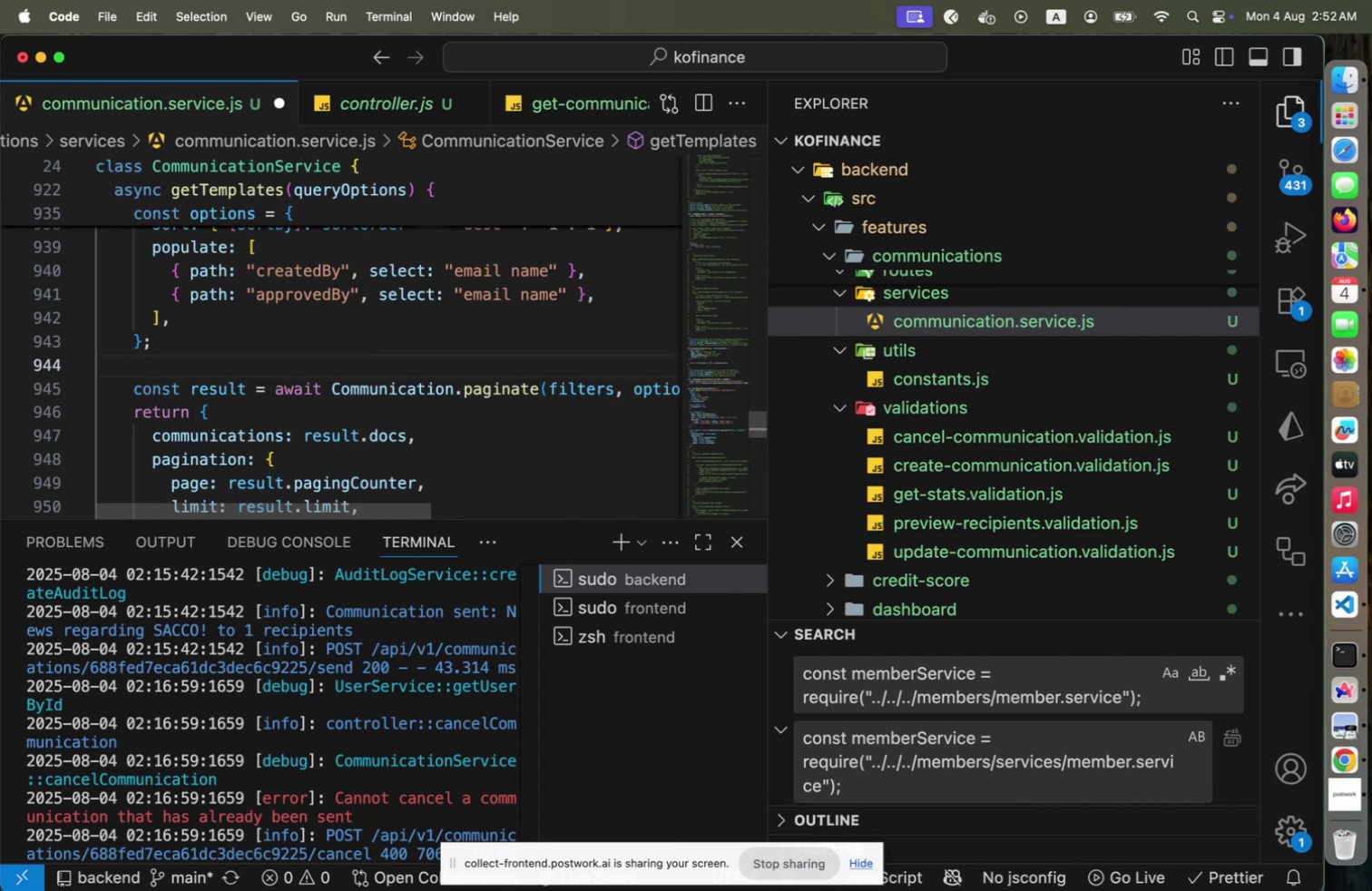 
key(ArrowDown)
 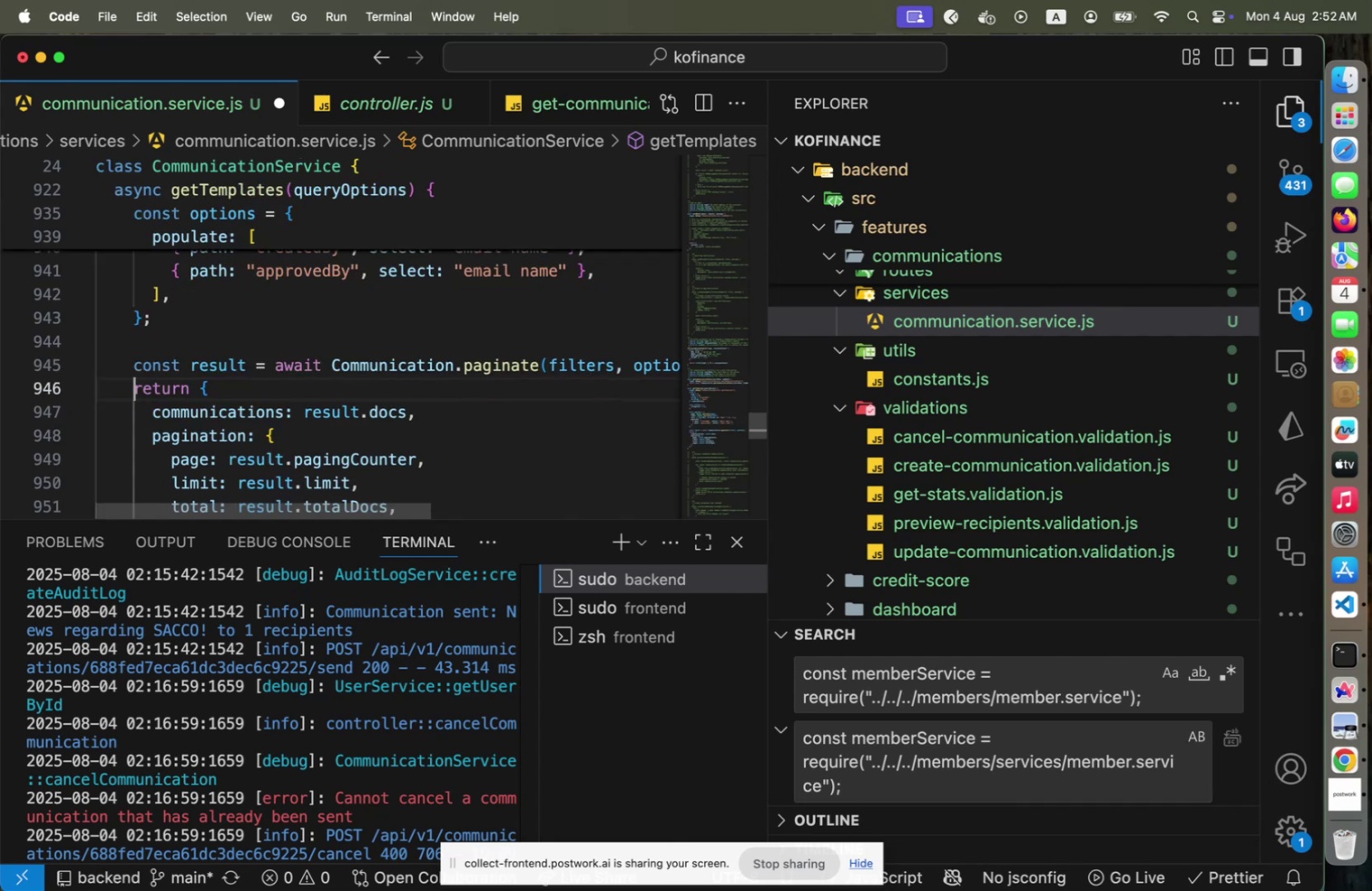 
key(ArrowDown)
 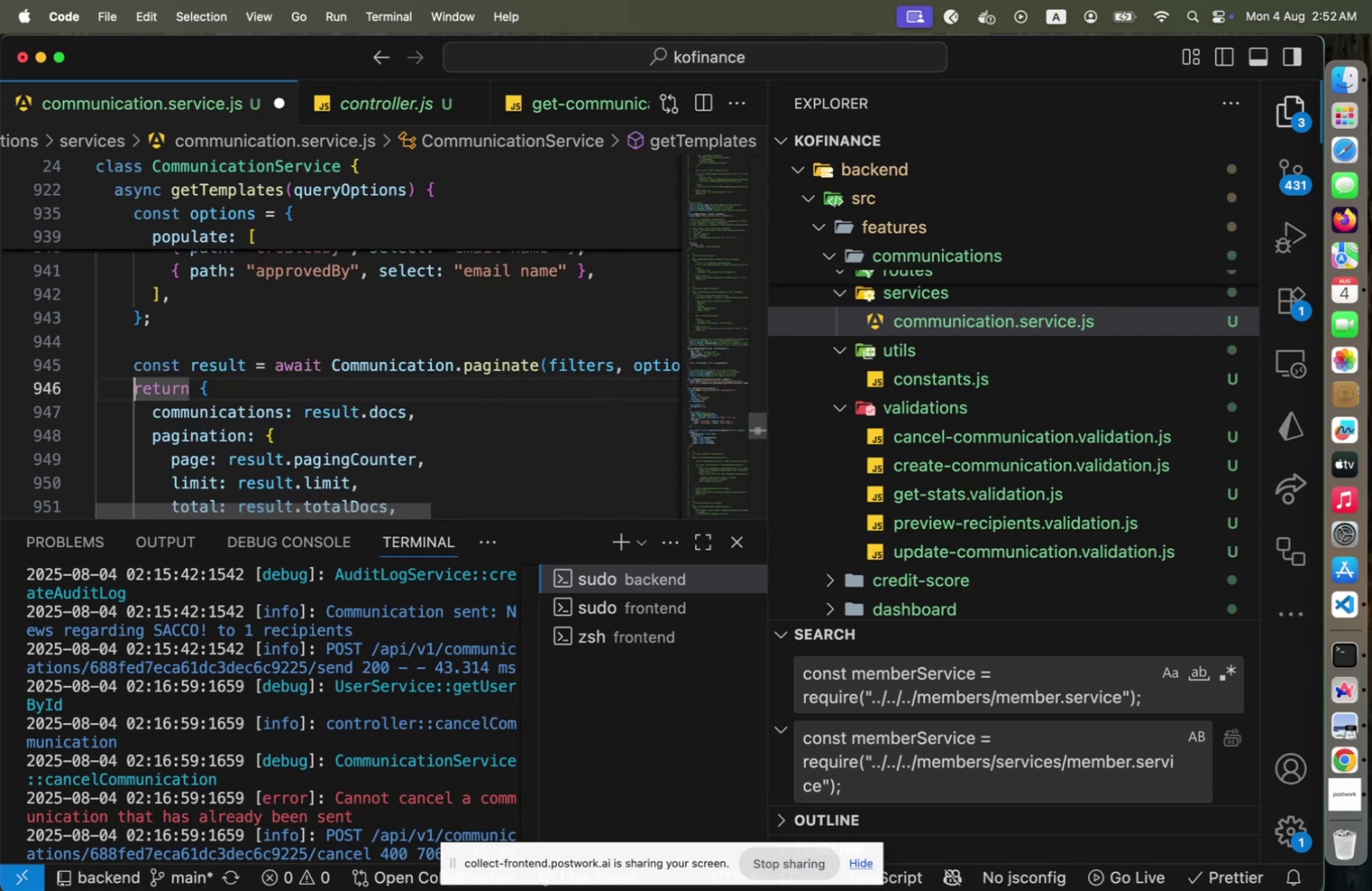 
key(ArrowDown)
 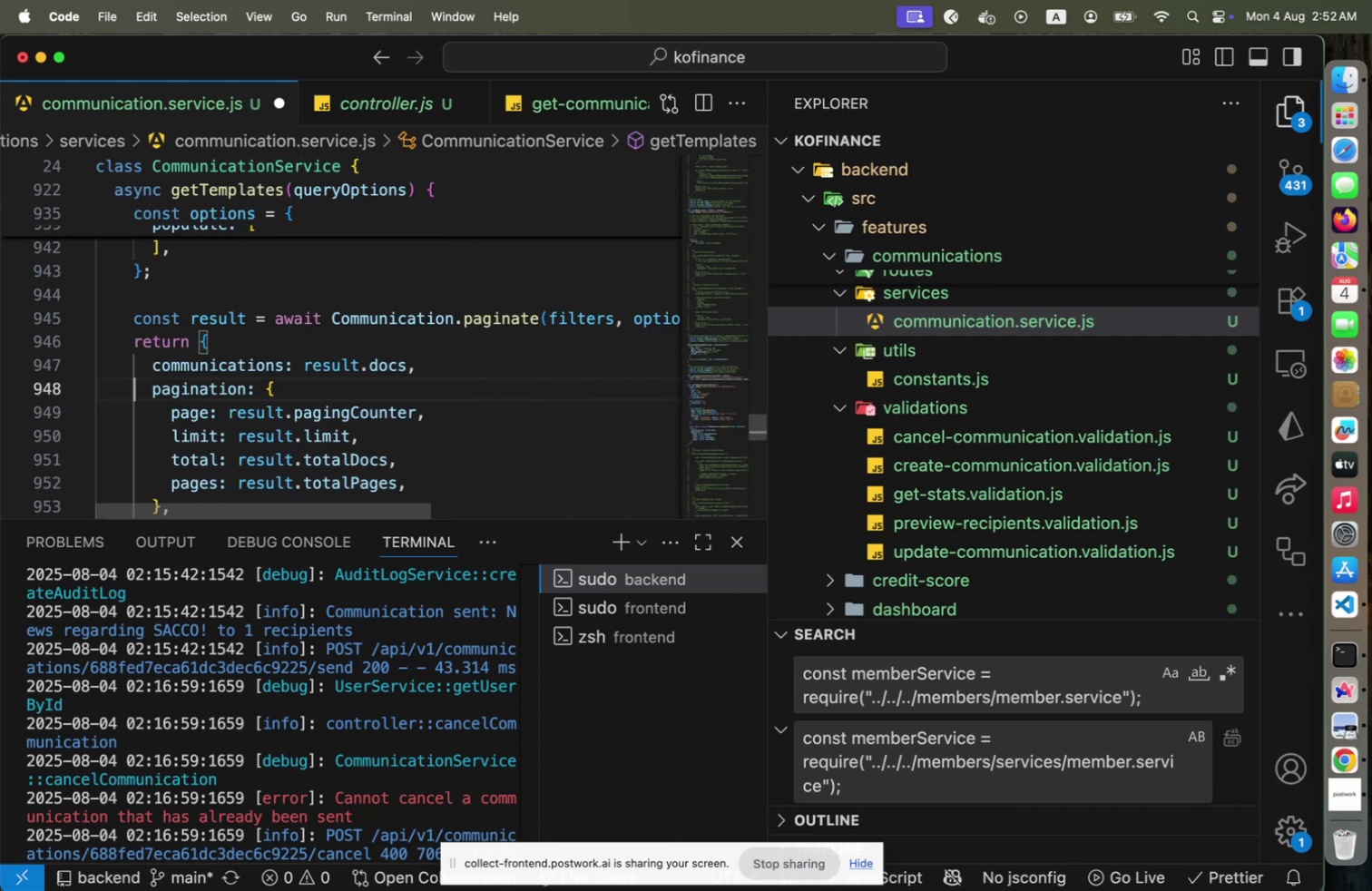 
key(ArrowDown)
 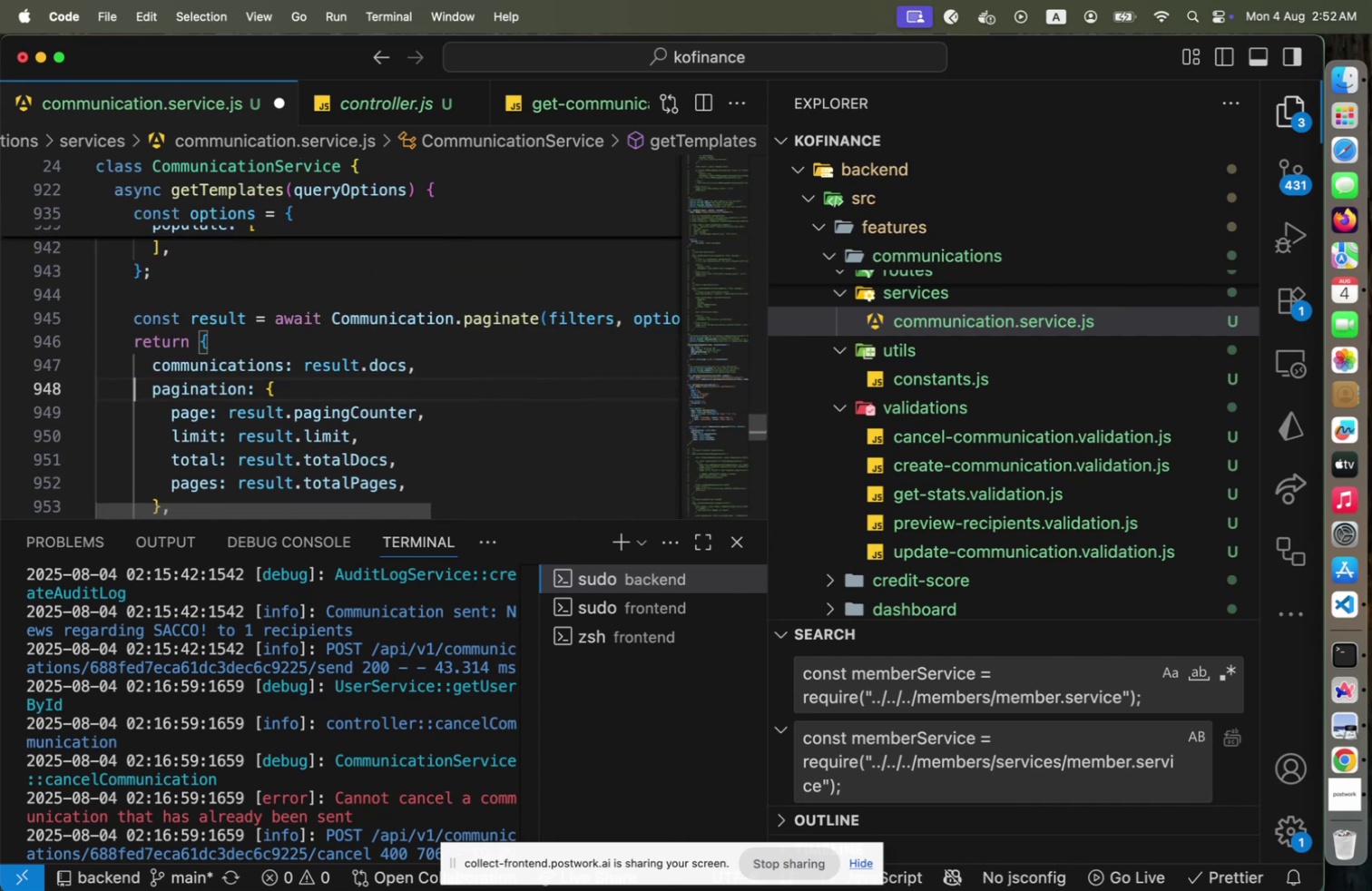 
hold_key(key=ArrowDown, duration=0.84)
 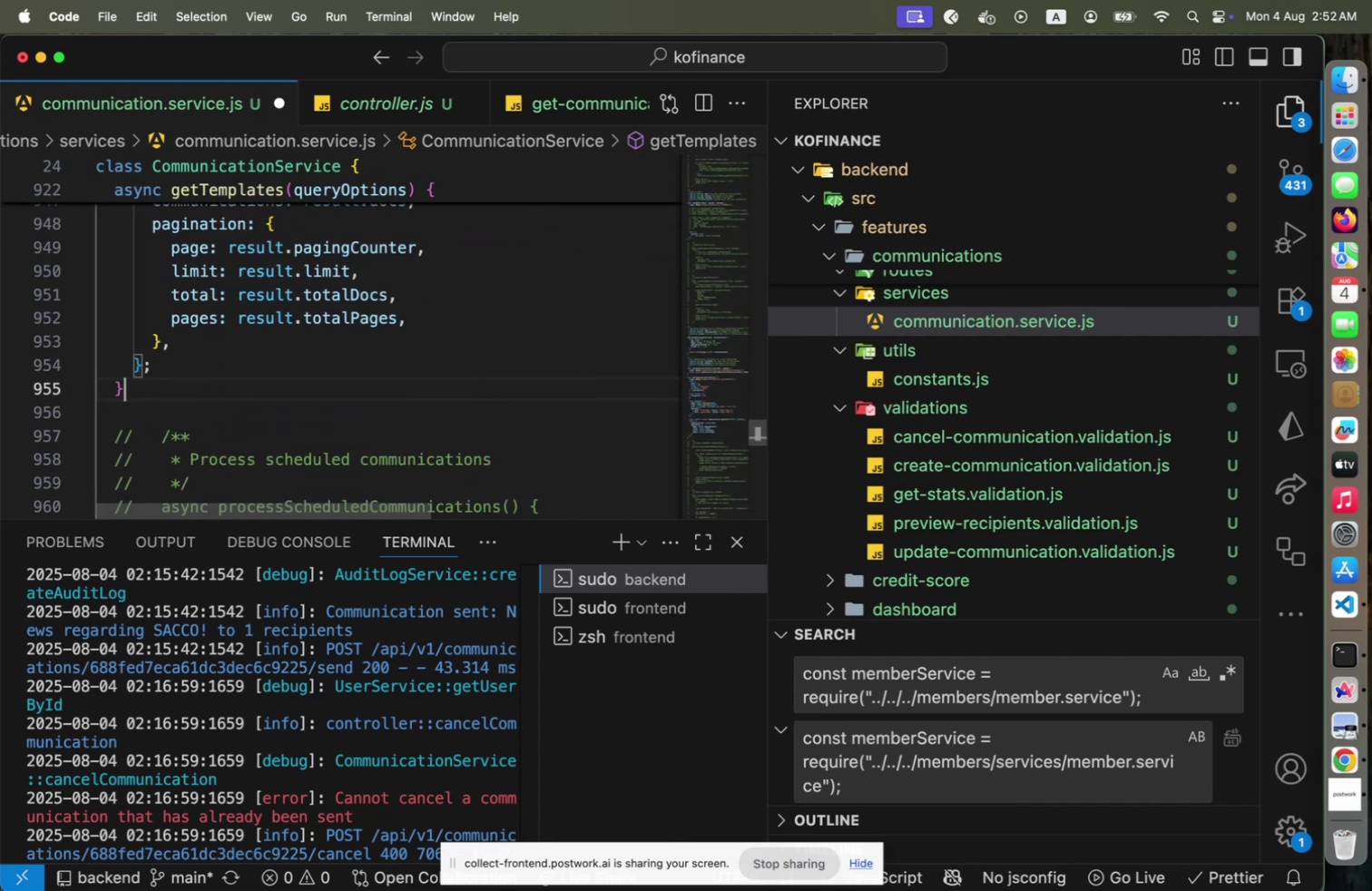 
key(ArrowDown)
 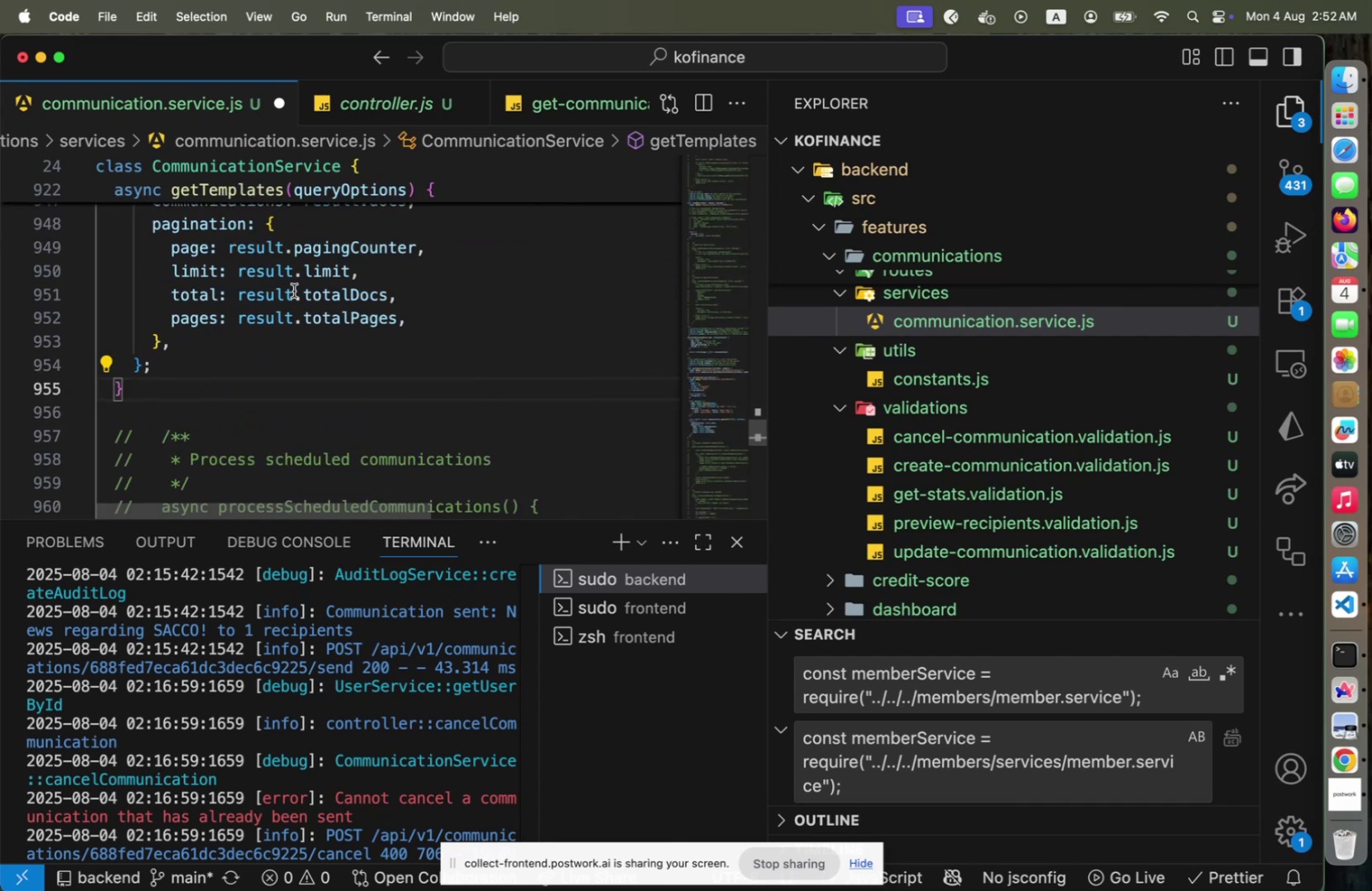 
scroll: coordinate [269, 351], scroll_direction: up, amount: 17.0
 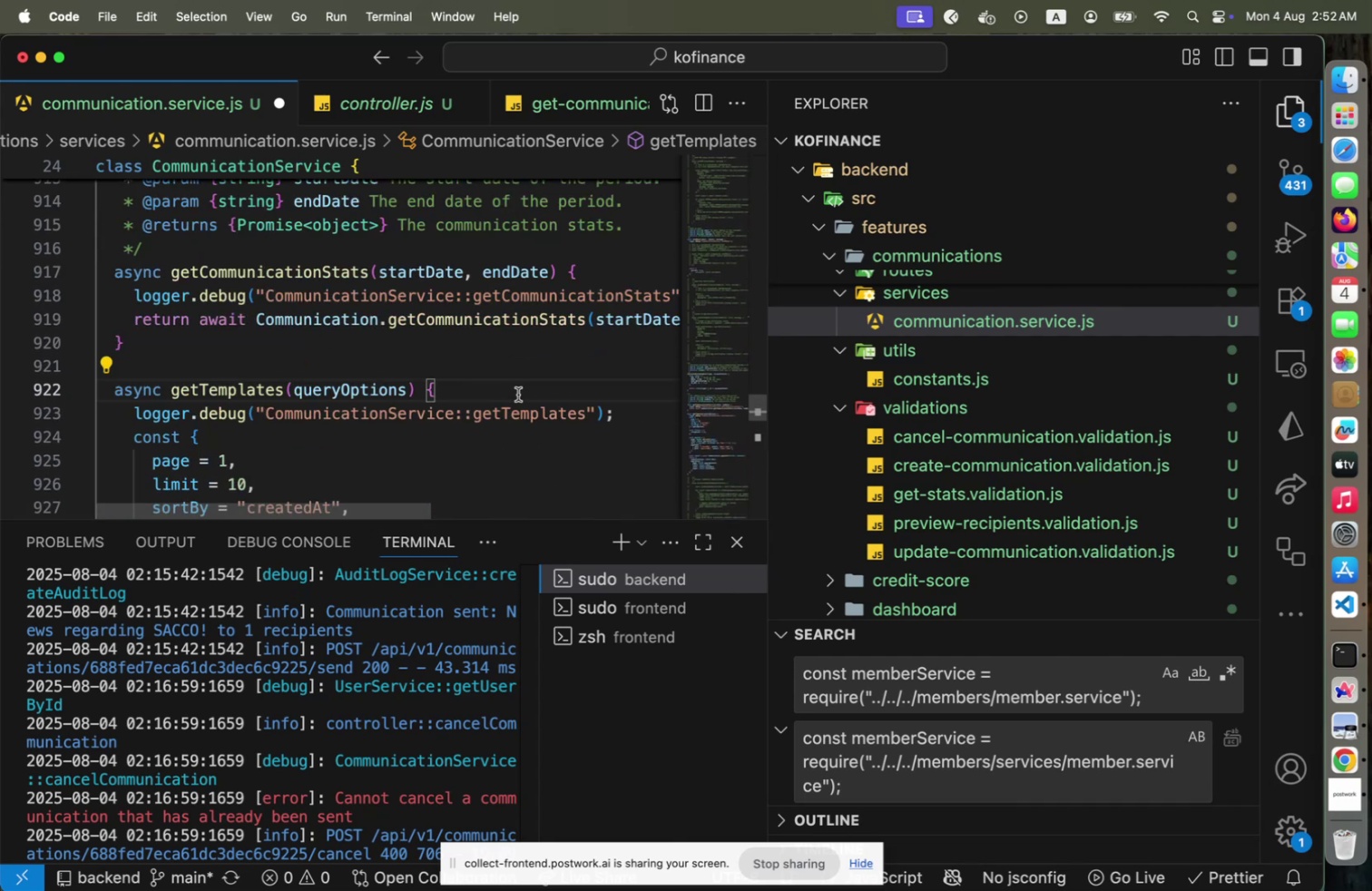 
left_click([348, 368])
 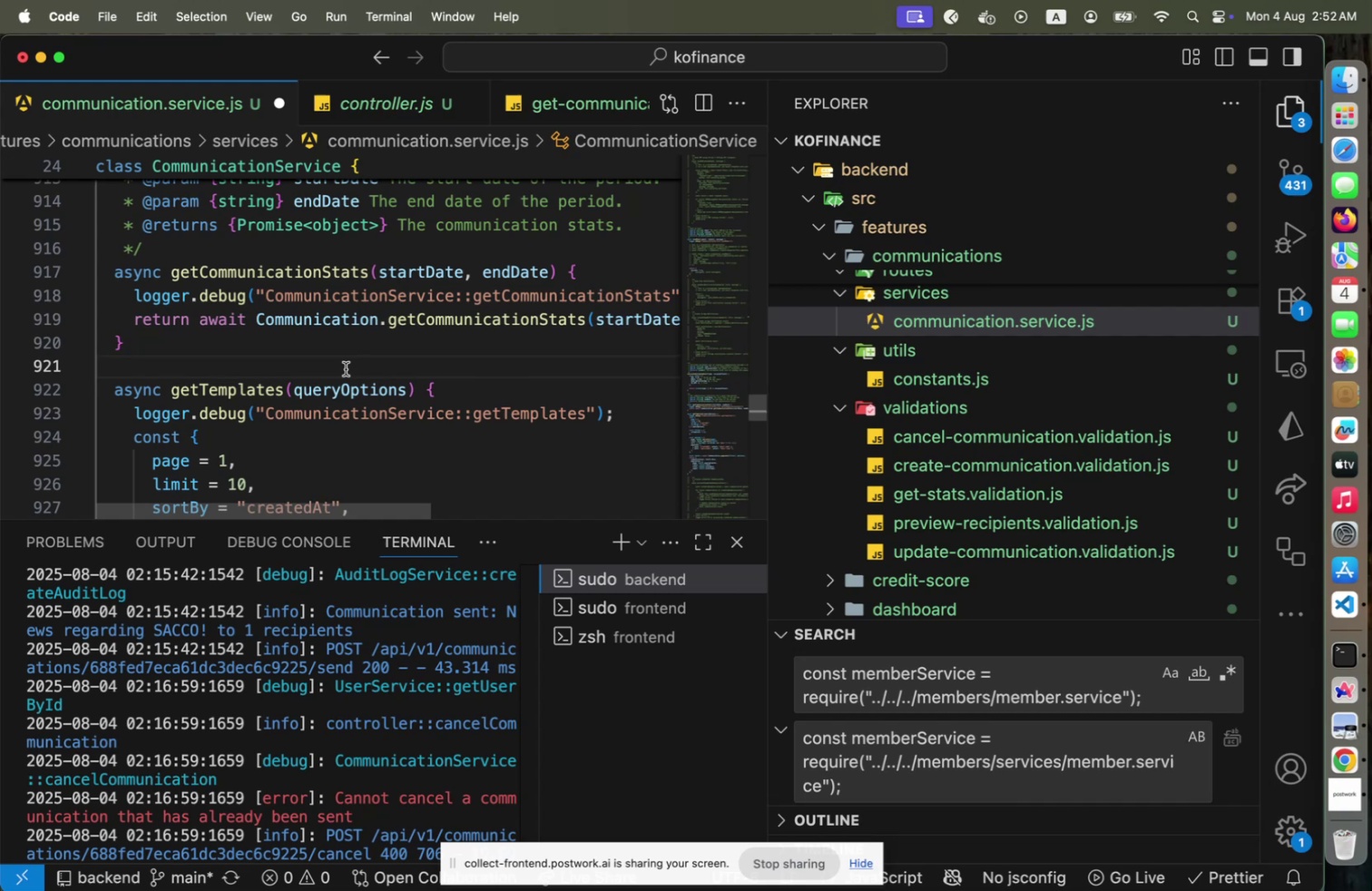 
key(Enter)
 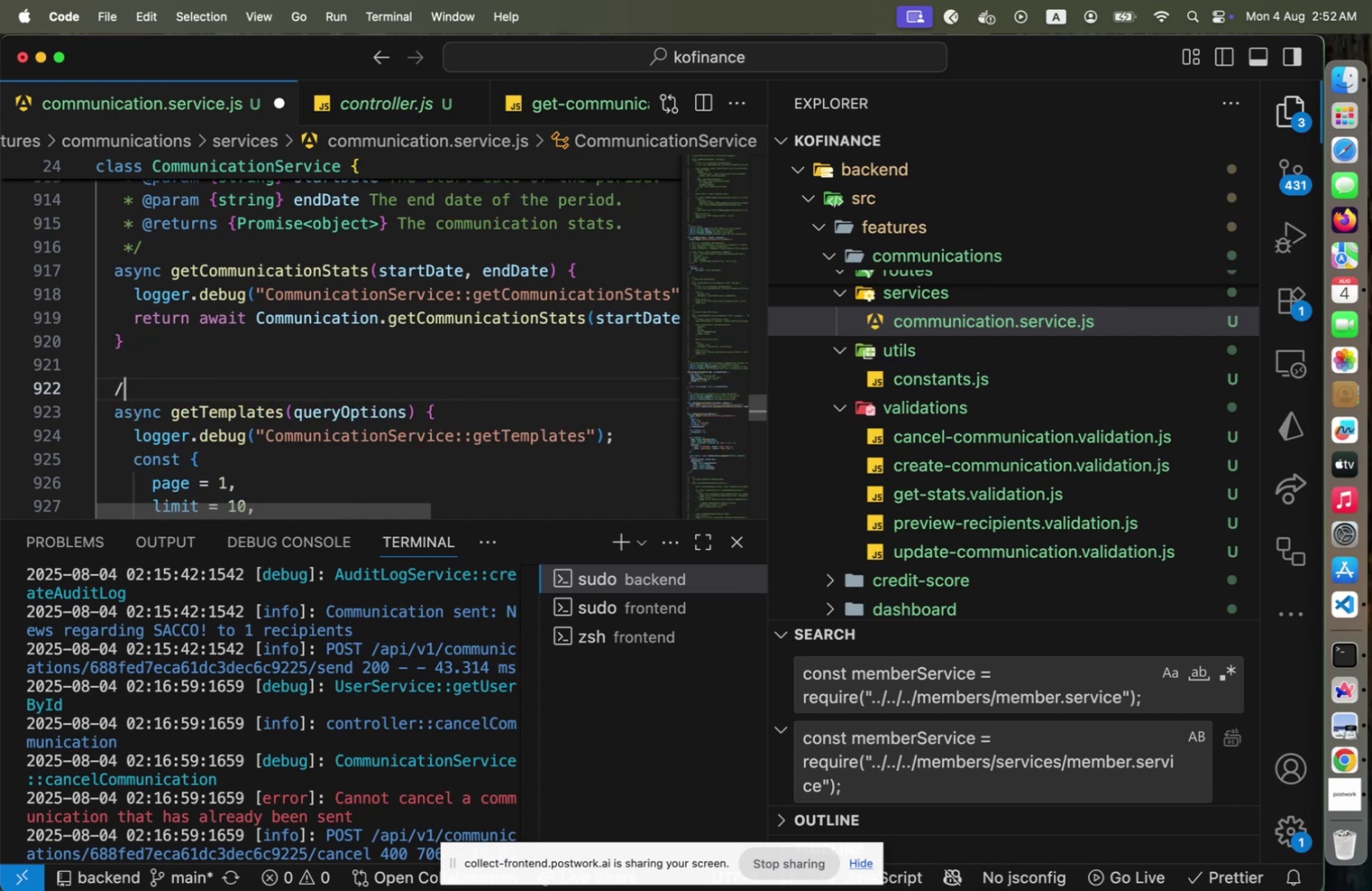 
type(/**)
 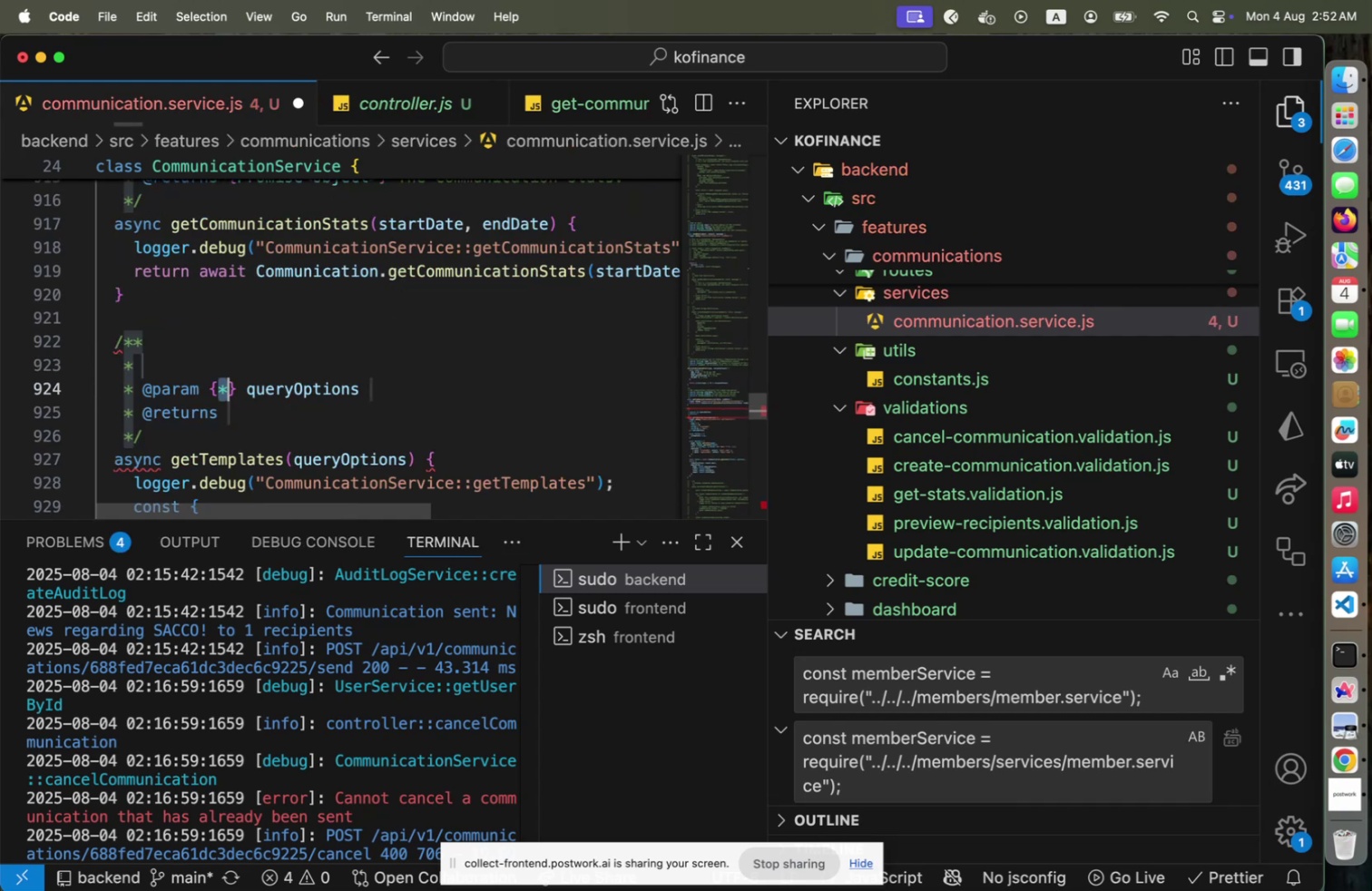 
 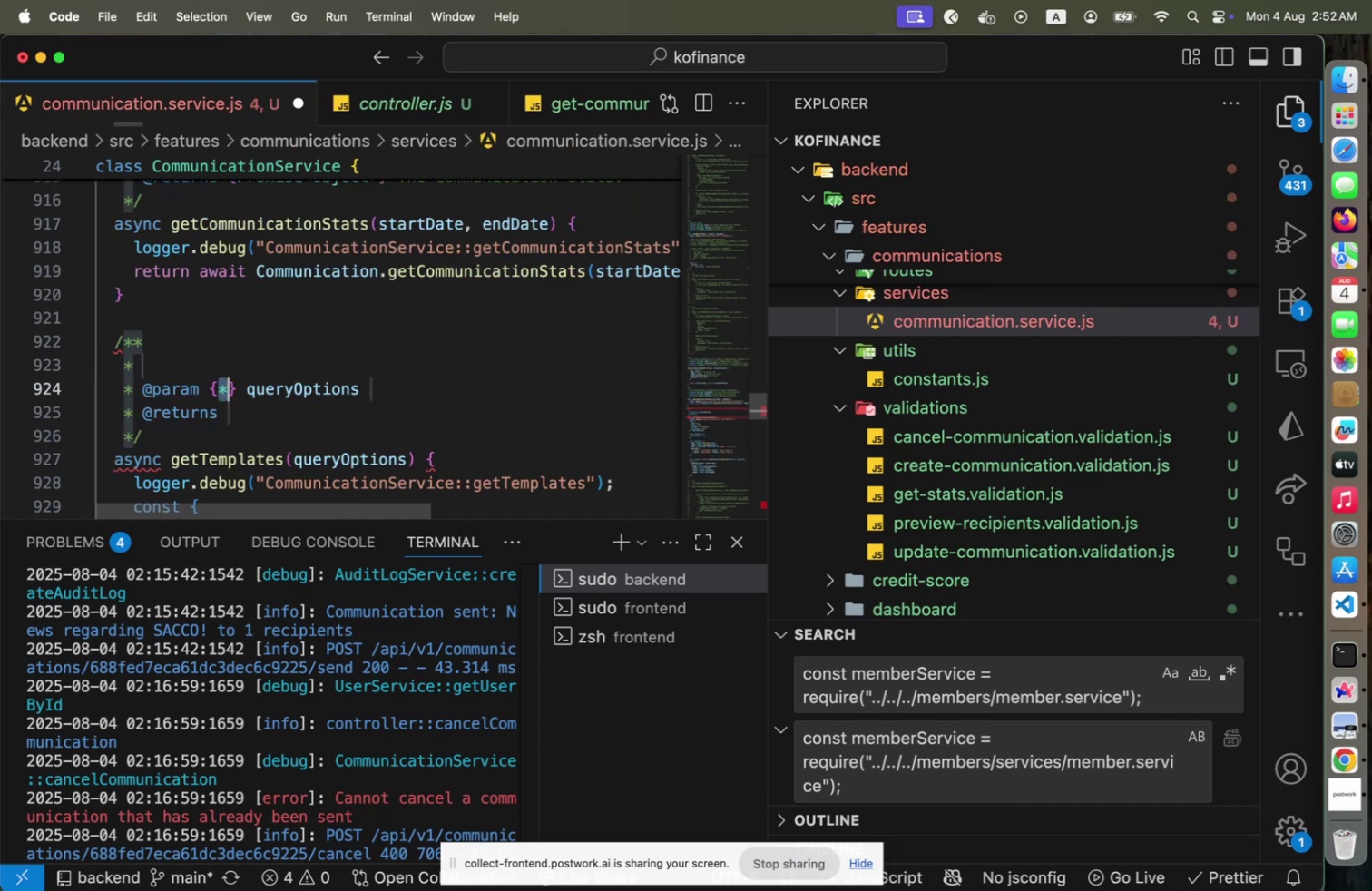 
key(Enter)
 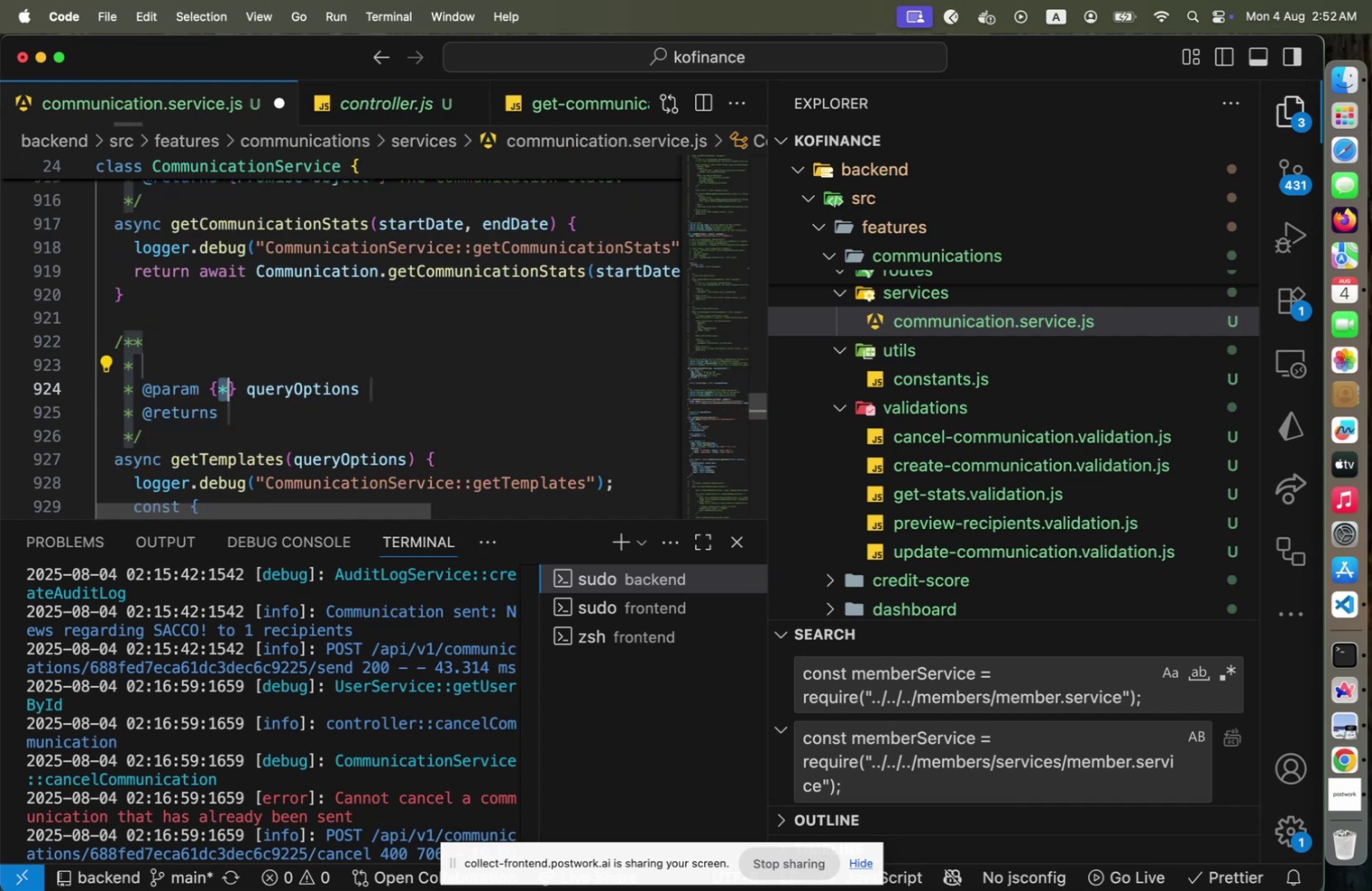 
type(object)
 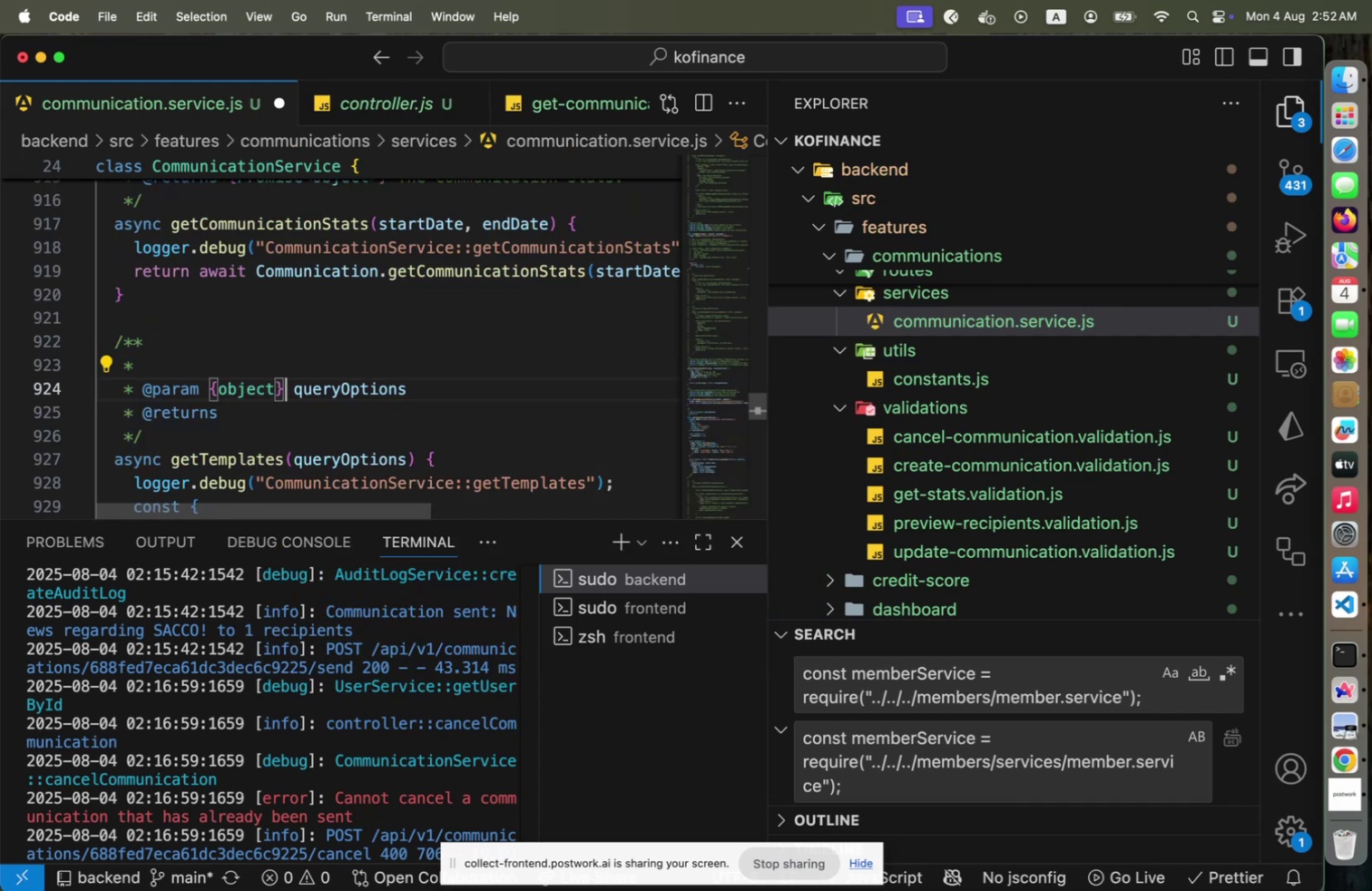 
key(ArrowRight)
 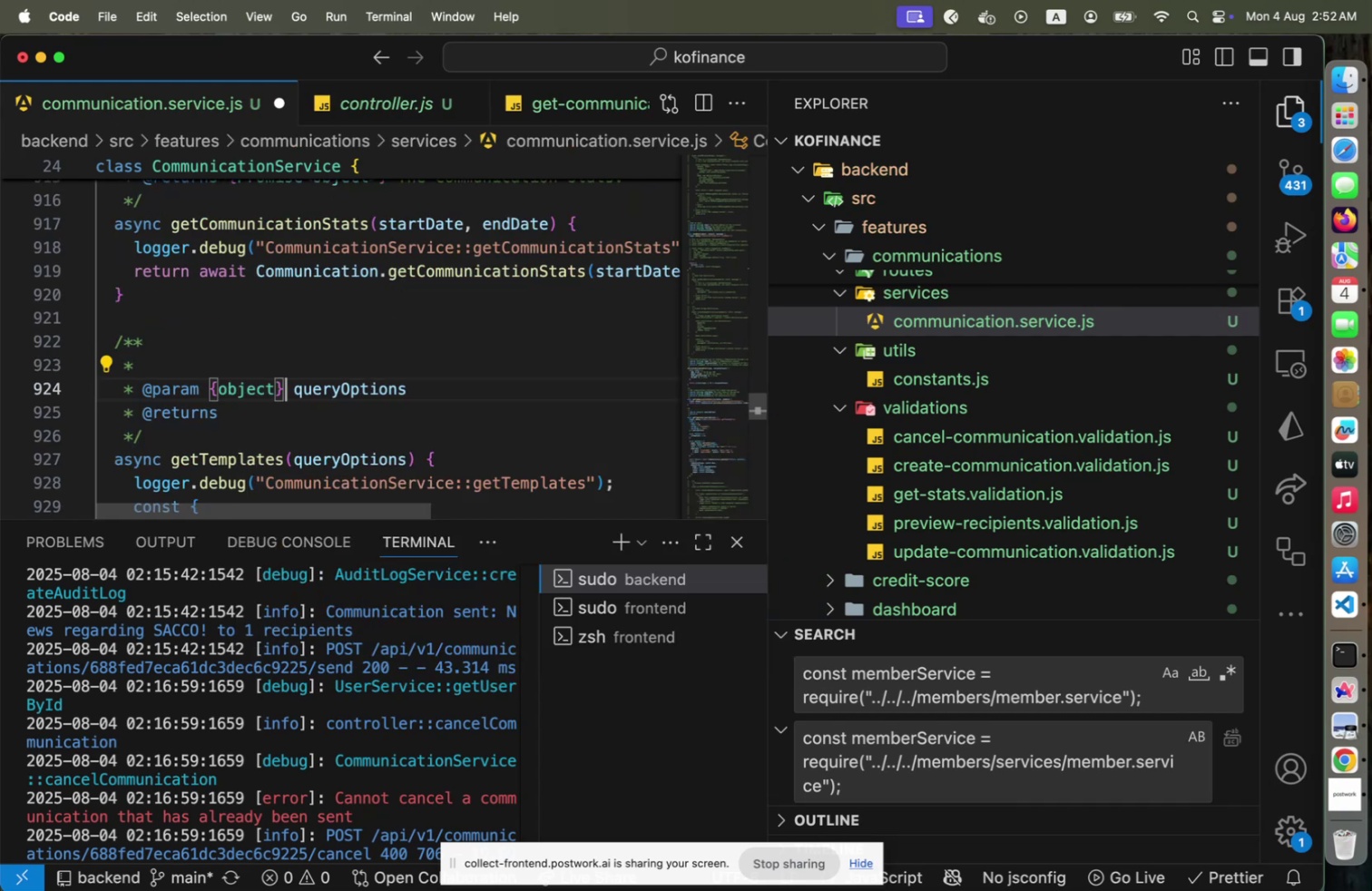 
key(ArrowDown)
 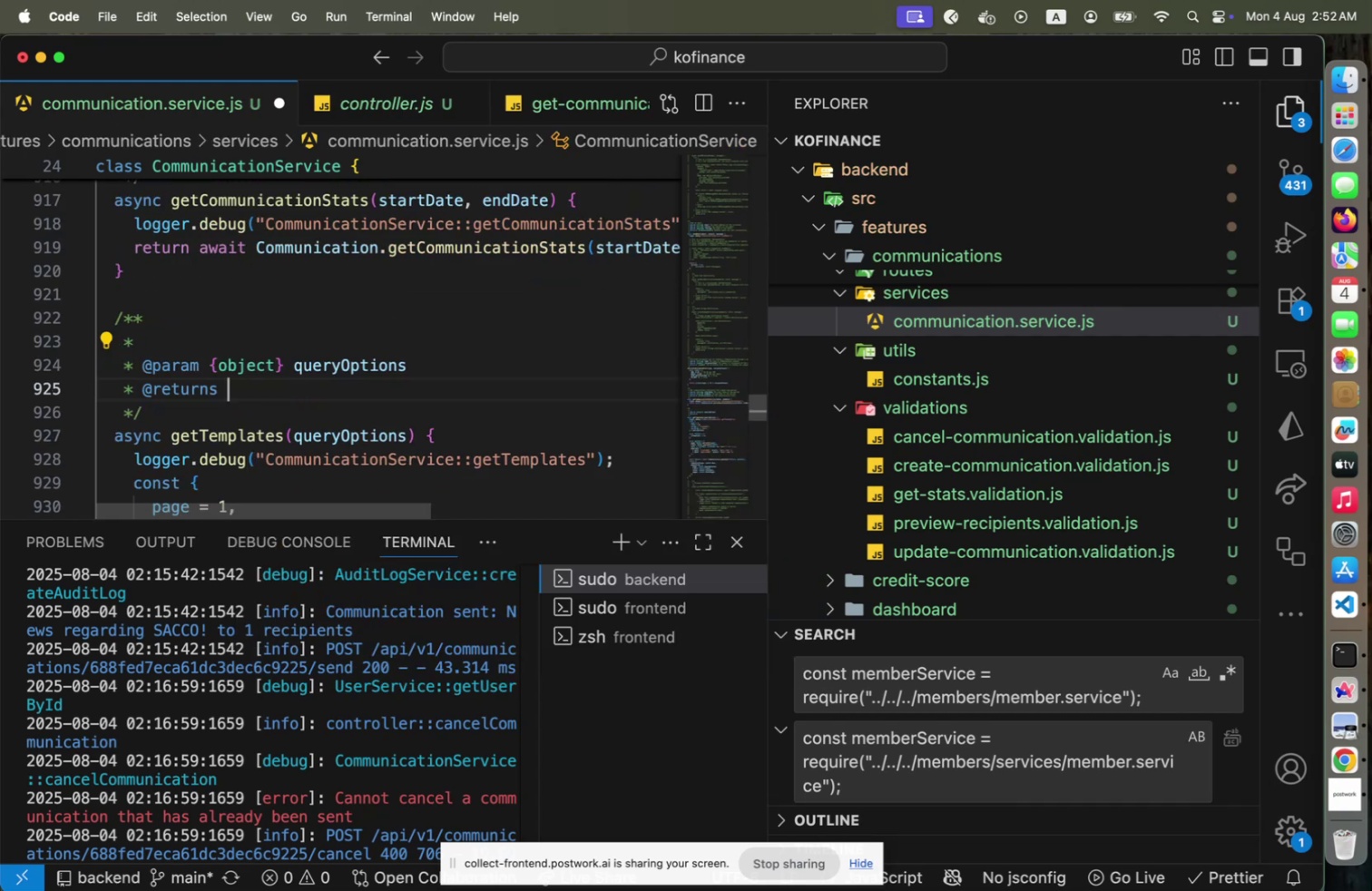 
type({Promise<>)
 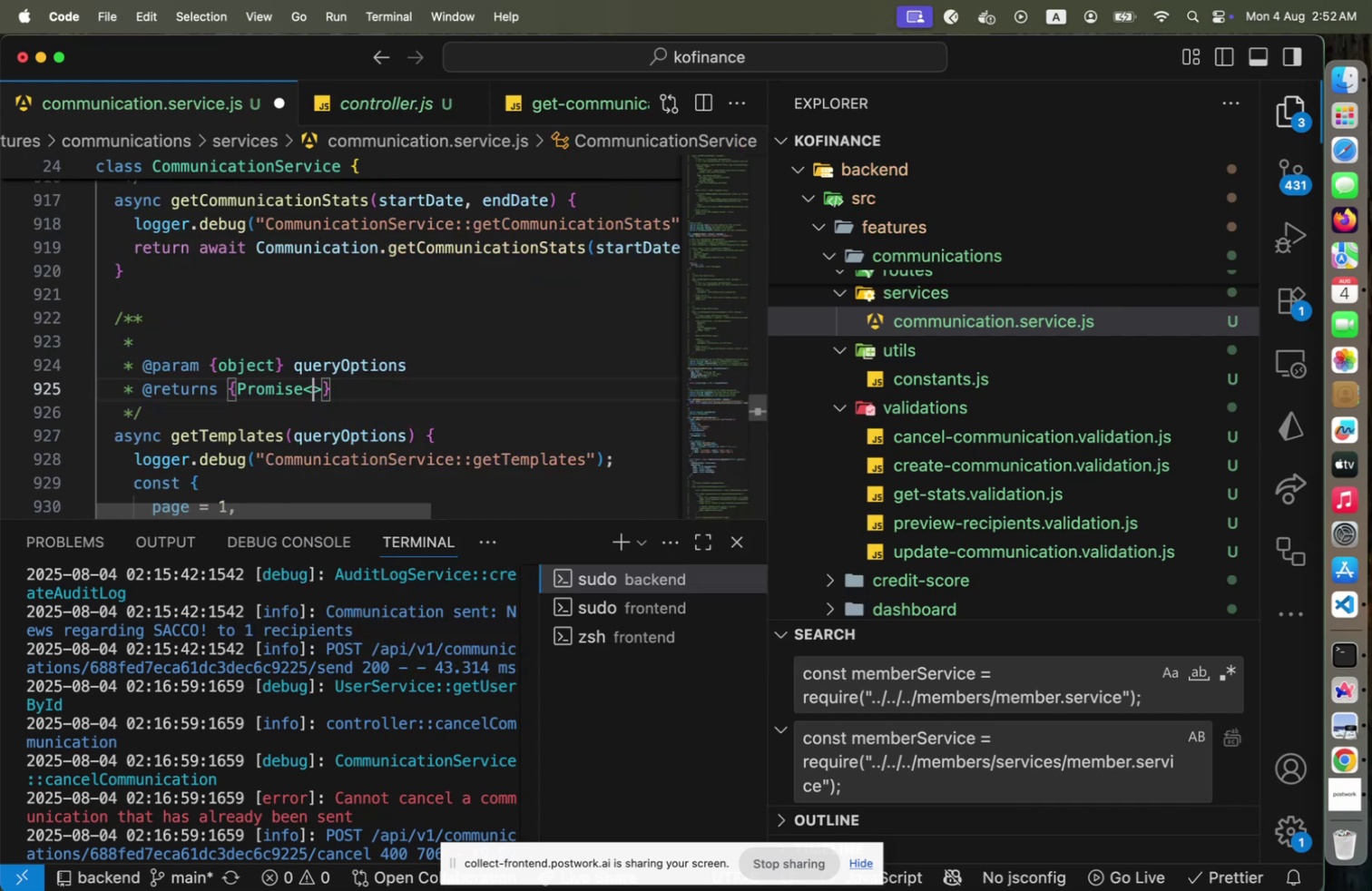 
key(ArrowLeft)
 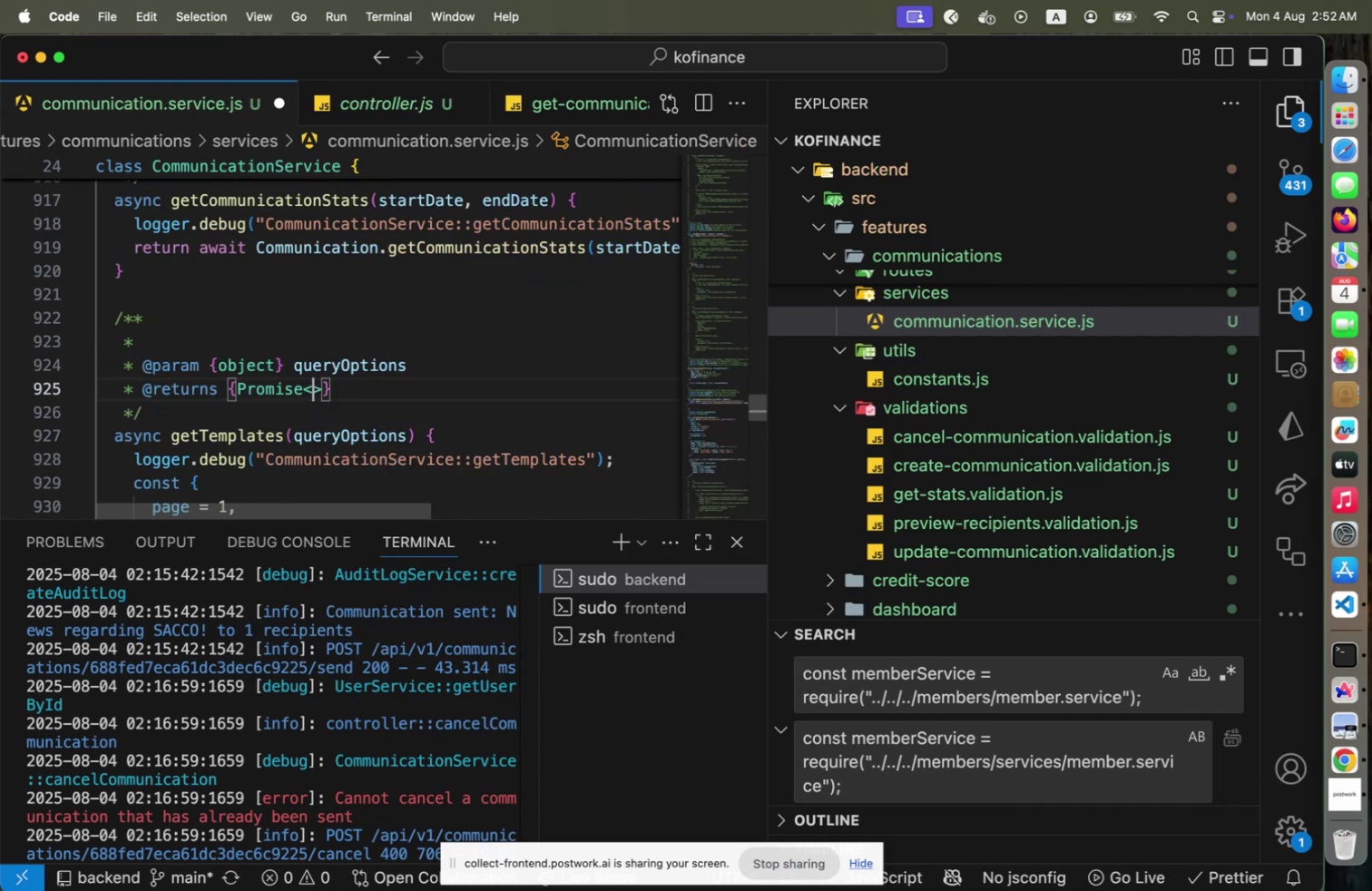 
type(Comm)
key(Backspace)
key(Backspace)
key(Backspace)
key(Backspace)
type(aa)
key(Backspace)
type(rray<>)
 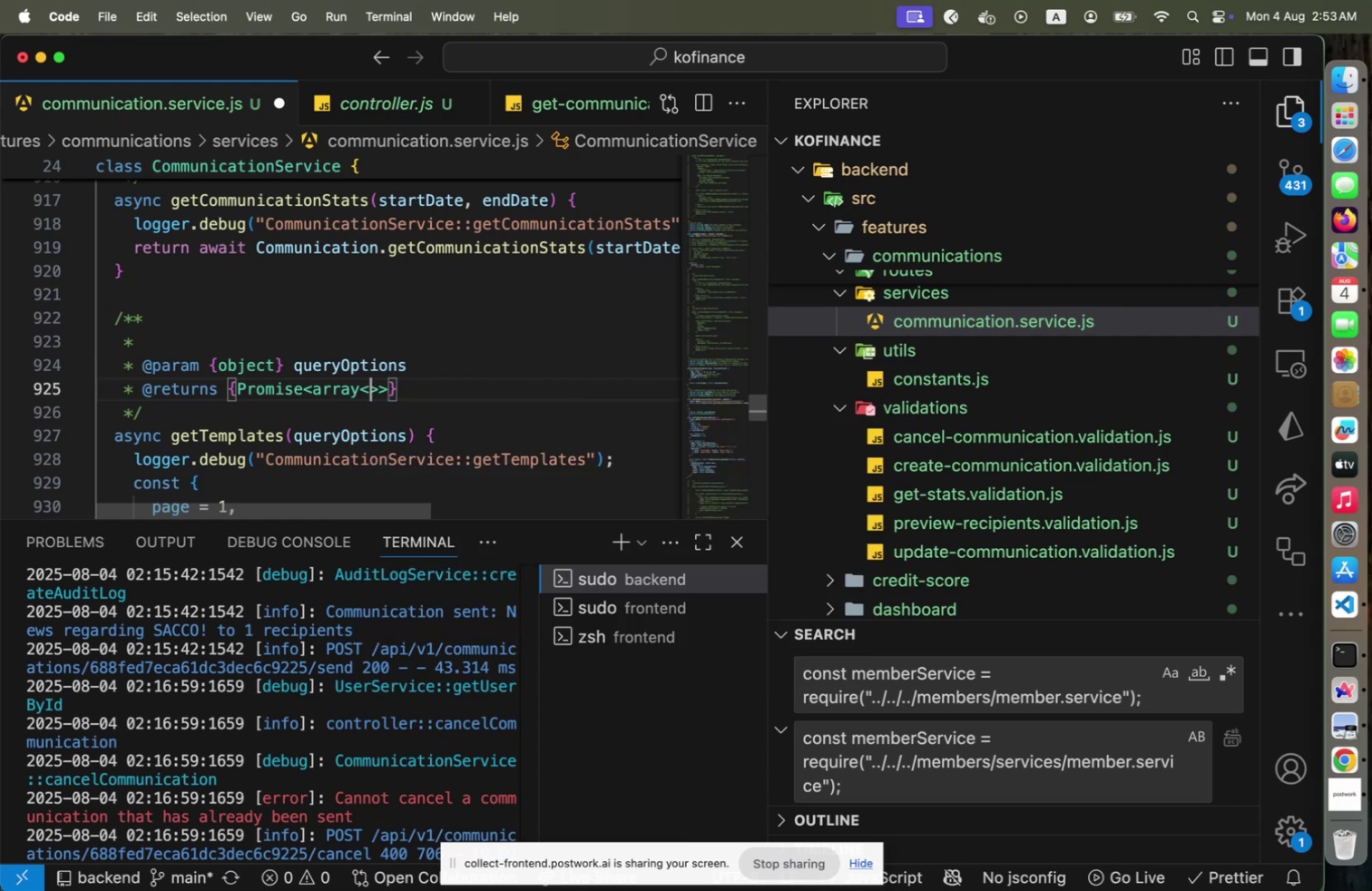 
 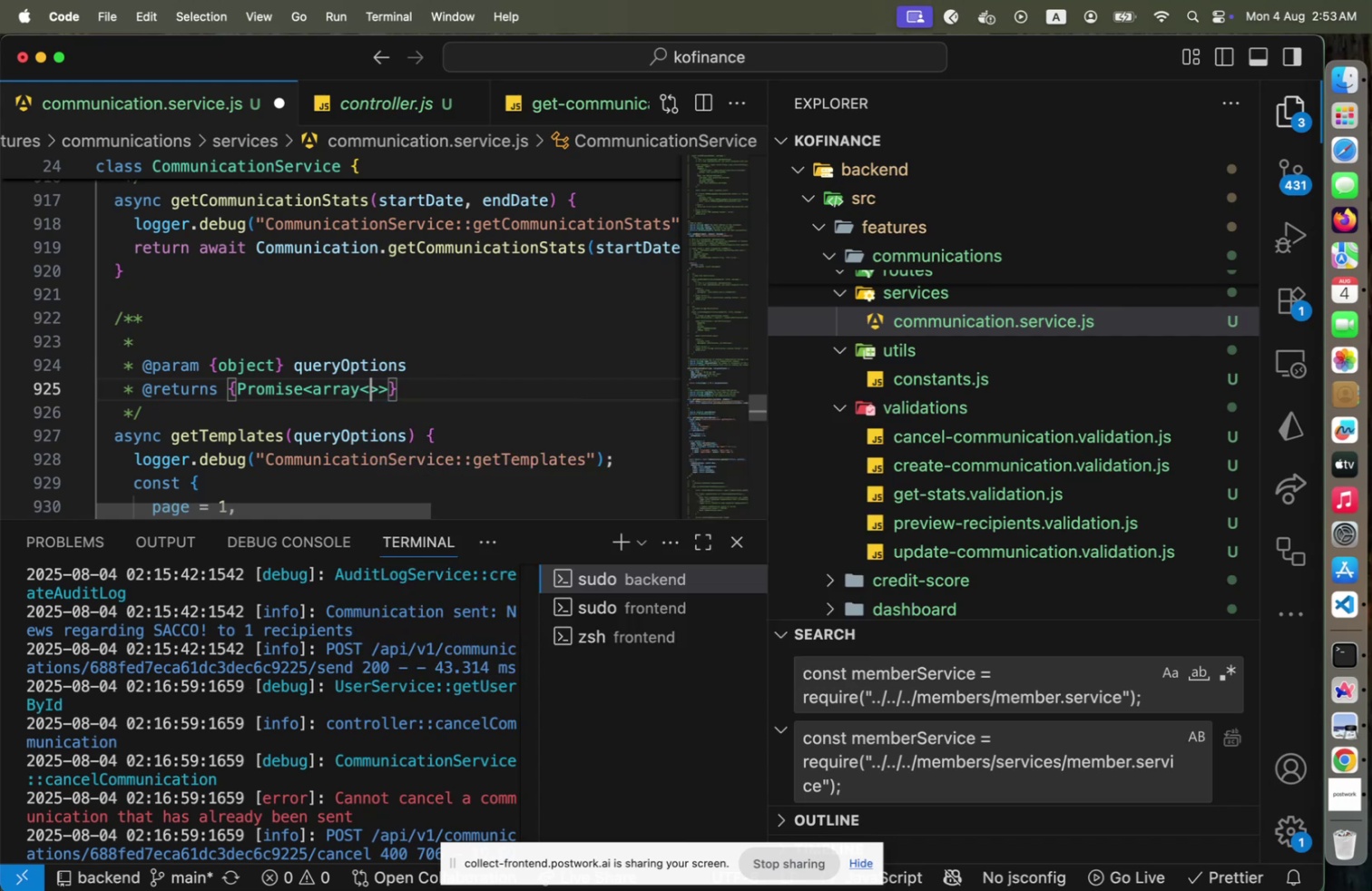 
key(ArrowLeft)
 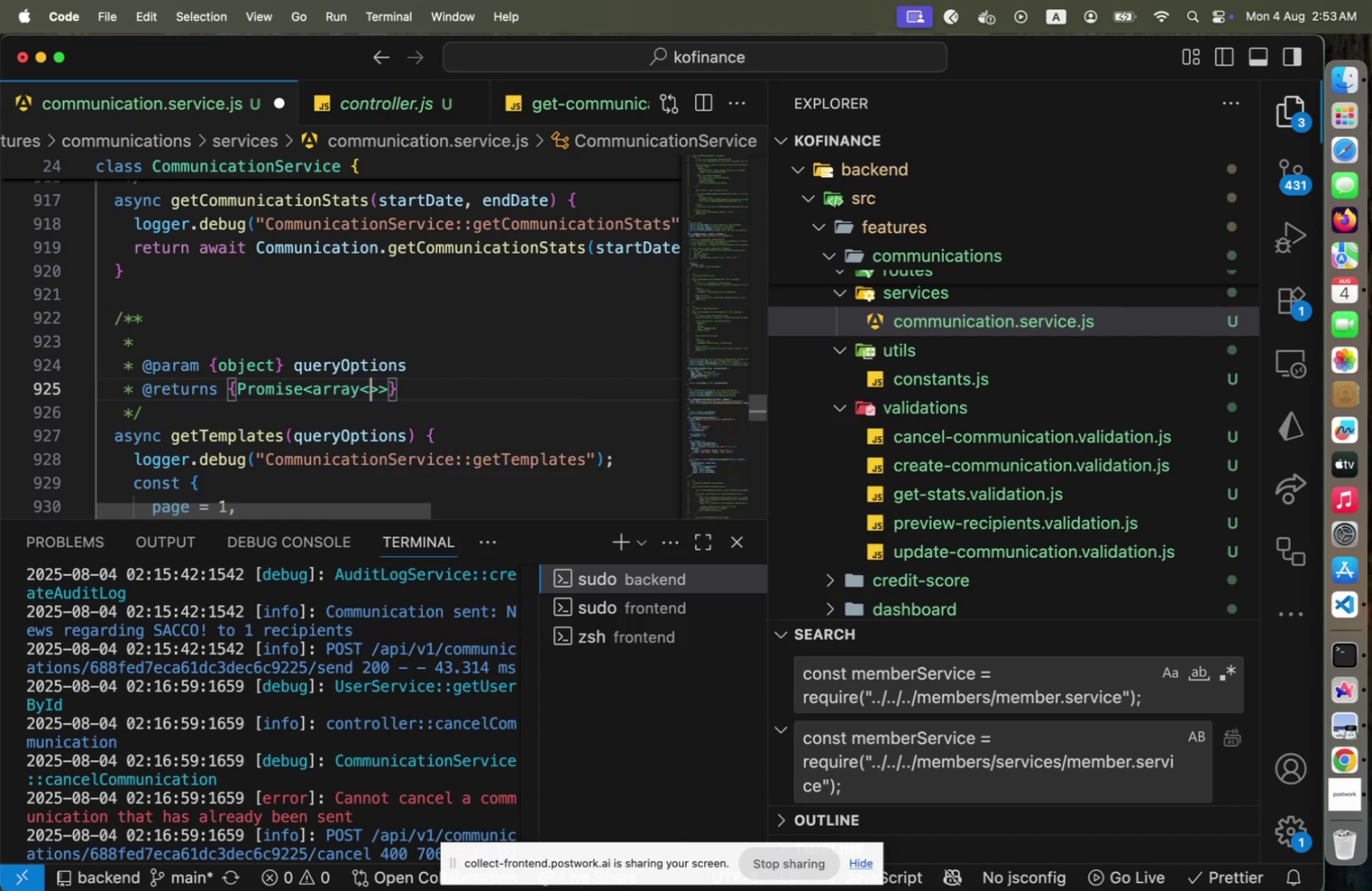 
type(Communication)
 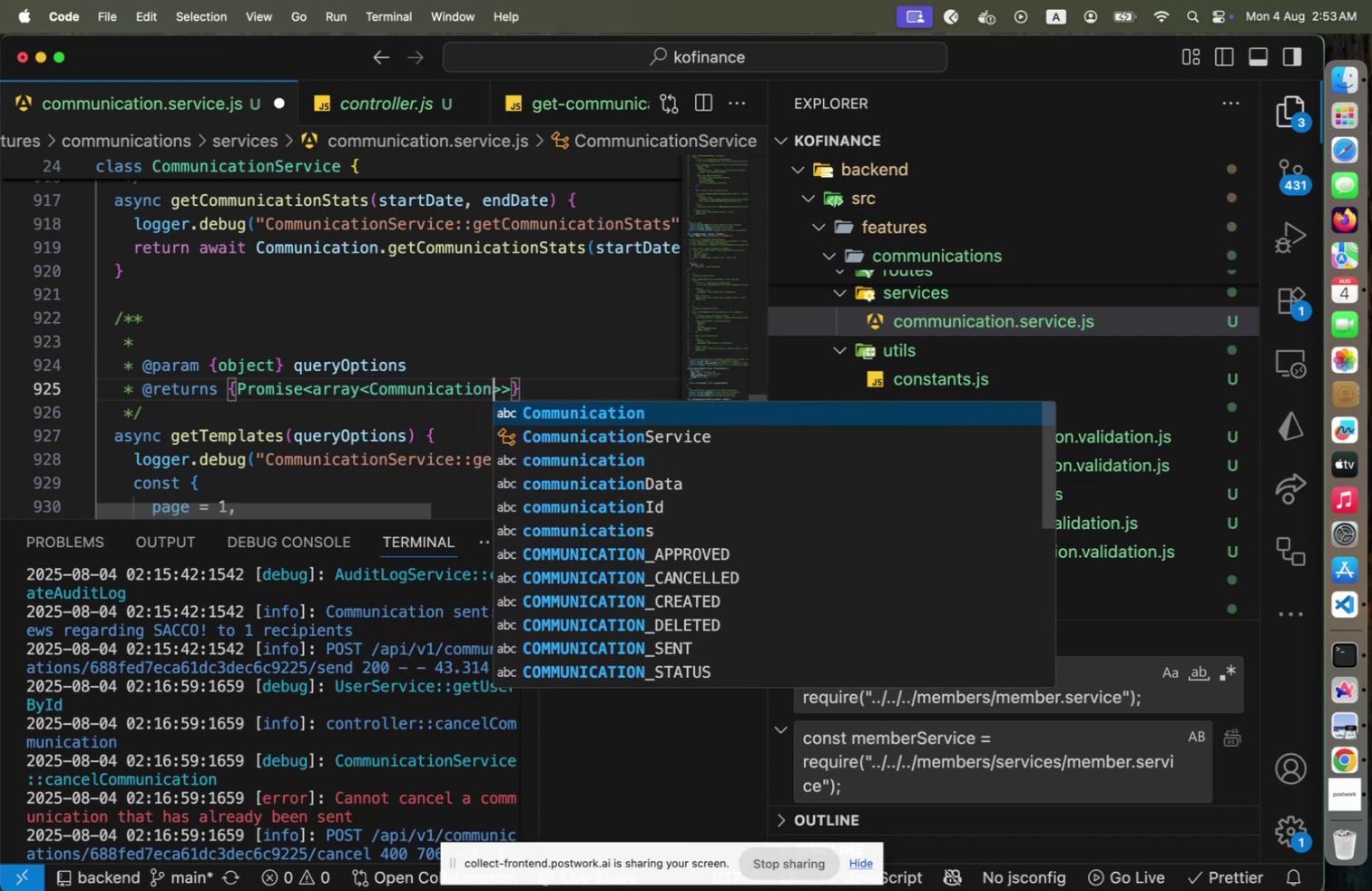 
key(ArrowRight)
 